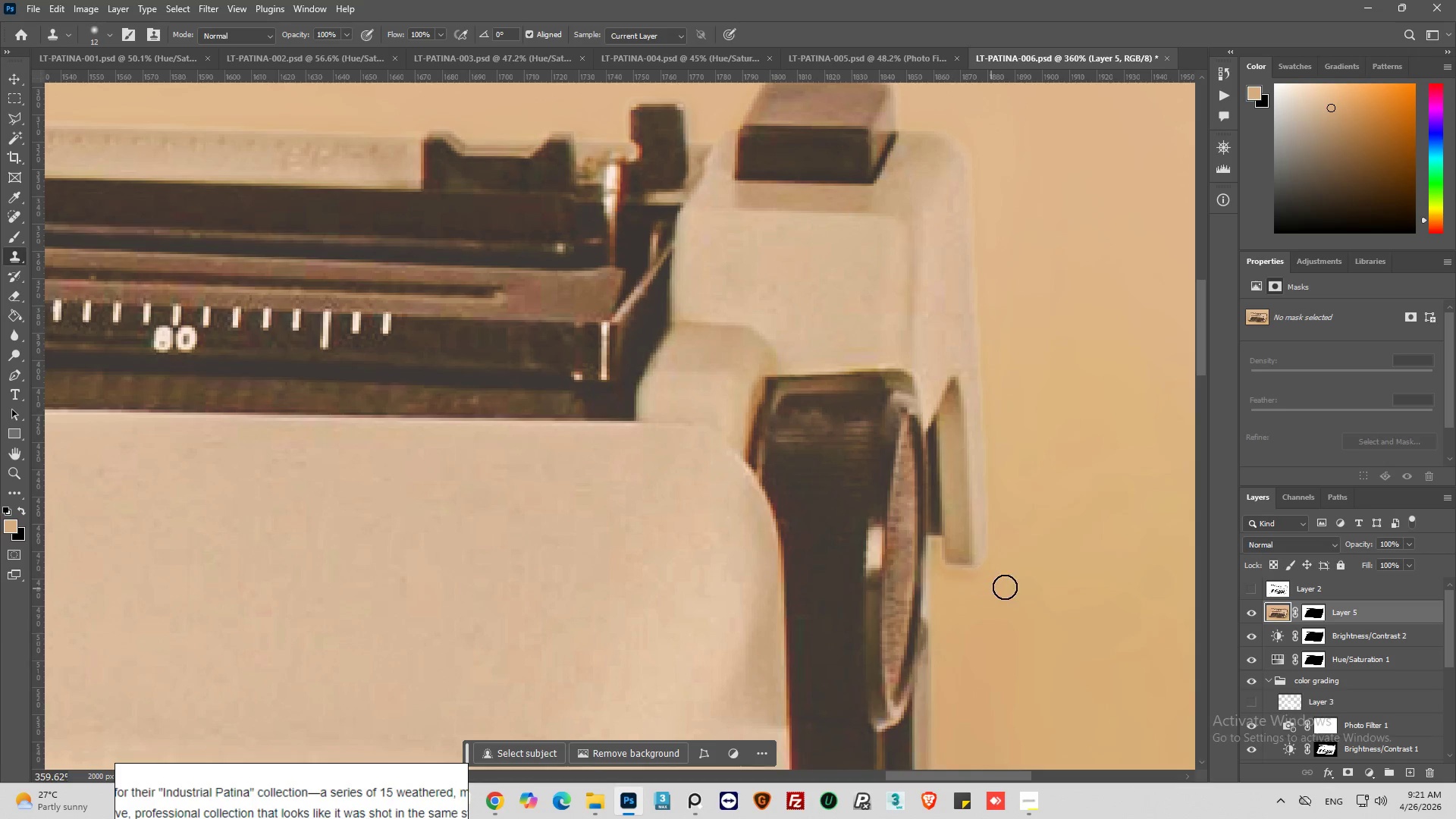 
hold_key(key=AltLeft, duration=0.61)
 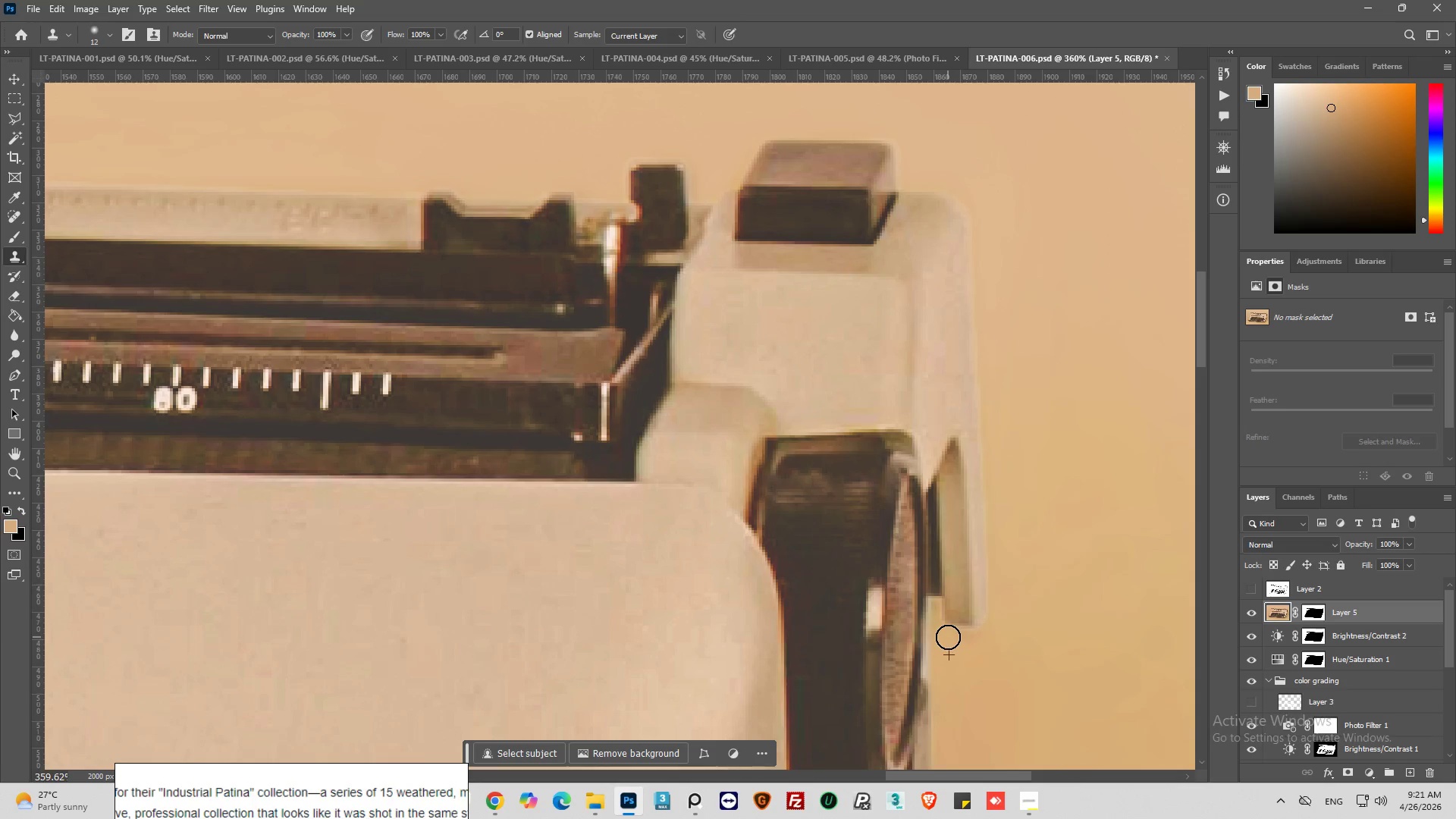 
scroll: coordinate [1010, 585], scroll_direction: up, amount: 5.0
 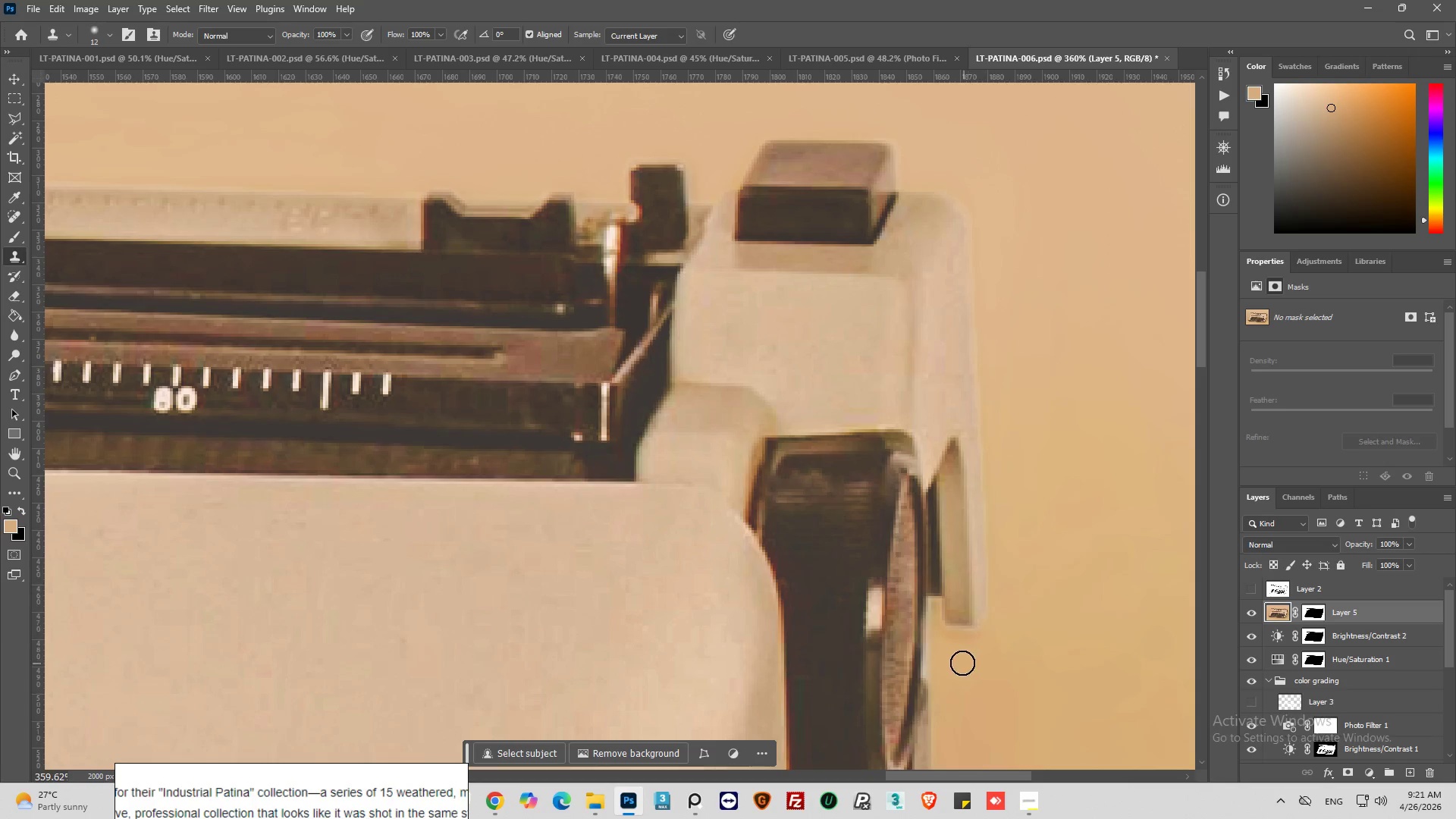 
left_click([950, 654])
 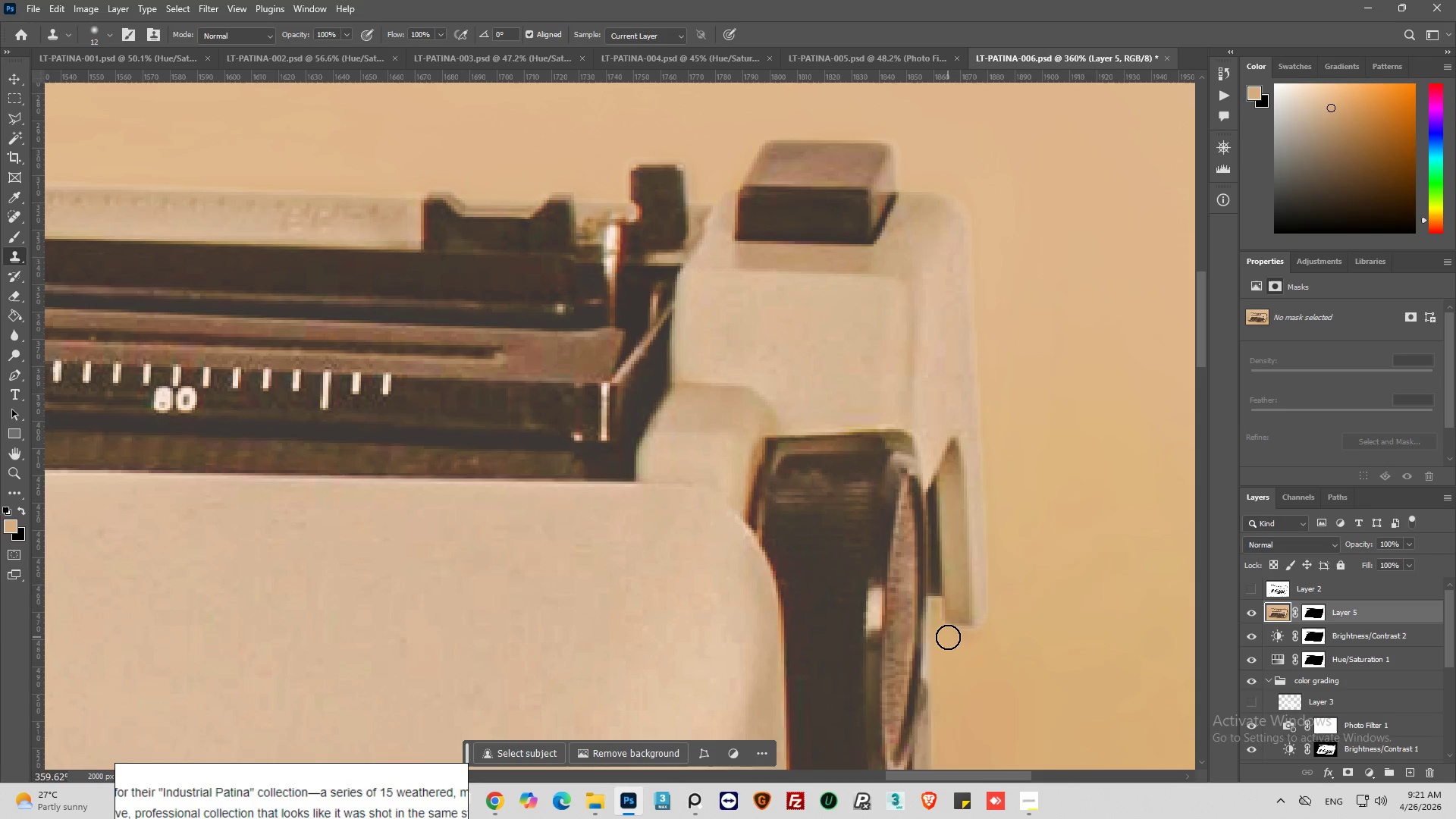 
left_click_drag(start_coordinate=[948, 637], to_coordinate=[994, 635])
 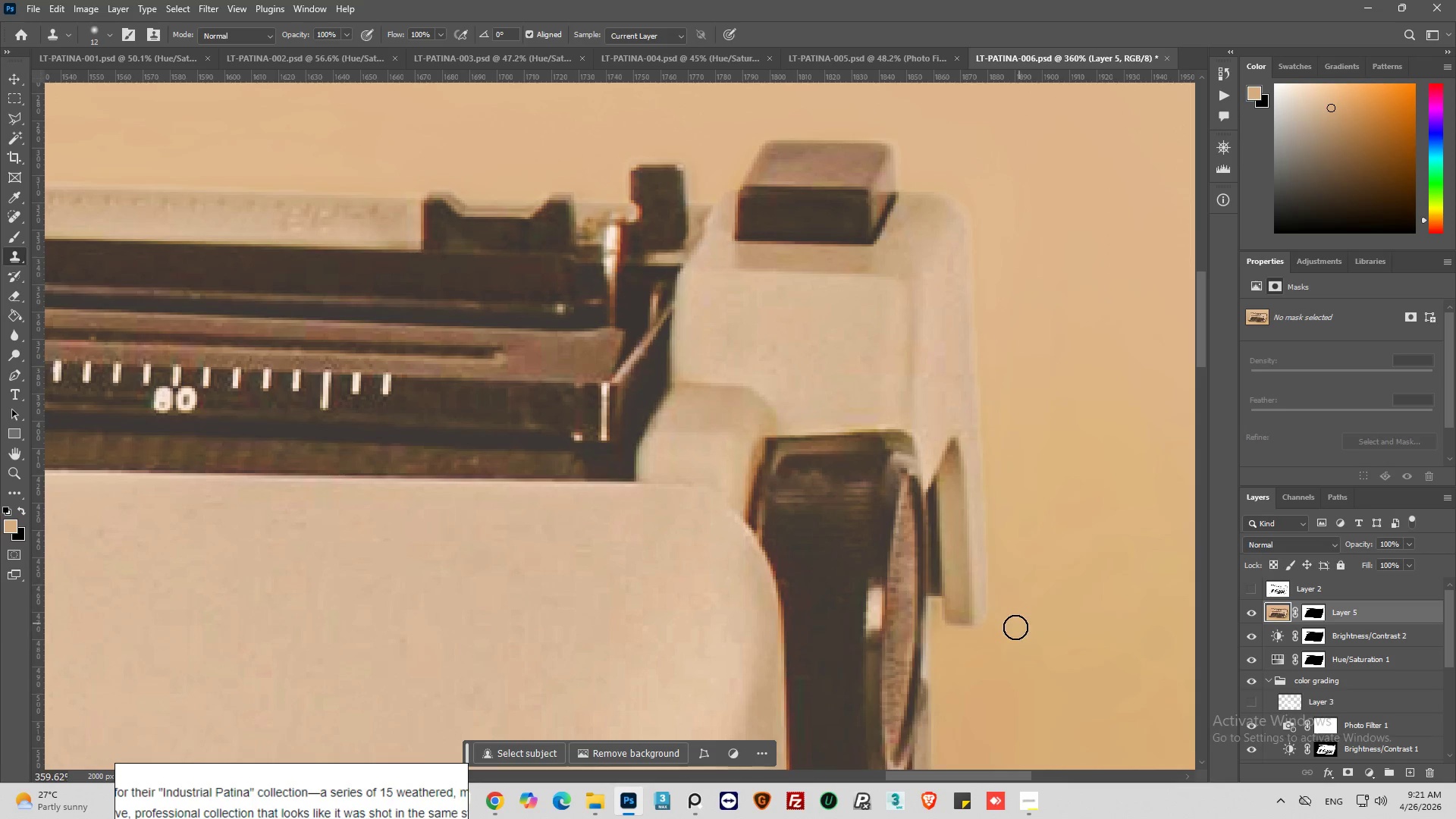 
hold_key(key=AltLeft, duration=0.61)
left_click([1006, 632])
 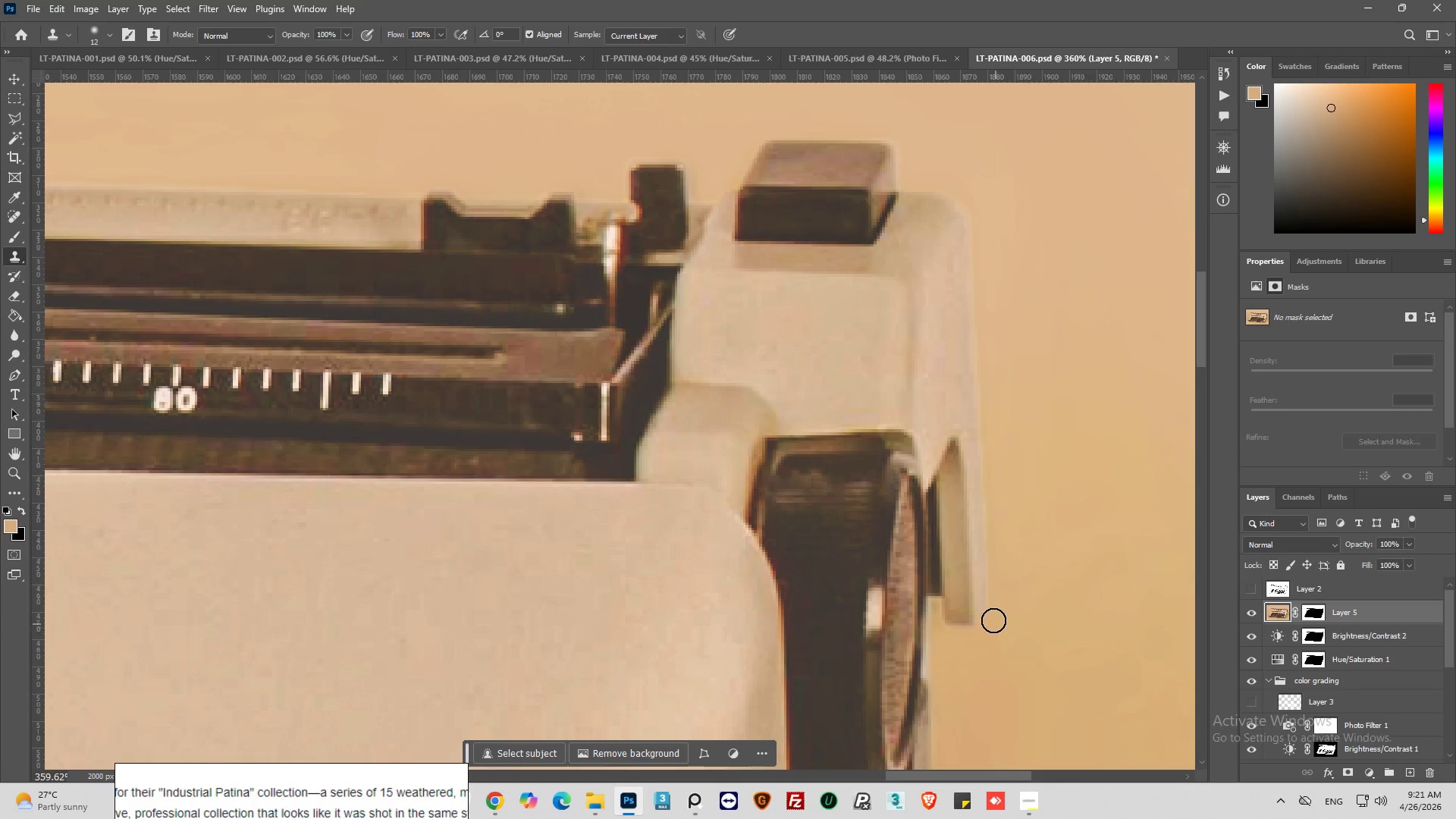 
left_click_drag(start_coordinate=[993, 620], to_coordinate=[959, 158])
 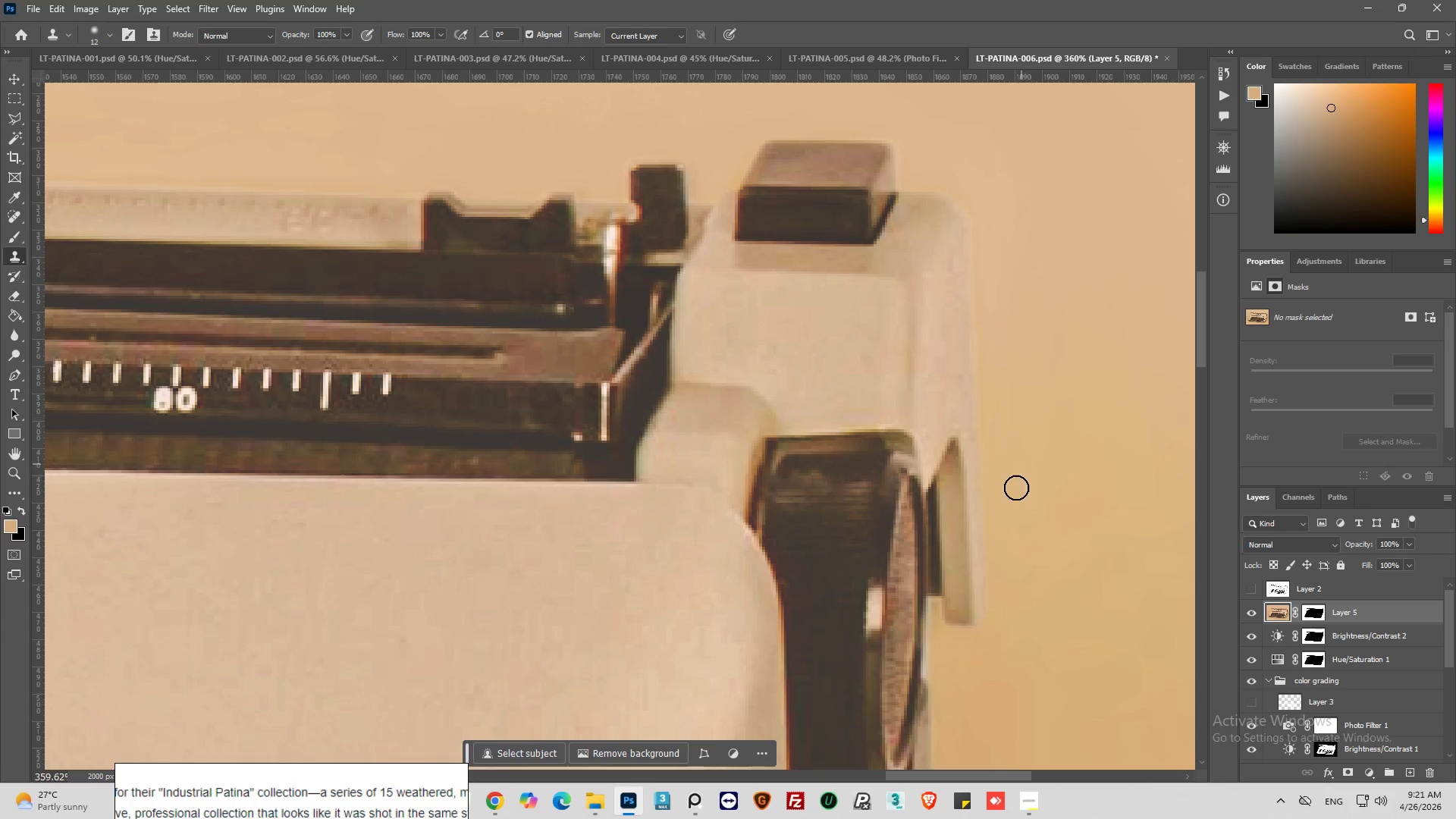 
hold_key(key=AltLeft, duration=1.5)
scroll: coordinate [1015, 518], scroll_direction: down, amount: 12.0
 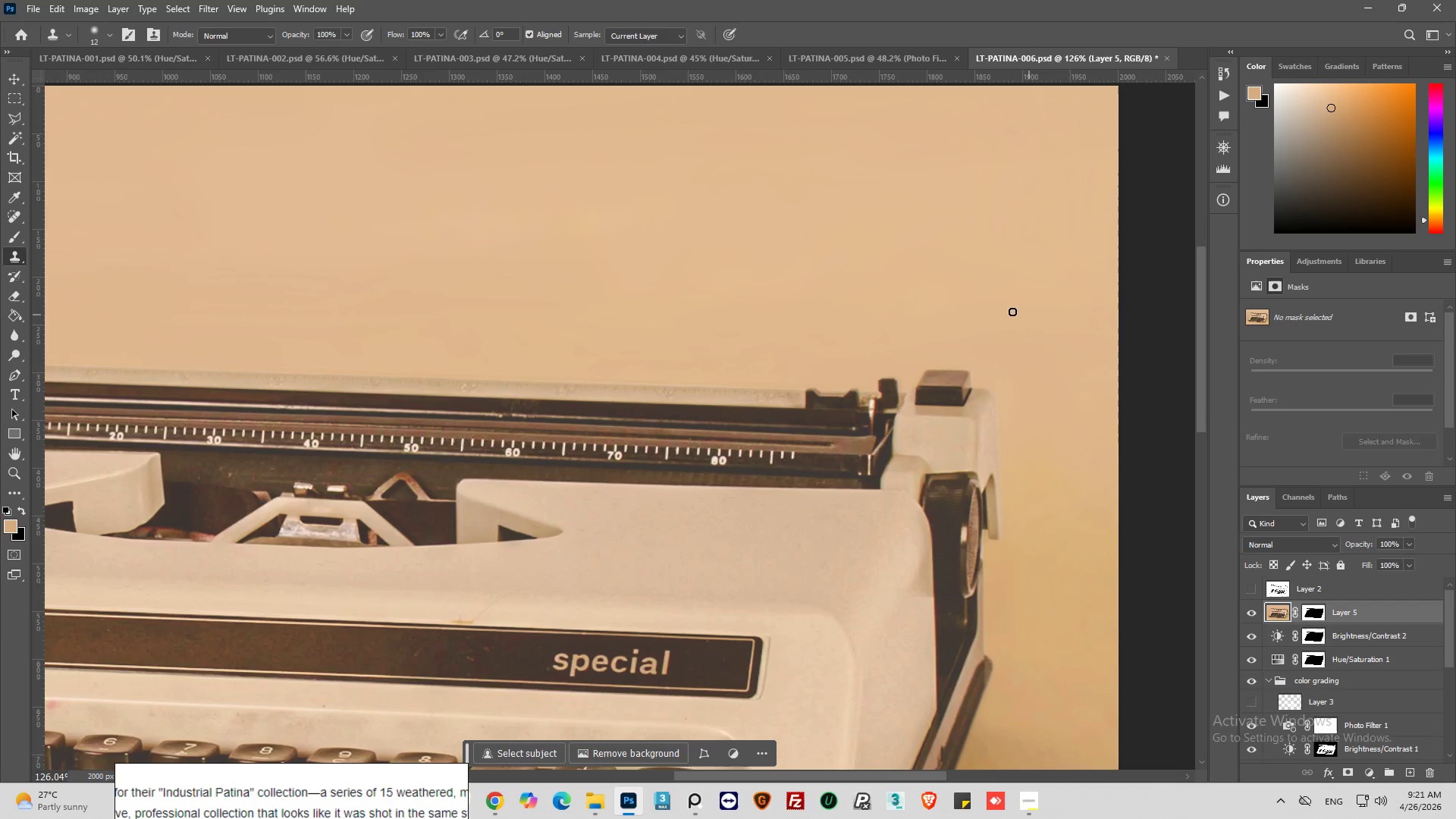 
hold_key(key=AltLeft, duration=0.98)
 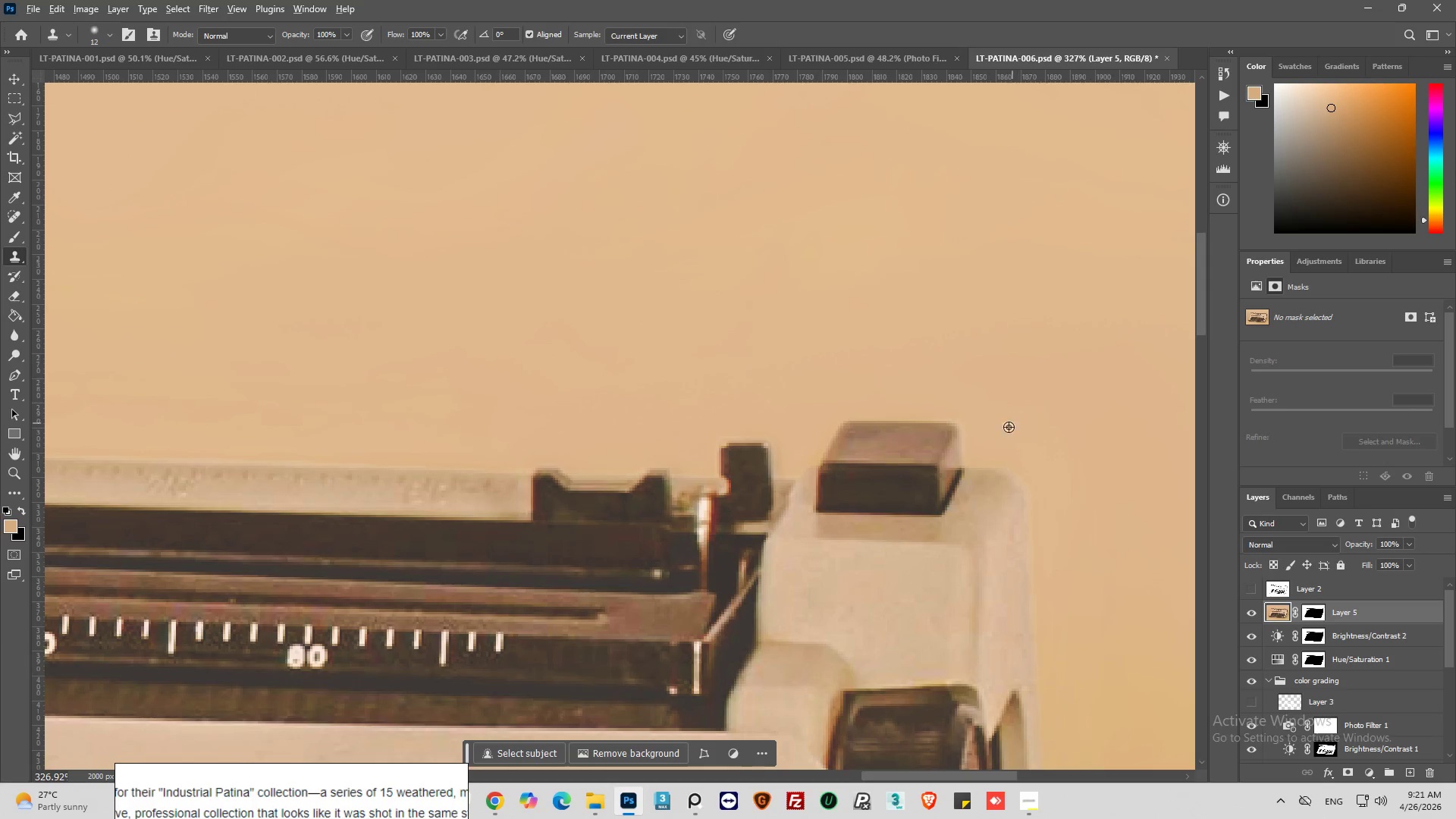 
hold_key(key=AltLeft, duration=0.59)
 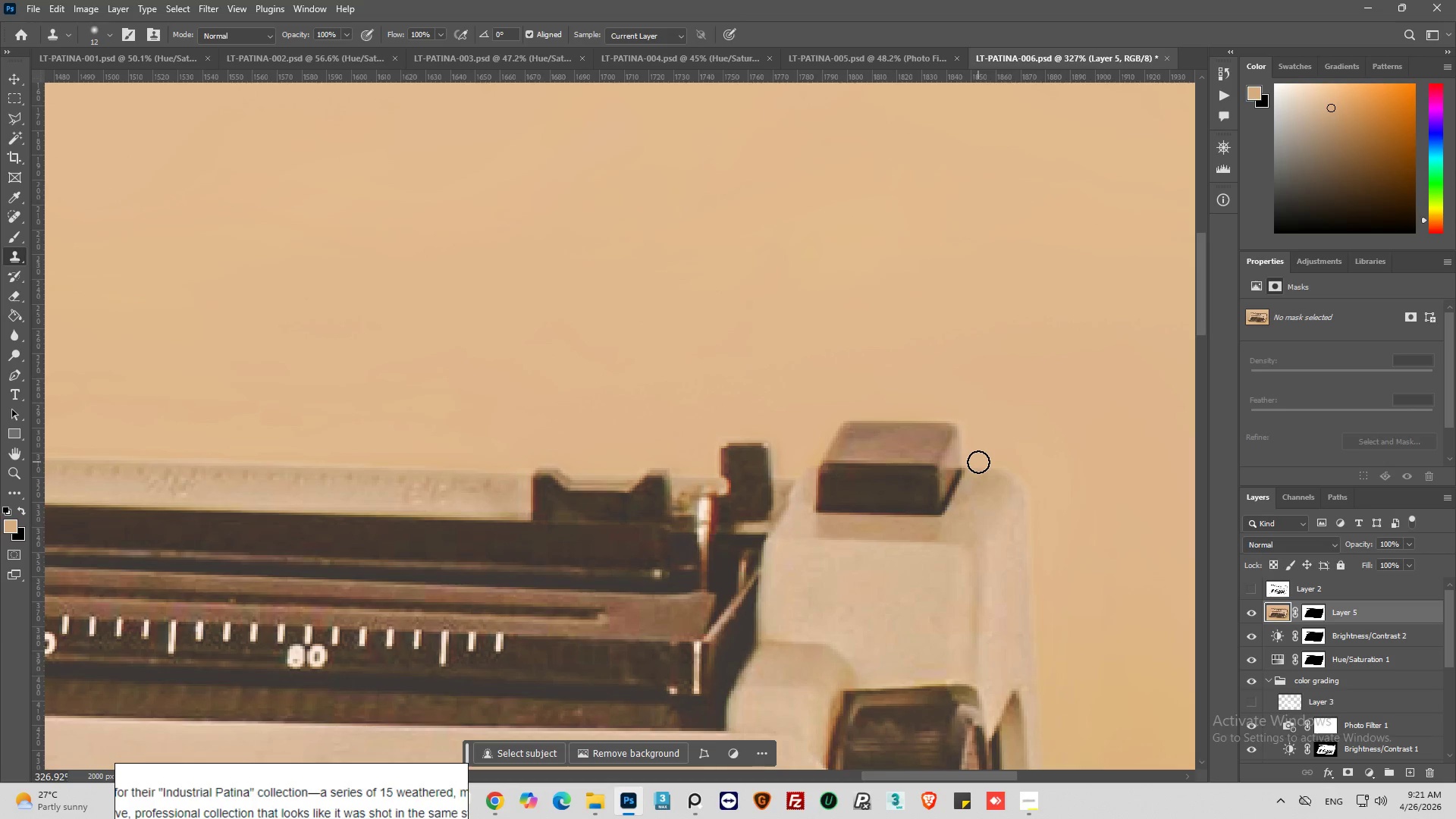 
scroll: coordinate [972, 406], scroll_direction: up, amount: 10.0
 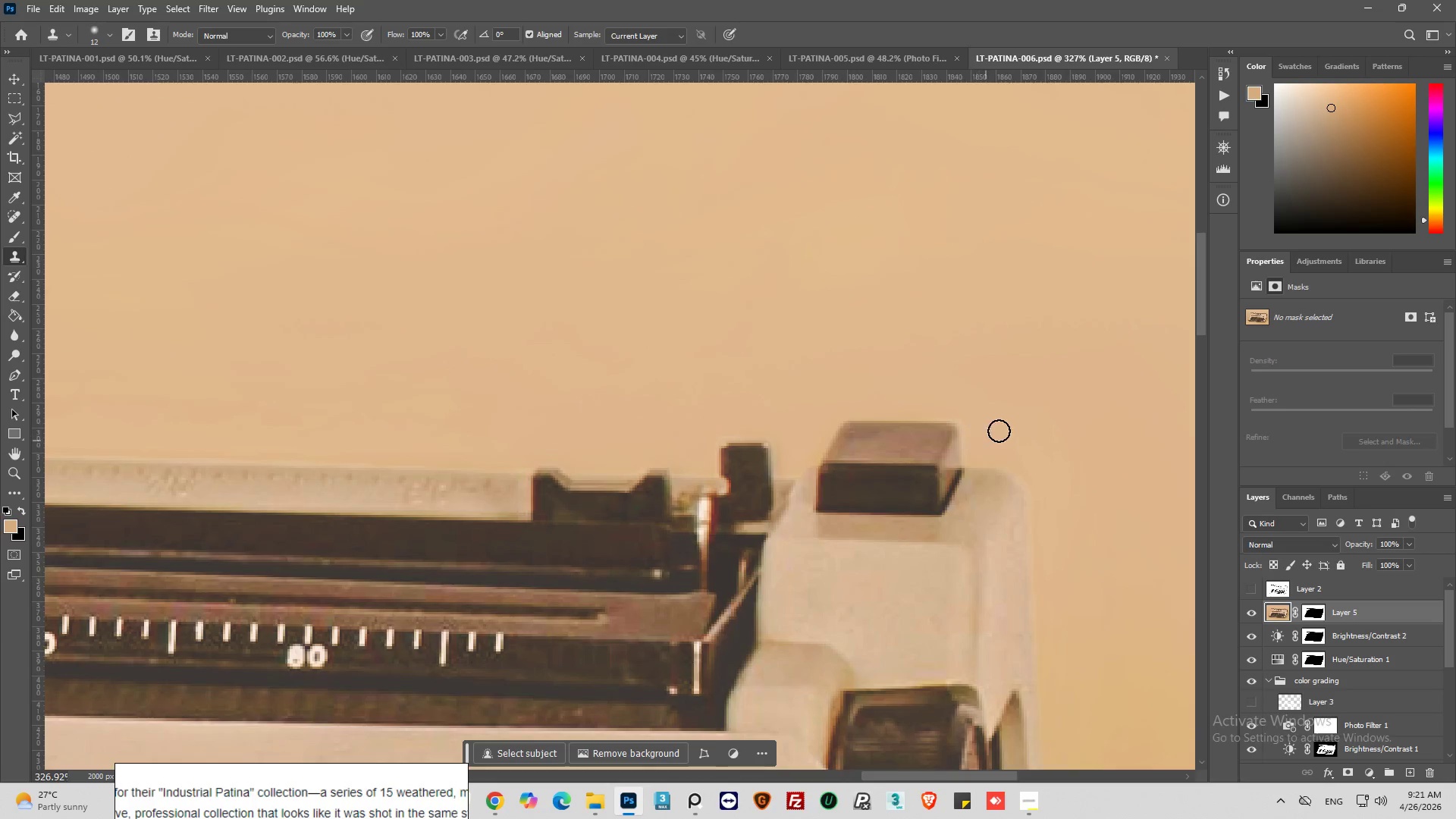 
left_click([1000, 435])
 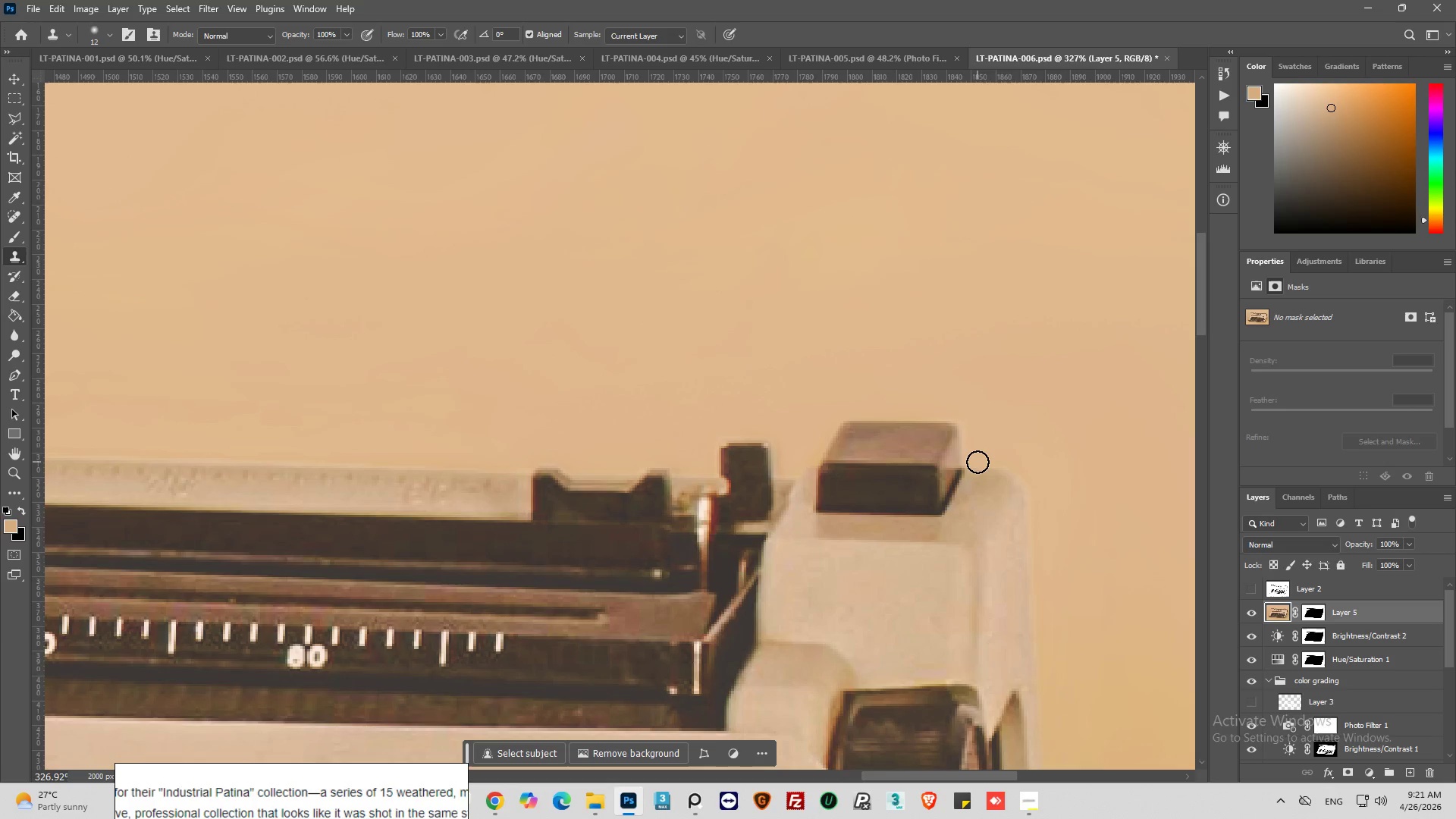 
left_click_drag(start_coordinate=[978, 462], to_coordinate=[711, 447])
 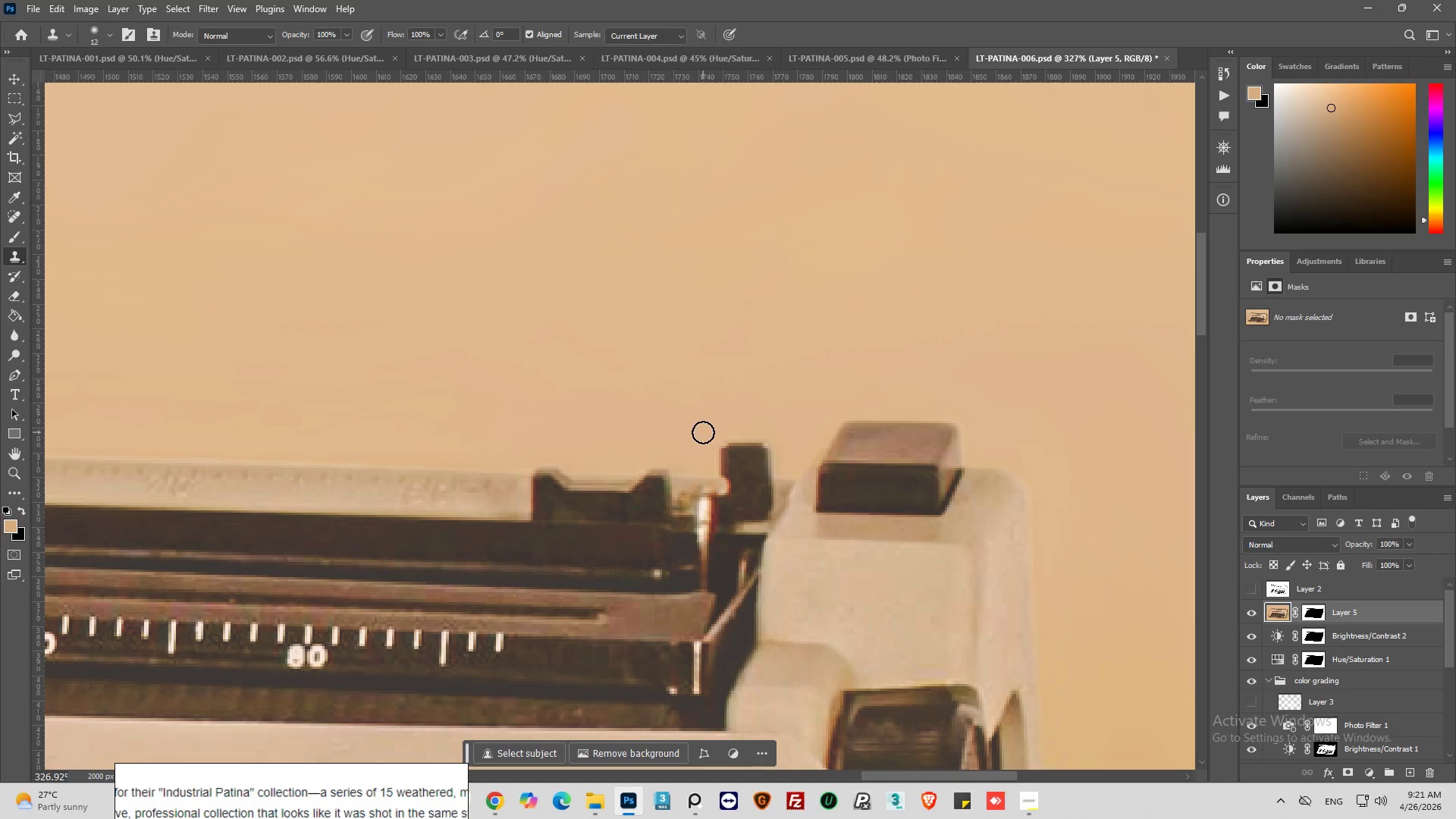 
hold_key(key=AltLeft, duration=0.45)
left_click_drag(start_coordinate=[702, 416], to_coordinate=[698, 432])
 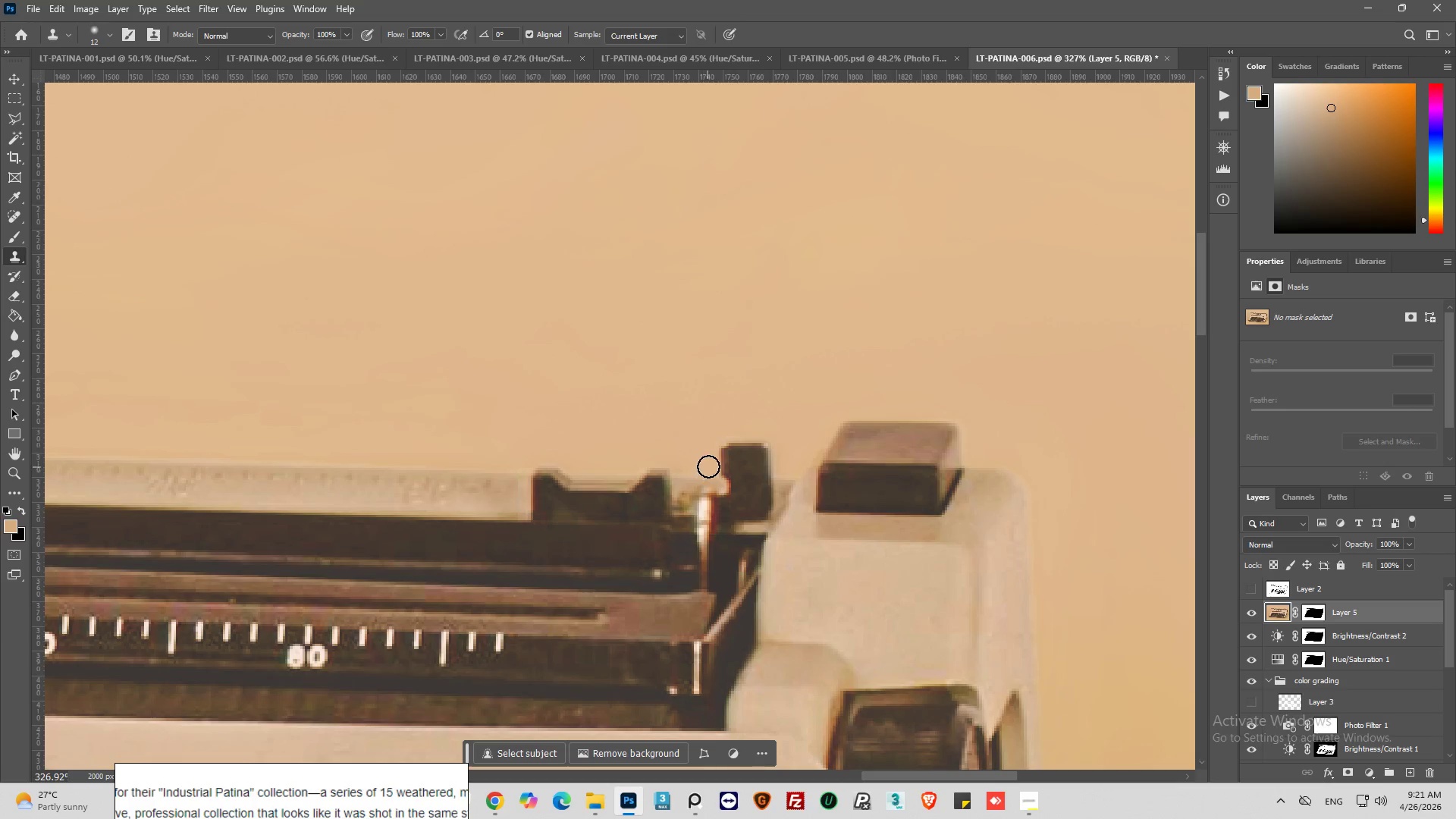 
left_click_drag(start_coordinate=[709, 466], to_coordinate=[252, 458])
 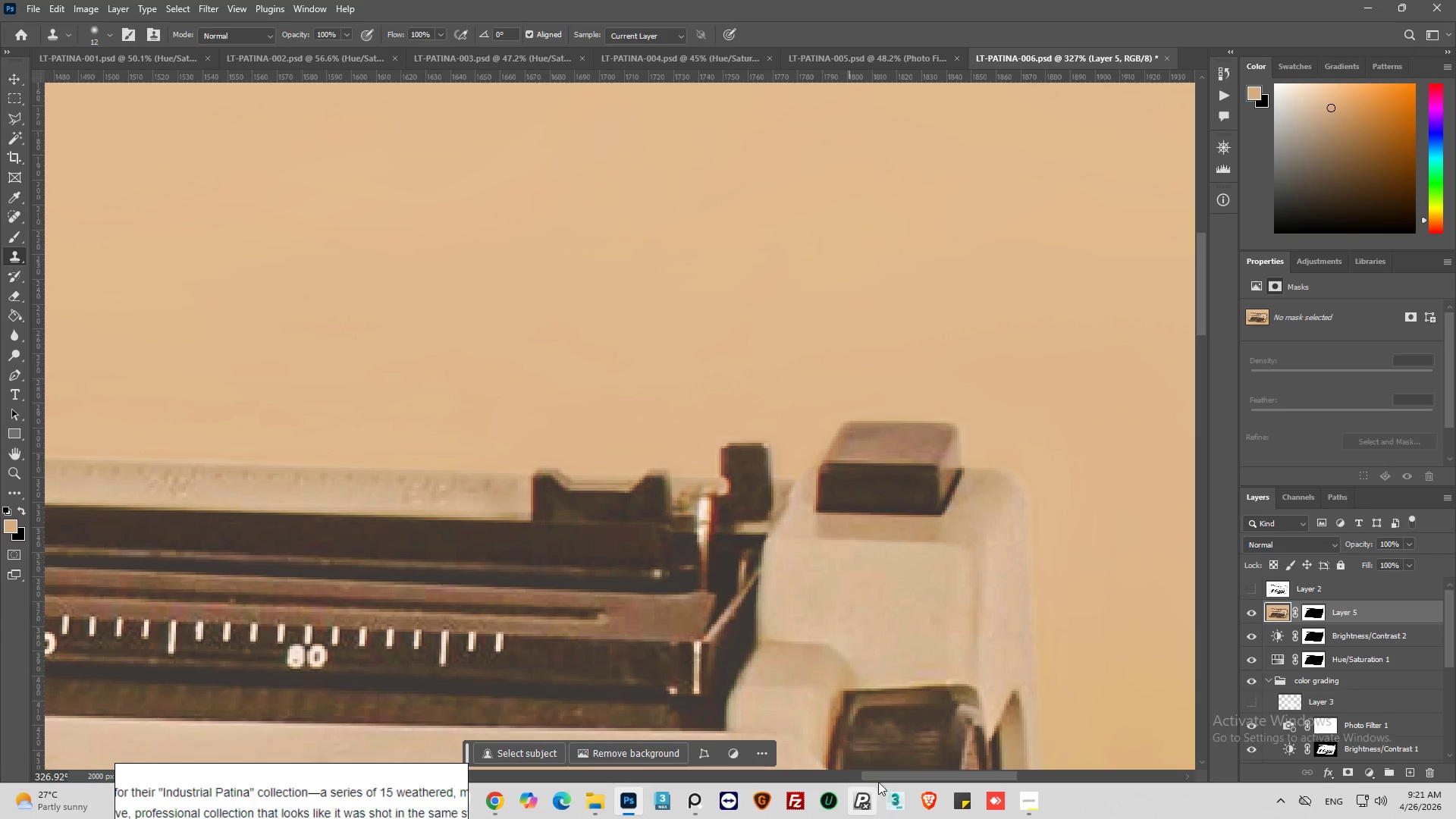 
left_click_drag(start_coordinate=[880, 775], to_coordinate=[802, 777])
 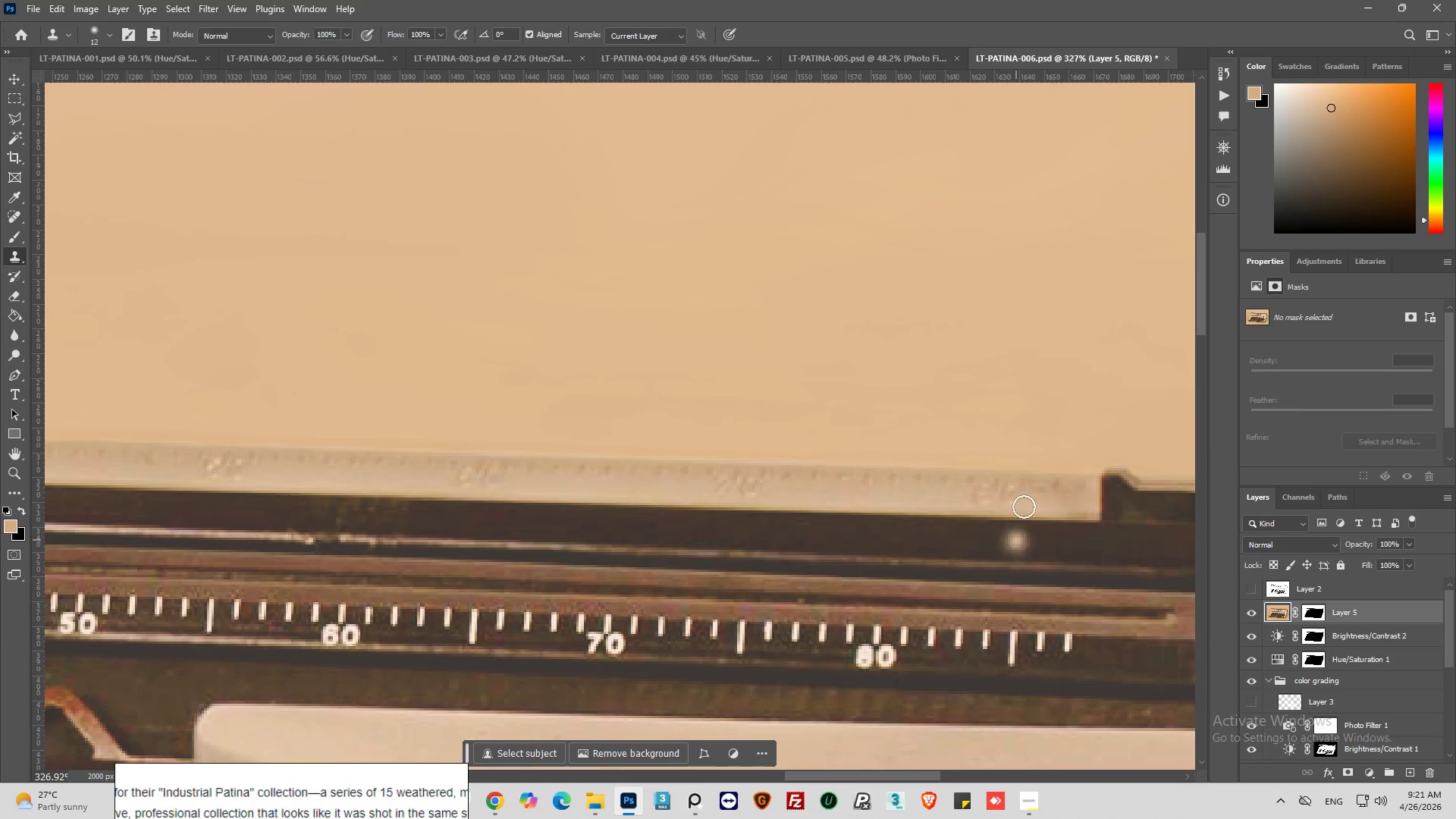 
hold_key(key=AltLeft, duration=0.84)
left_click([965, 440])
 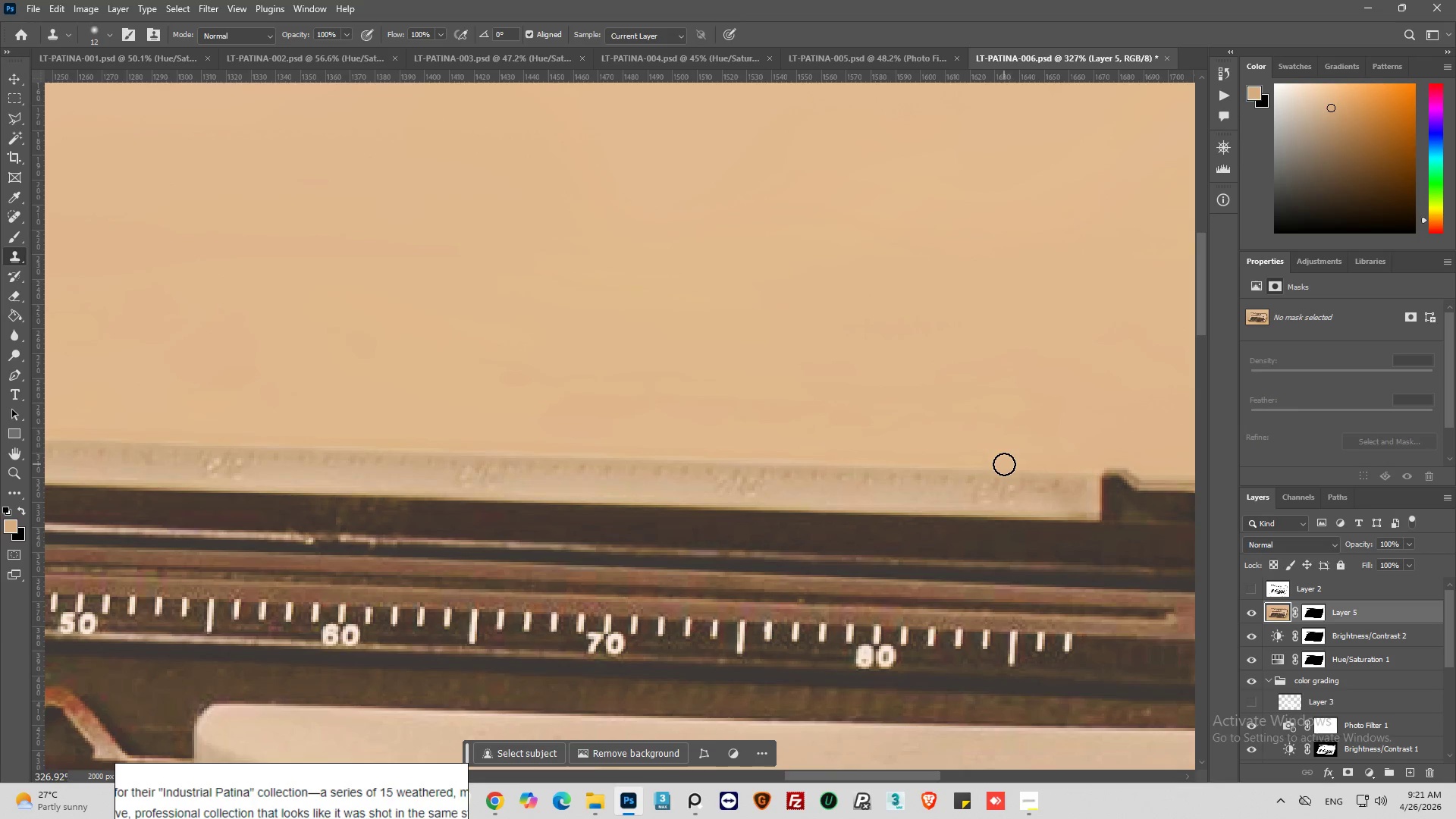 
left_click_drag(start_coordinate=[1006, 464], to_coordinate=[615, 447])
 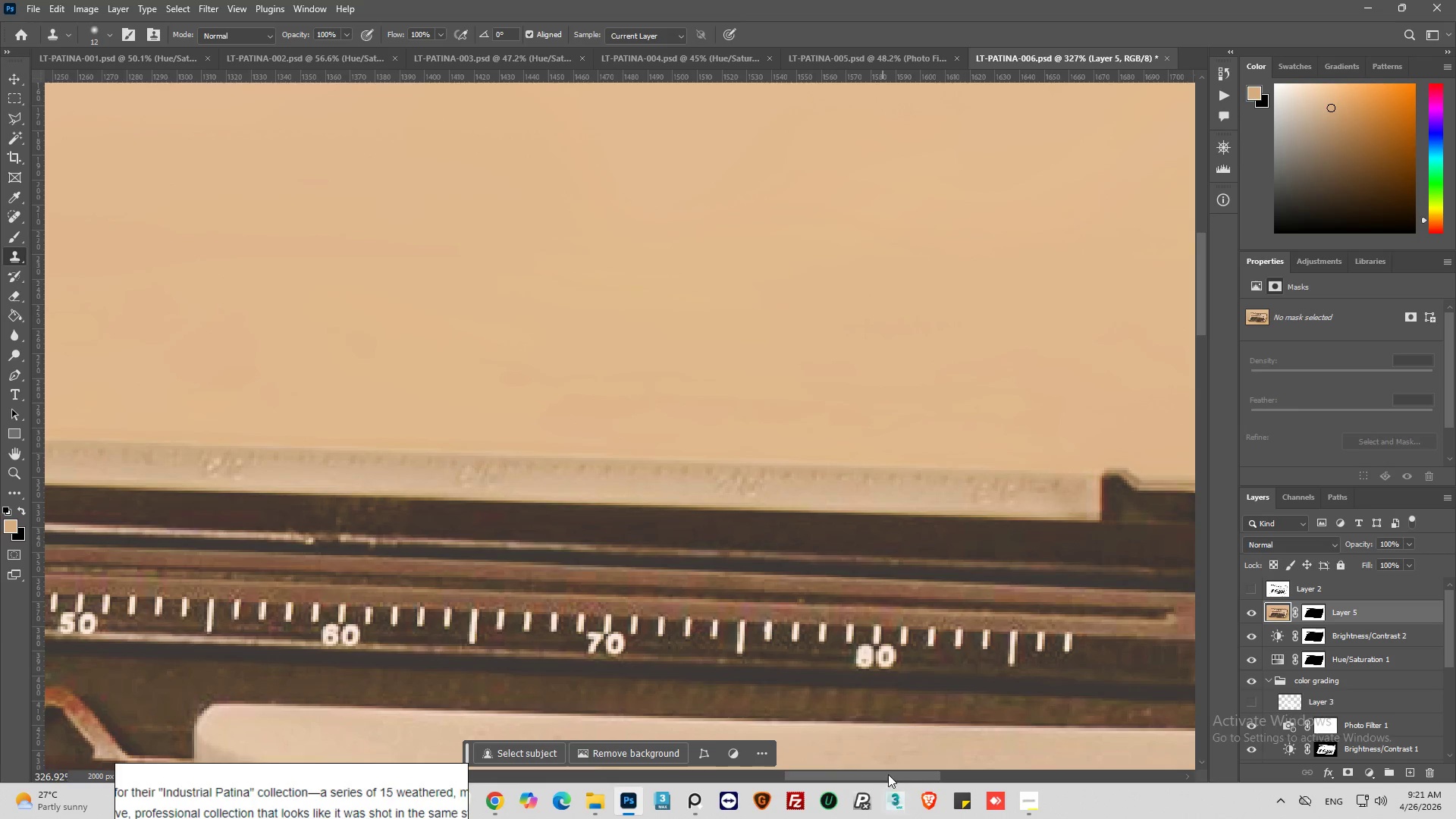 
left_click_drag(start_coordinate=[888, 774], to_coordinate=[850, 783])
 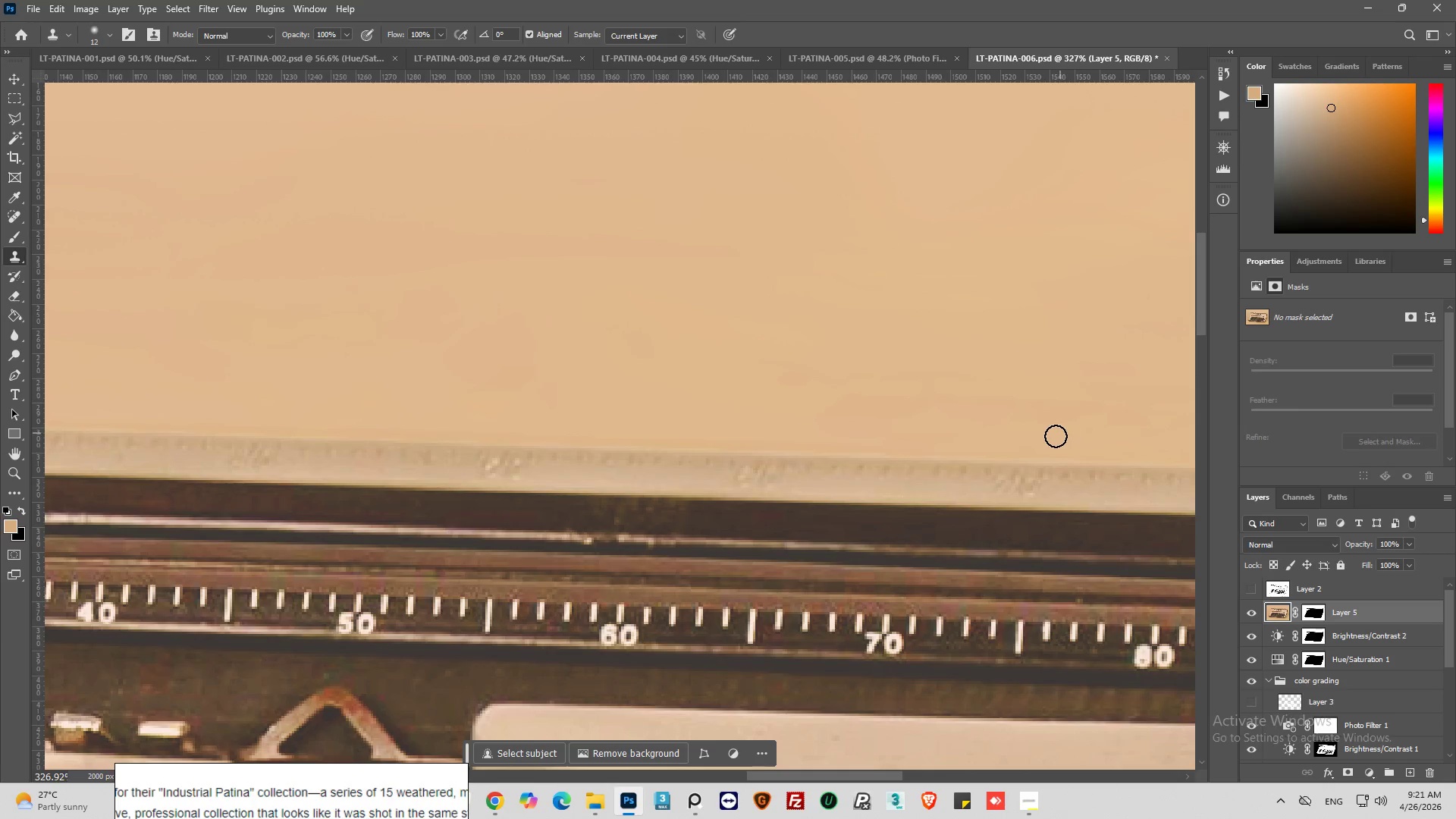 
hold_key(key=AltLeft, duration=0.38)
left_click([1053, 438])
 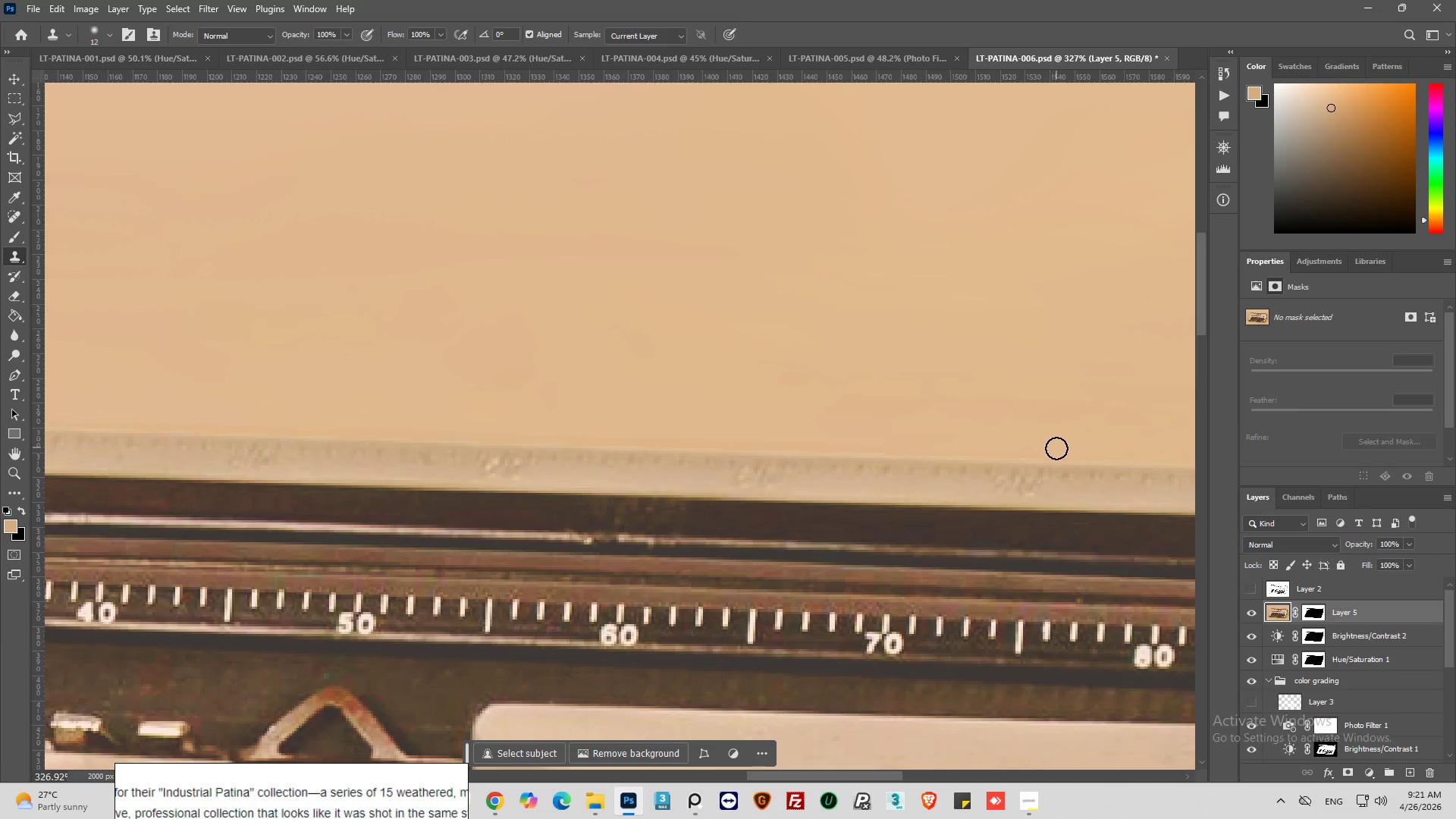 
left_click_drag(start_coordinate=[1056, 453], to_coordinate=[518, 436])
 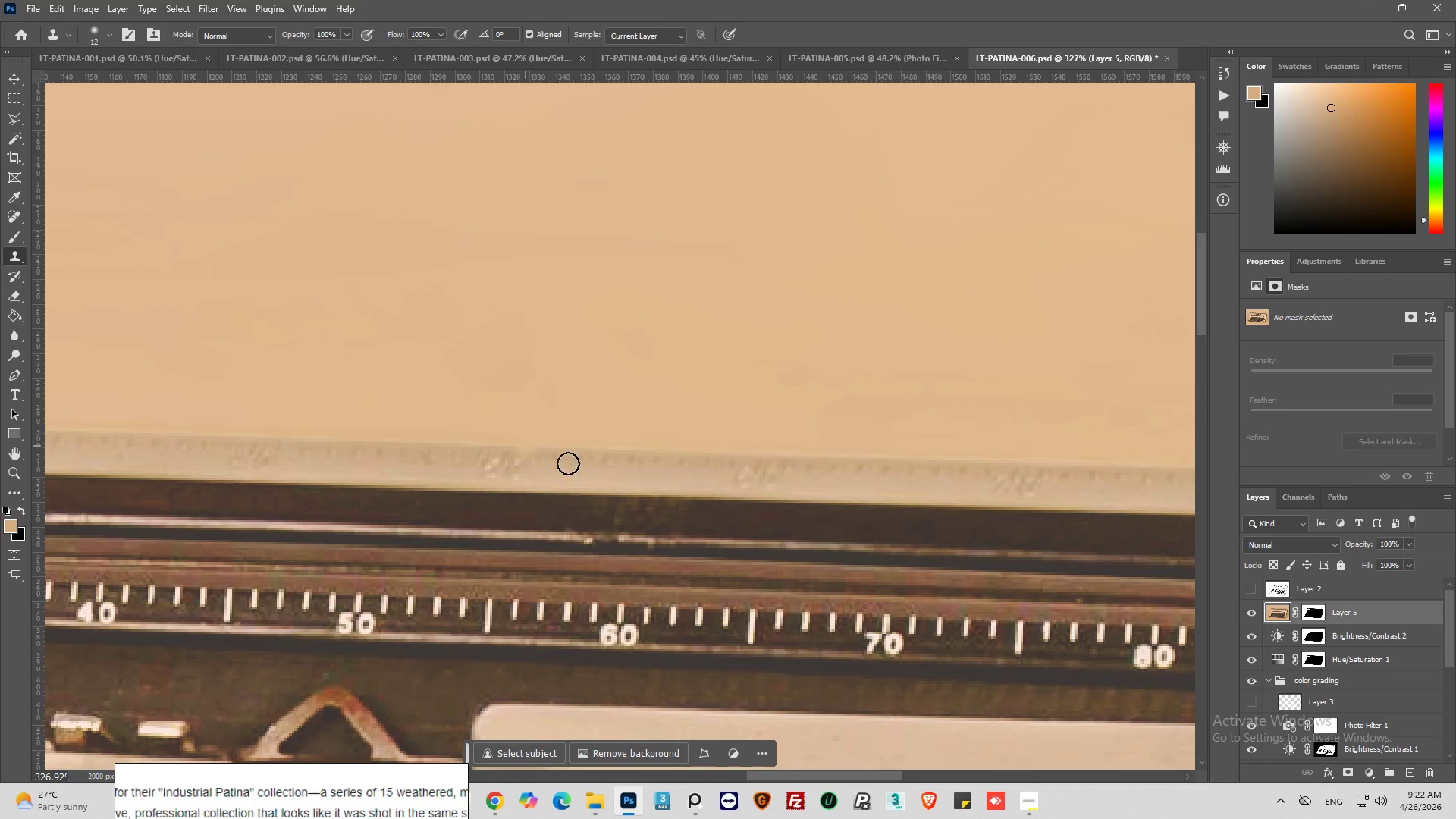 
hold_key(key=AltLeft, duration=0.47)
scroll: coordinate [1053, 589], scroll_direction: down, amount: 5.0
 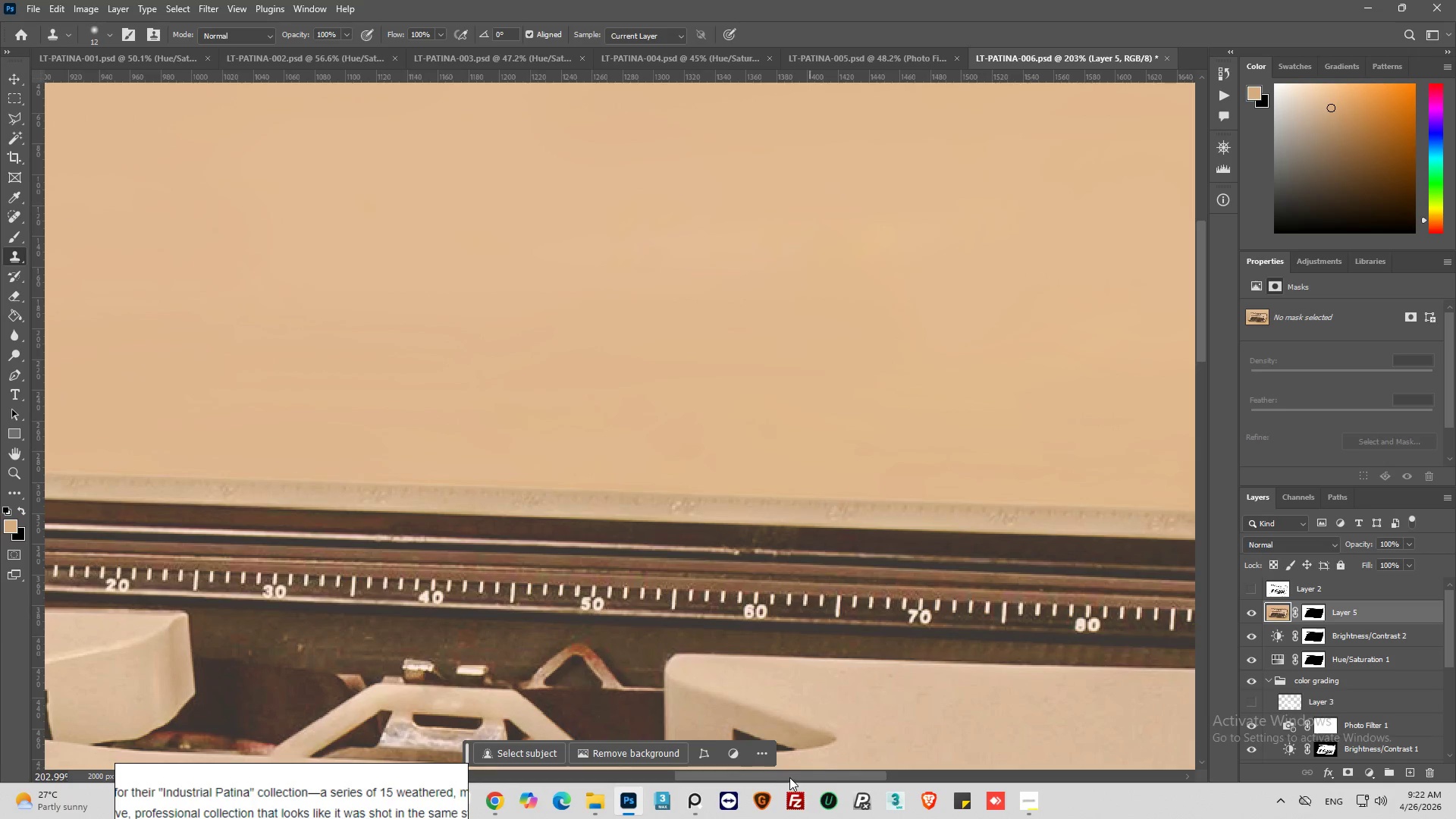 
left_click_drag(start_coordinate=[790, 777], to_coordinate=[734, 771])
 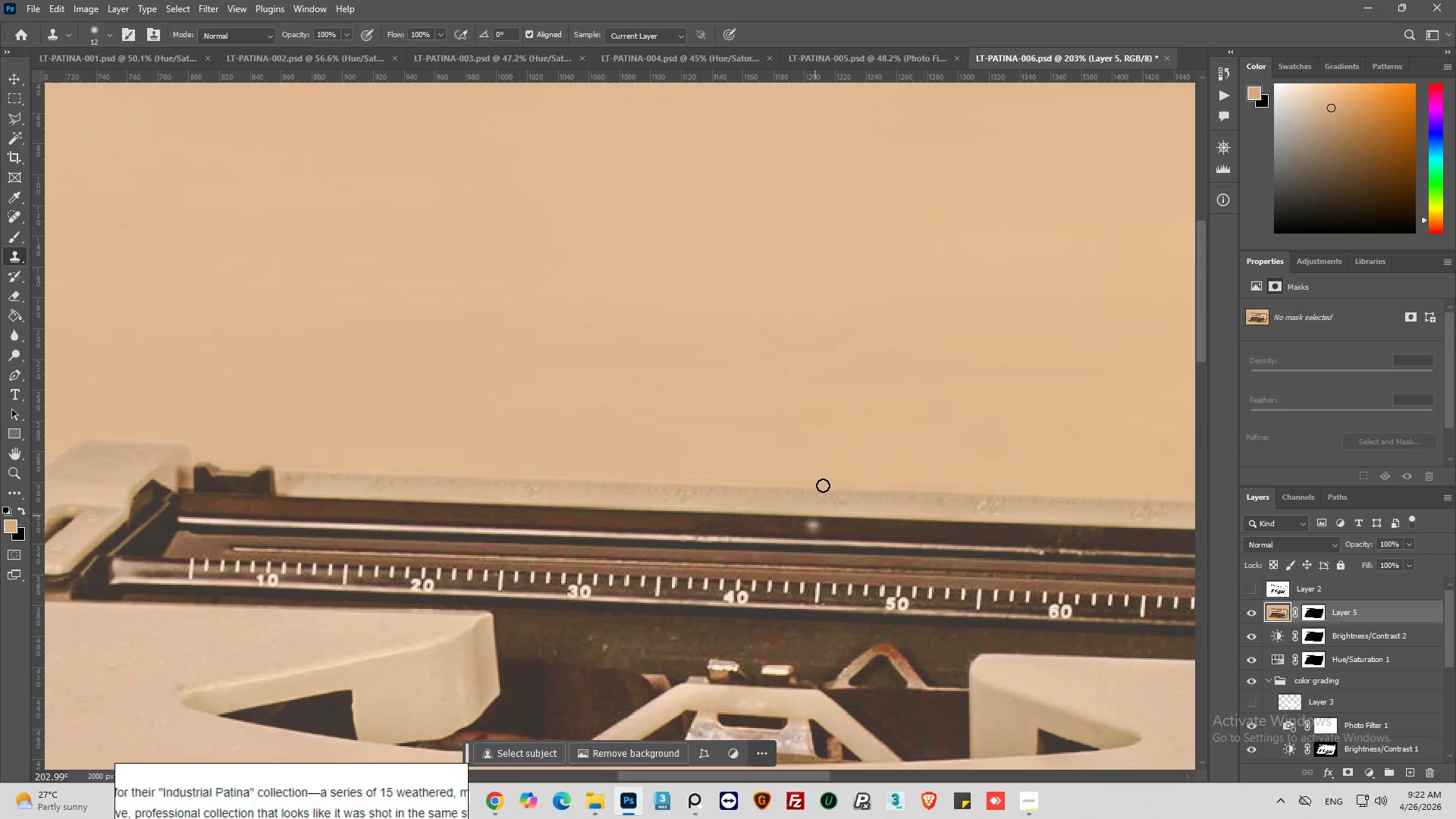 
hold_key(key=AltLeft, duration=0.7)
 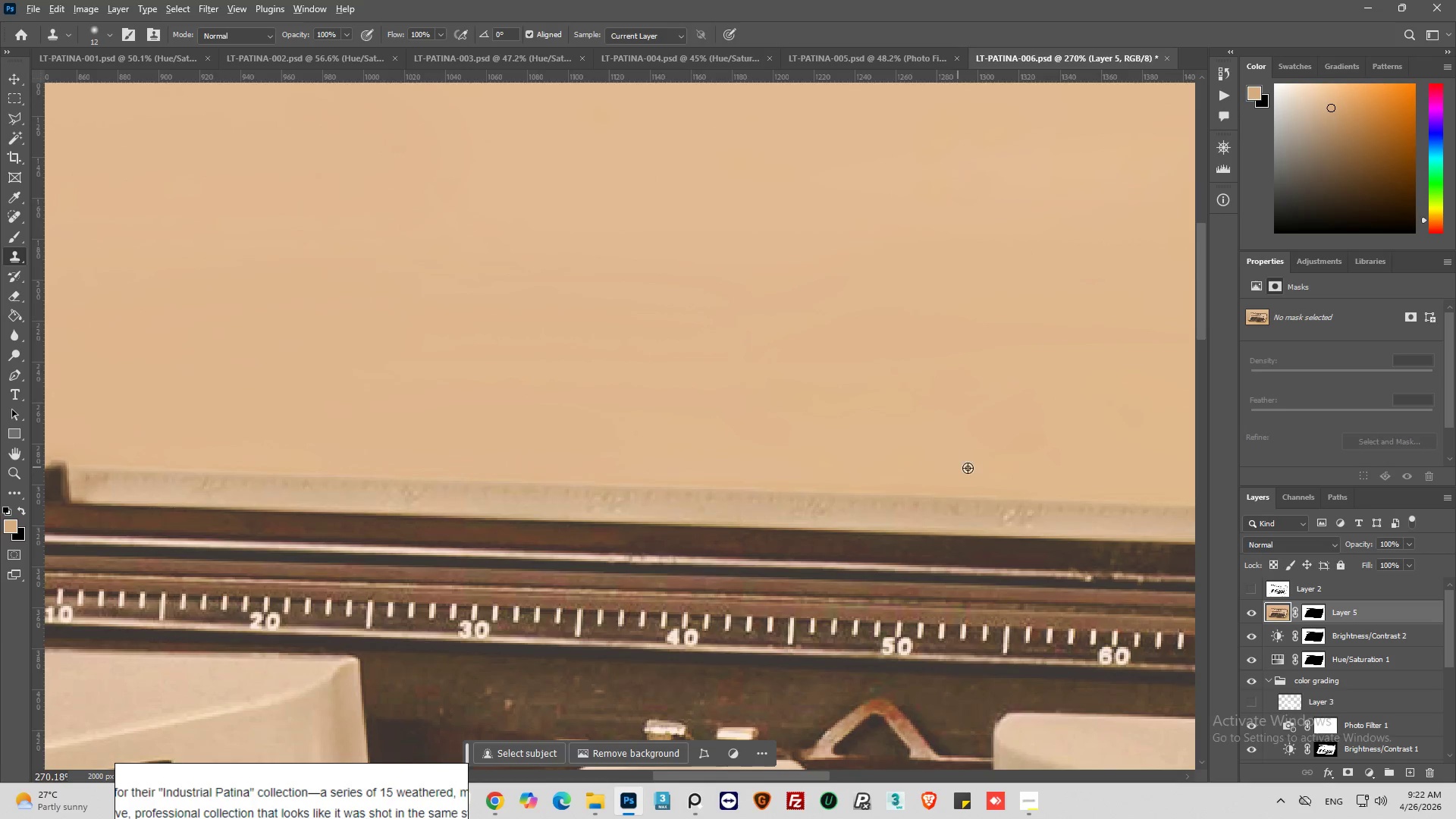 
hold_key(key=AltLeft, duration=1.11)
 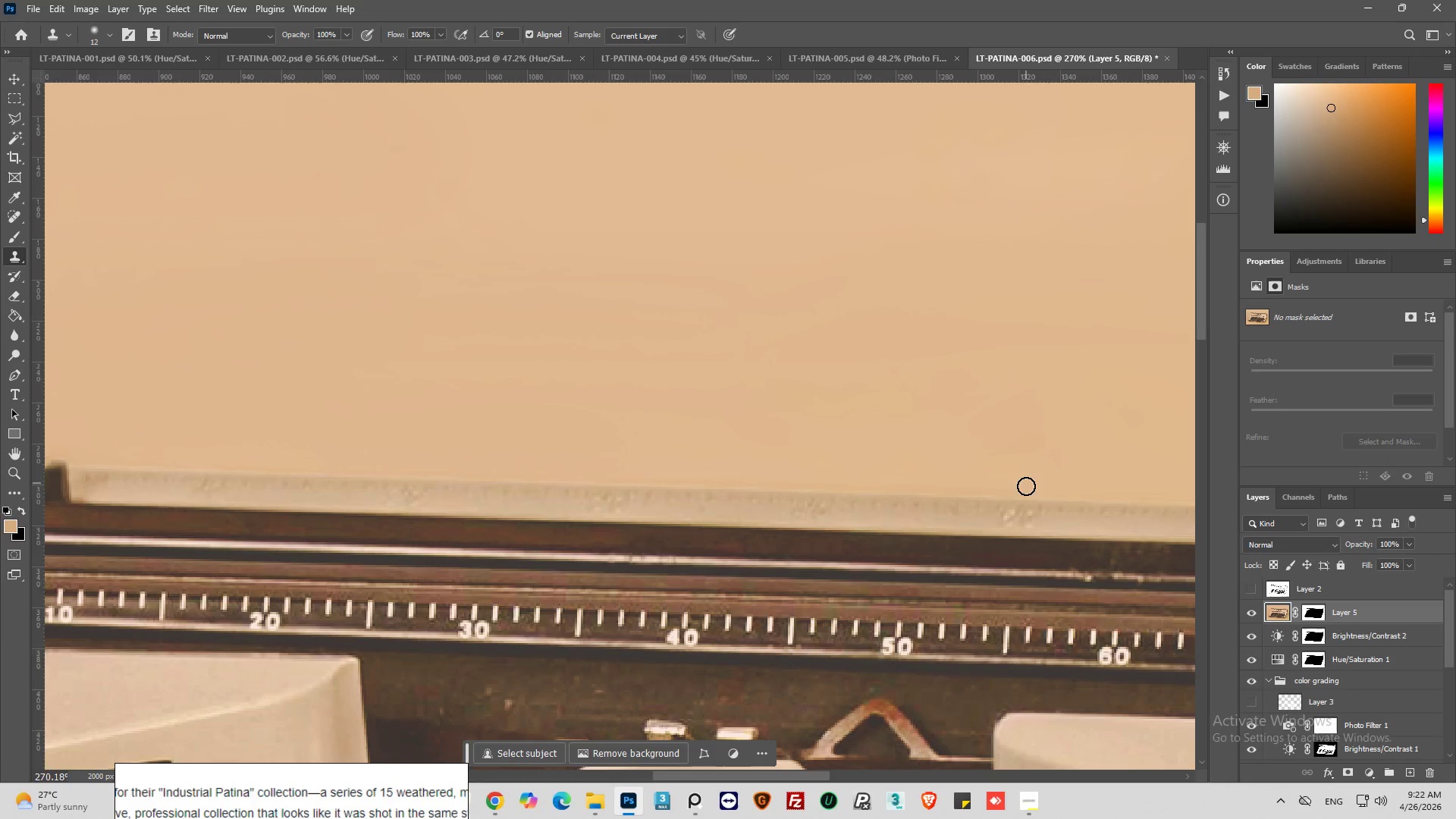 
scroll: coordinate [899, 475], scroll_direction: up, amount: 3.0
 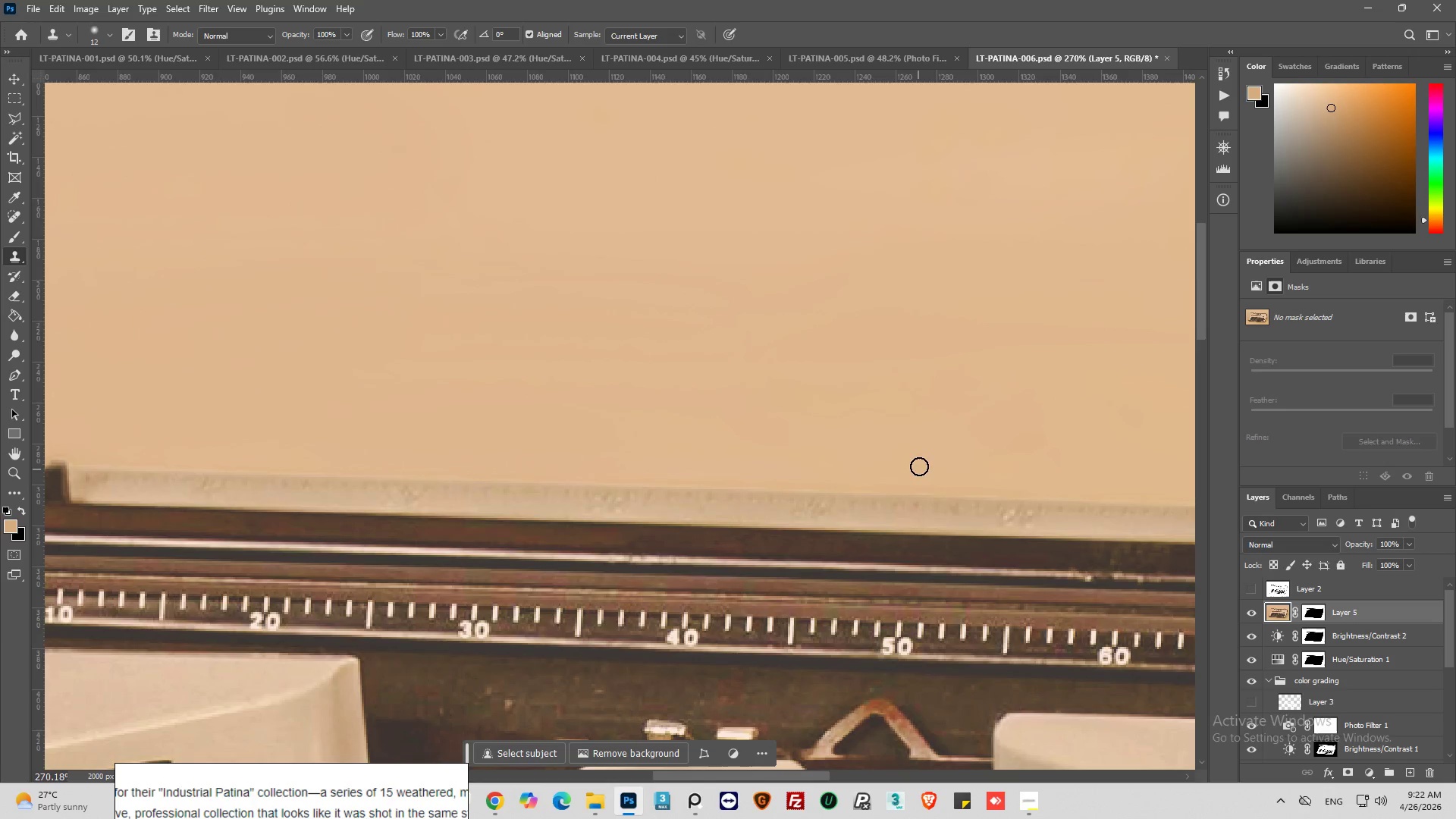 
left_click_drag(start_coordinate=[1025, 488], to_coordinate=[357, 467])
 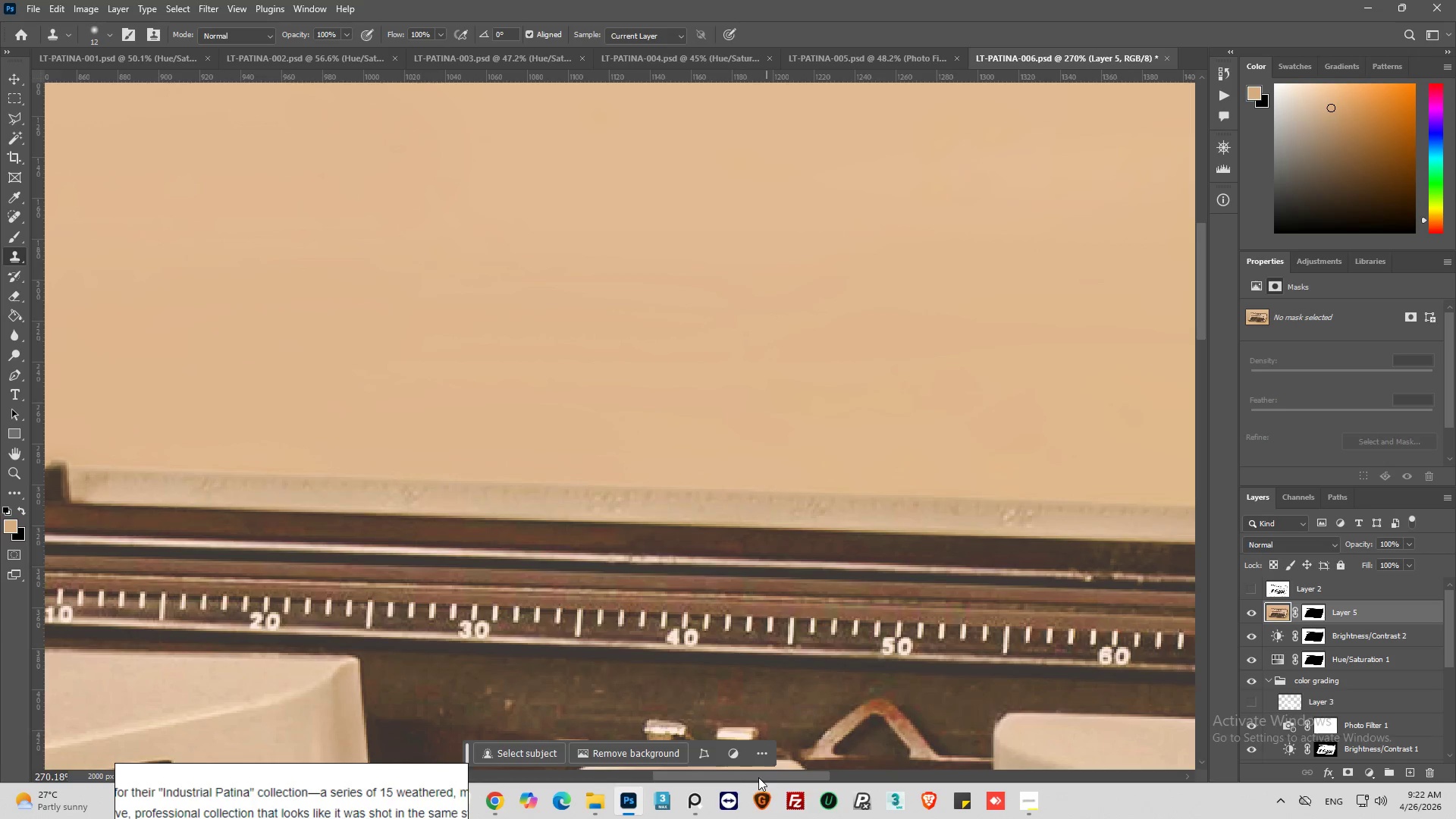 
left_click_drag(start_coordinate=[760, 777], to_coordinate=[670, 802])
 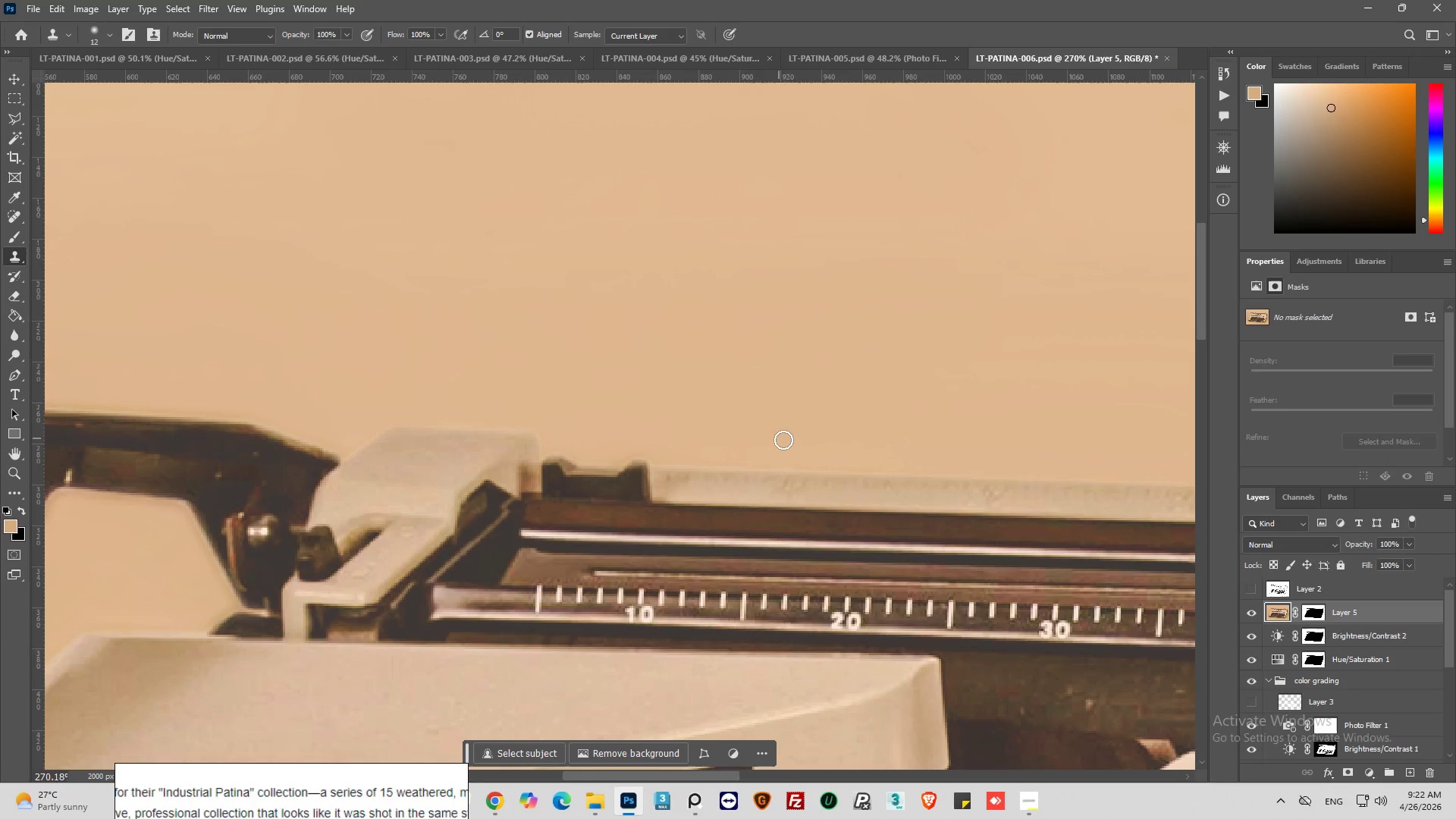 
hold_key(key=AltLeft, duration=2.53)
left_click([821, 450])
 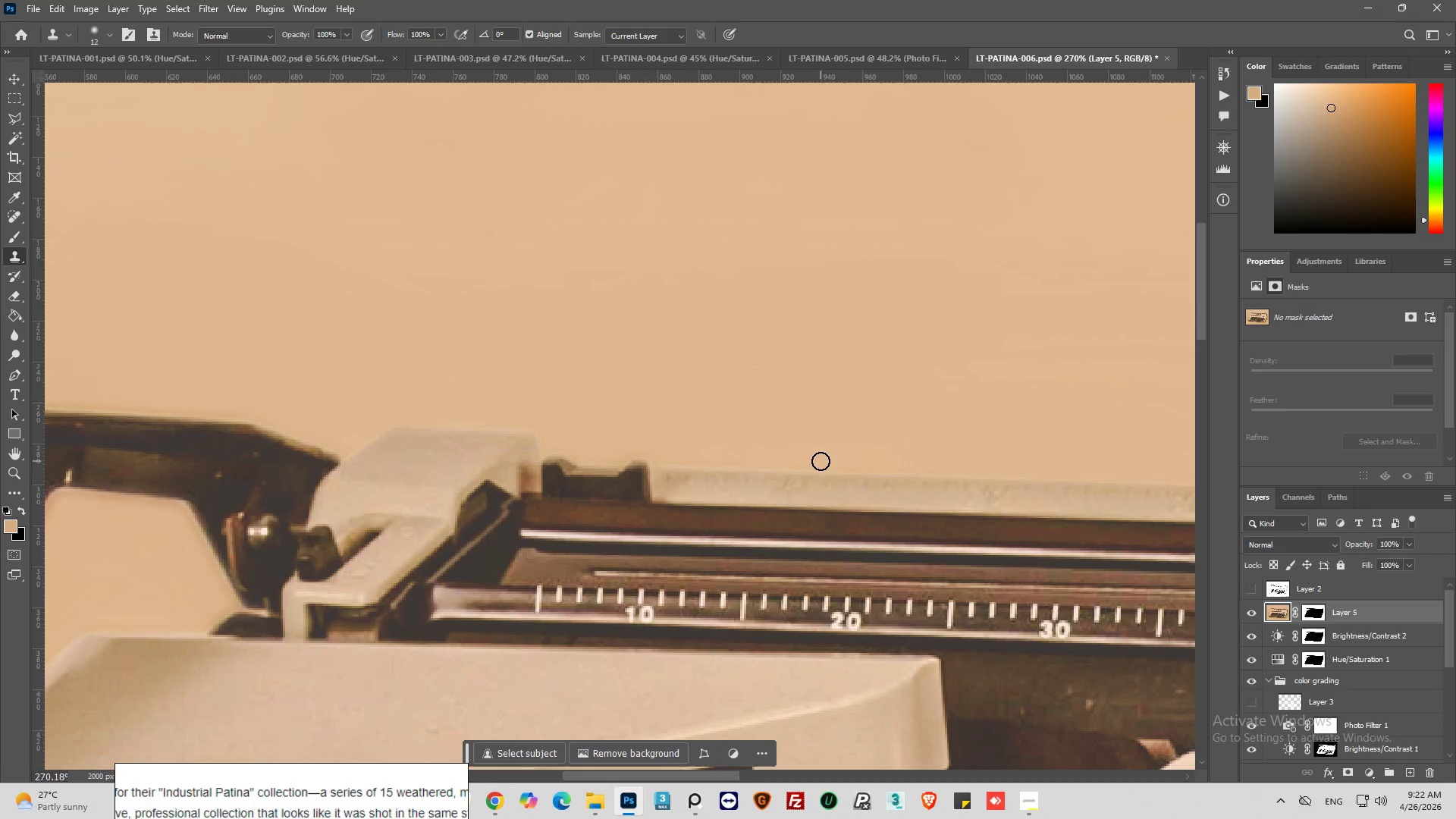 
left_click_drag(start_coordinate=[820, 462], to_coordinate=[660, 460])
 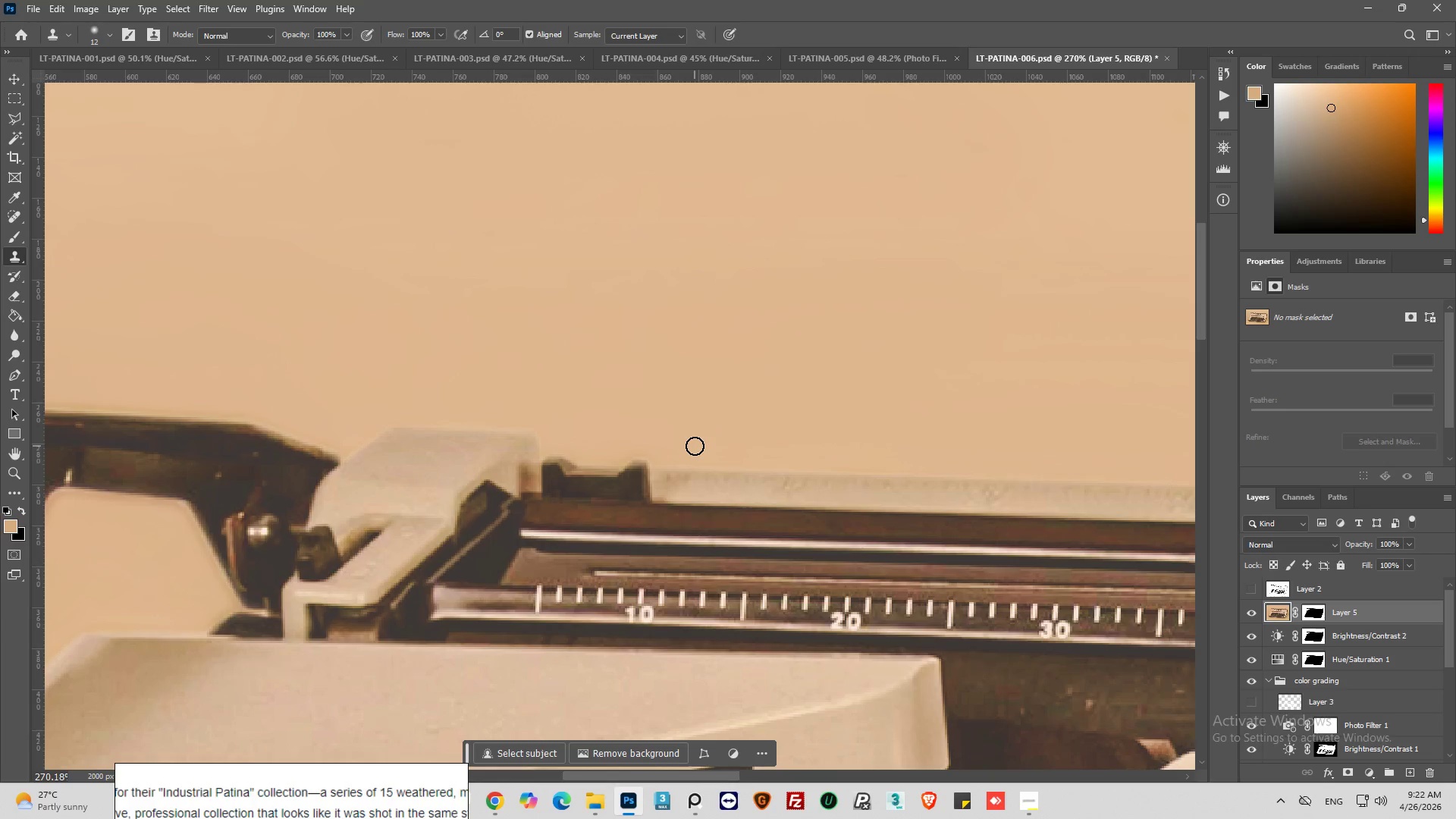 
hold_key(key=AltLeft, duration=0.55)
 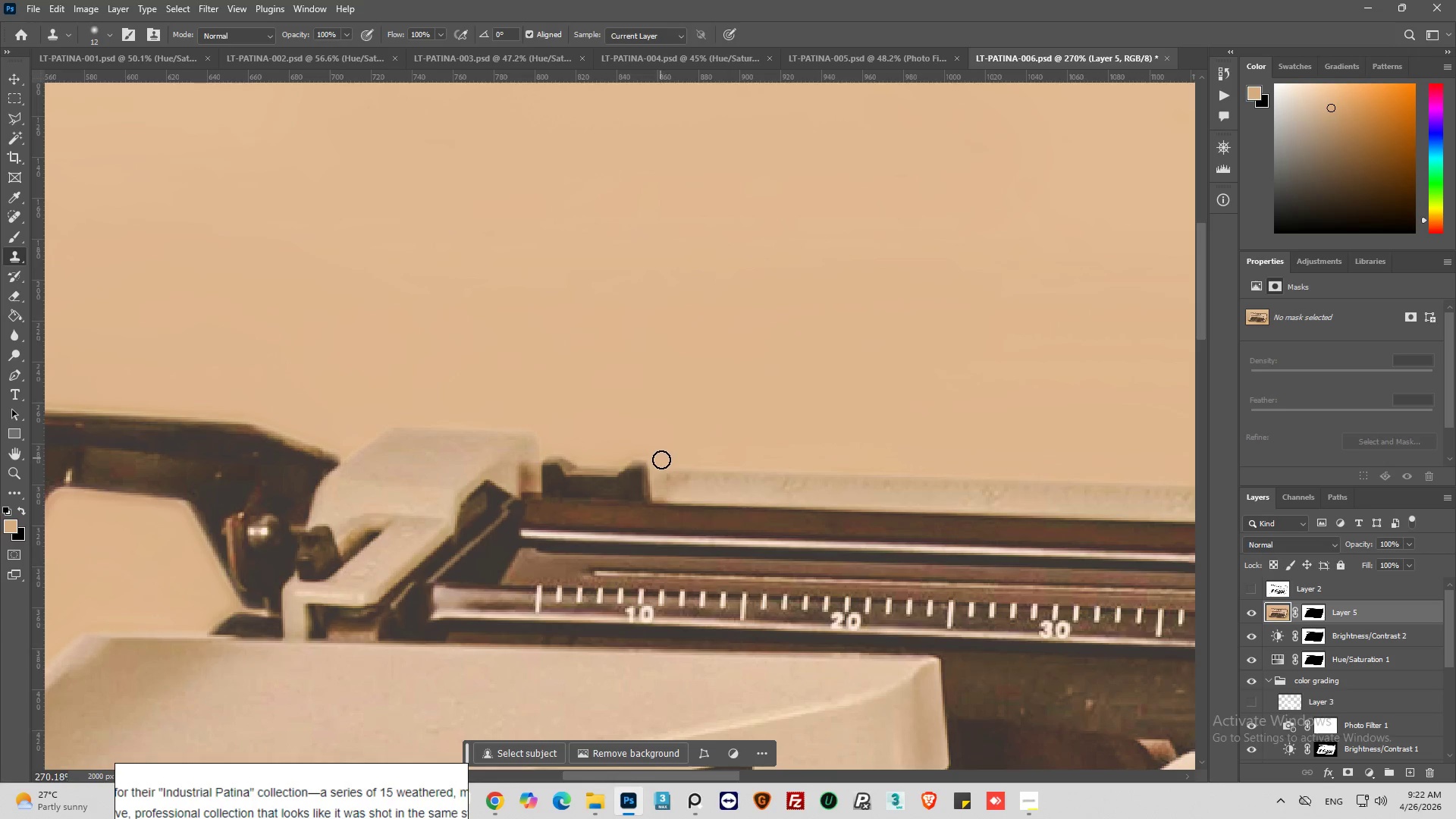 
left_click_drag(start_coordinate=[667, 463], to_coordinate=[393, 419])
 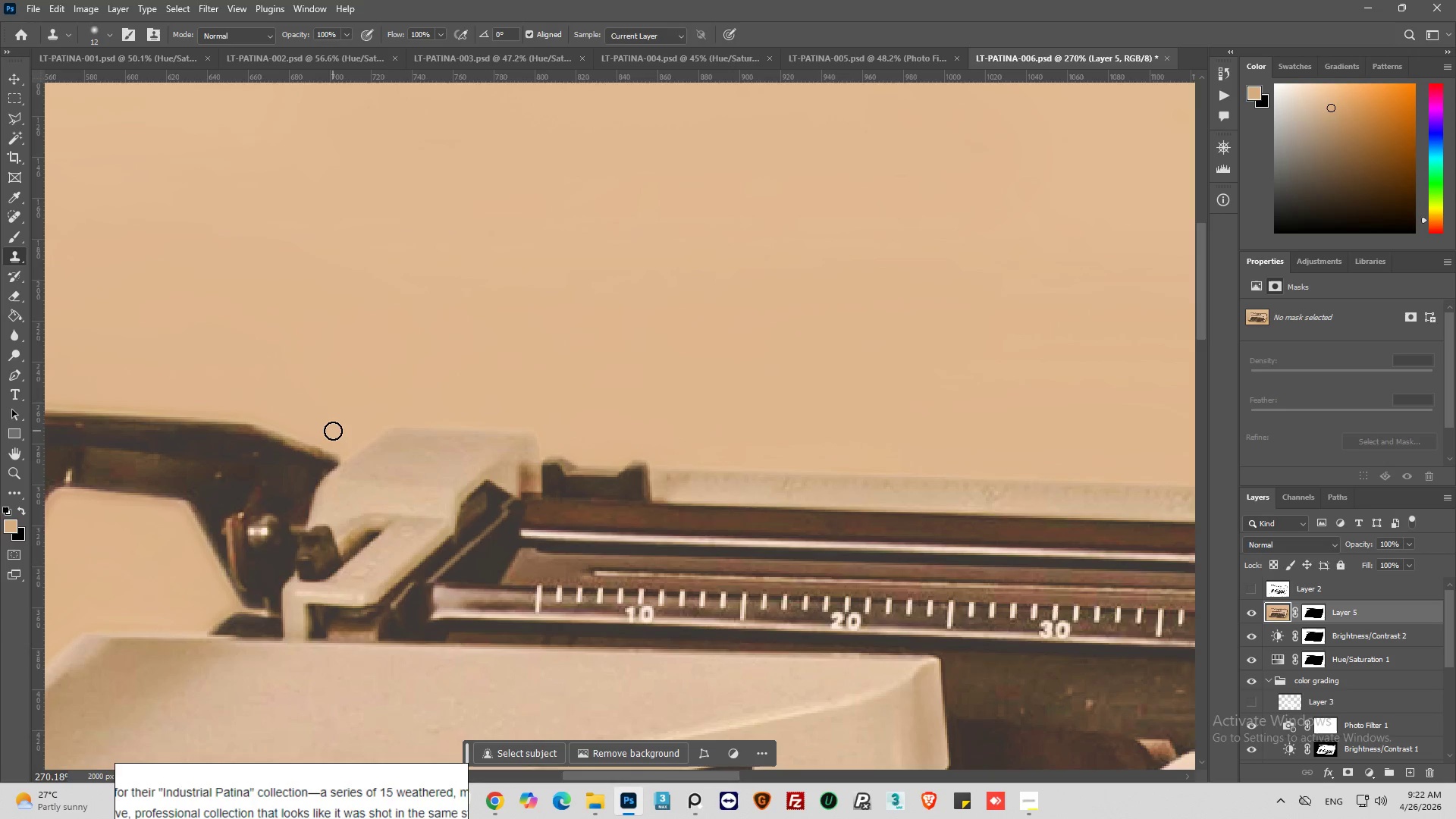 
hold_key(key=AltLeft, duration=0.64)
scroll: coordinate [537, 504], scroll_direction: down, amount: 3.0
 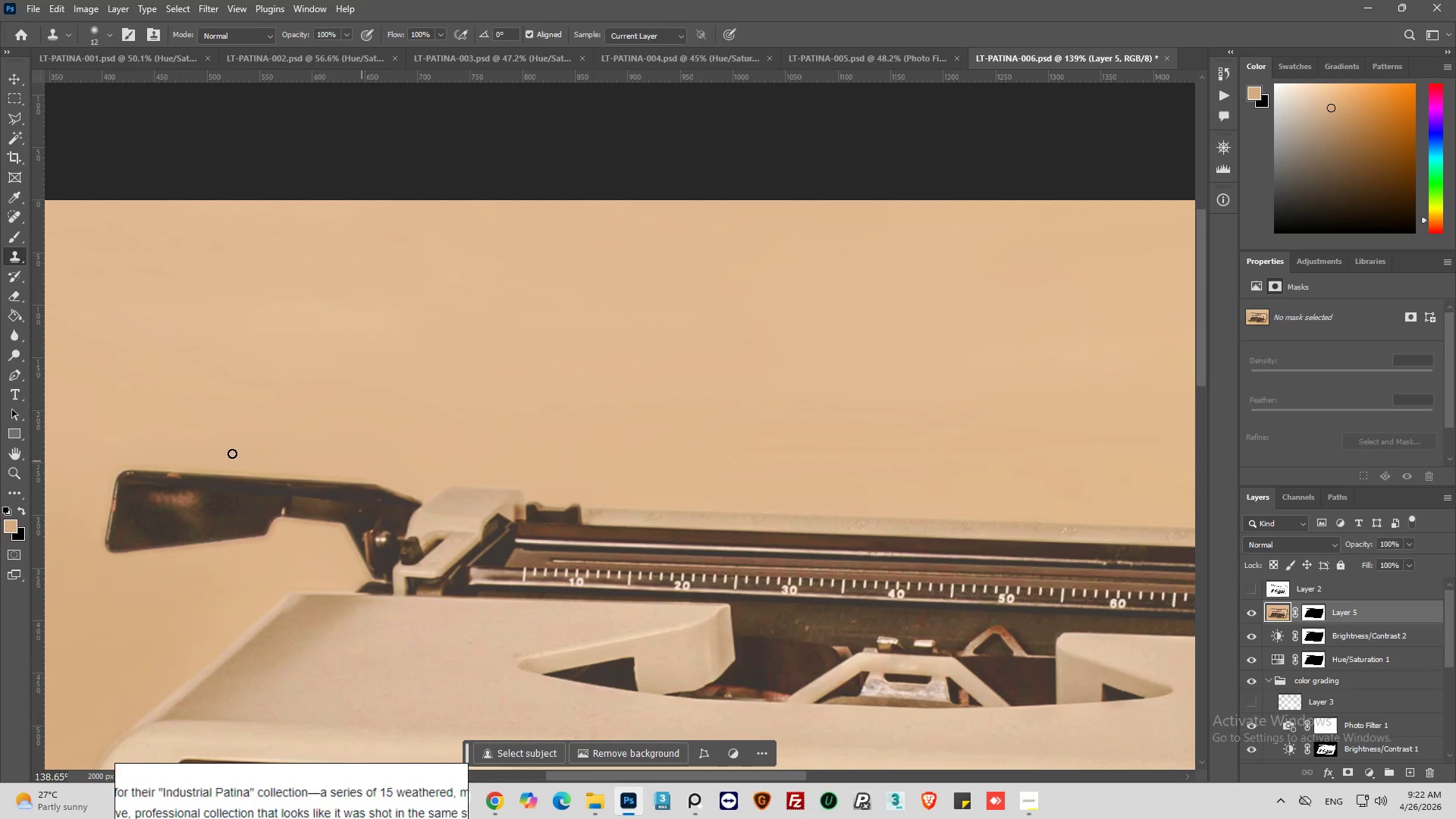 
hold_key(key=AltLeft, duration=0.59)
scroll: coordinate [151, 467], scroll_direction: up, amount: 8.0
 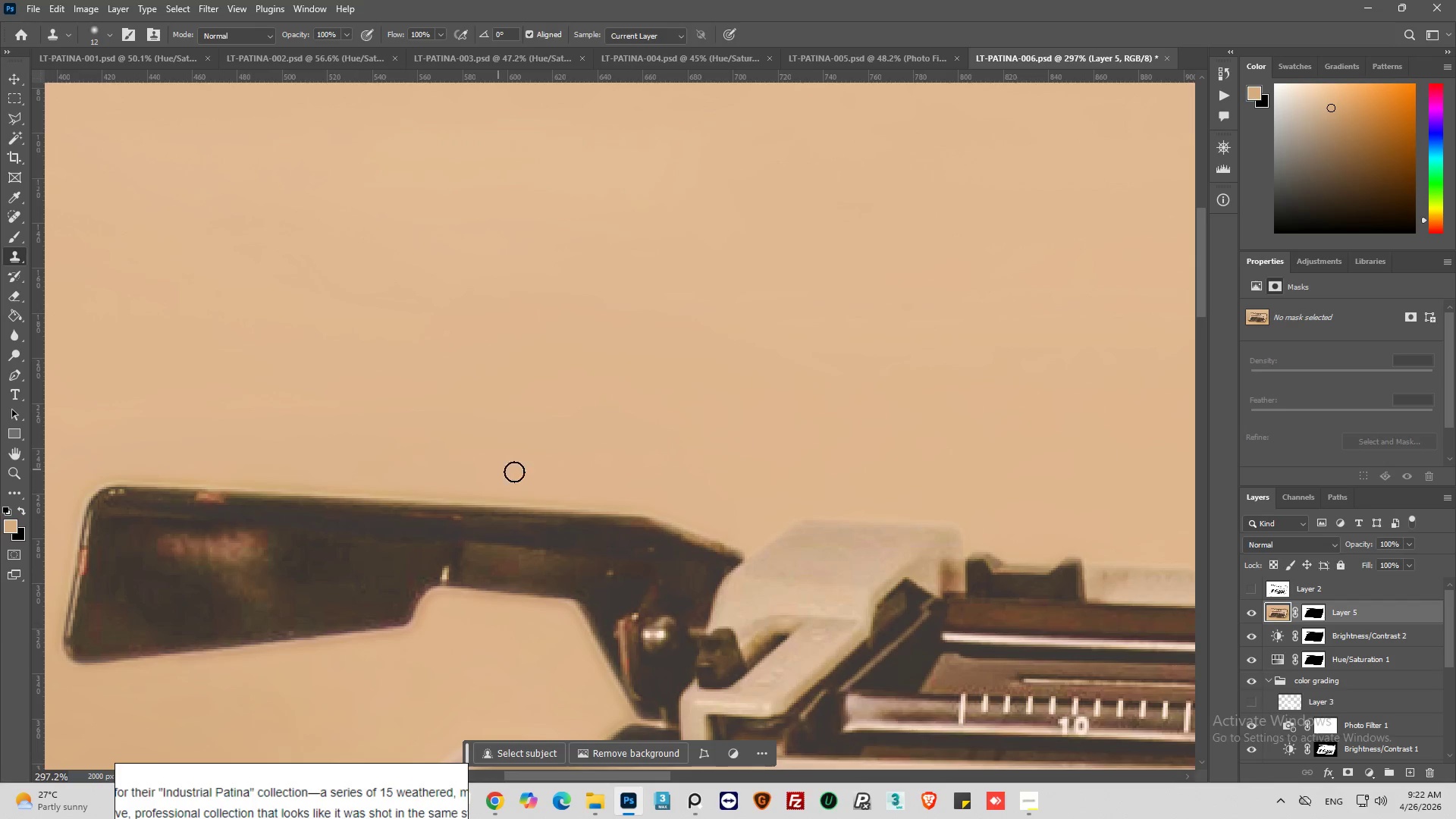 
hold_key(key=AltLeft, duration=1.0)
left_click([749, 491])
 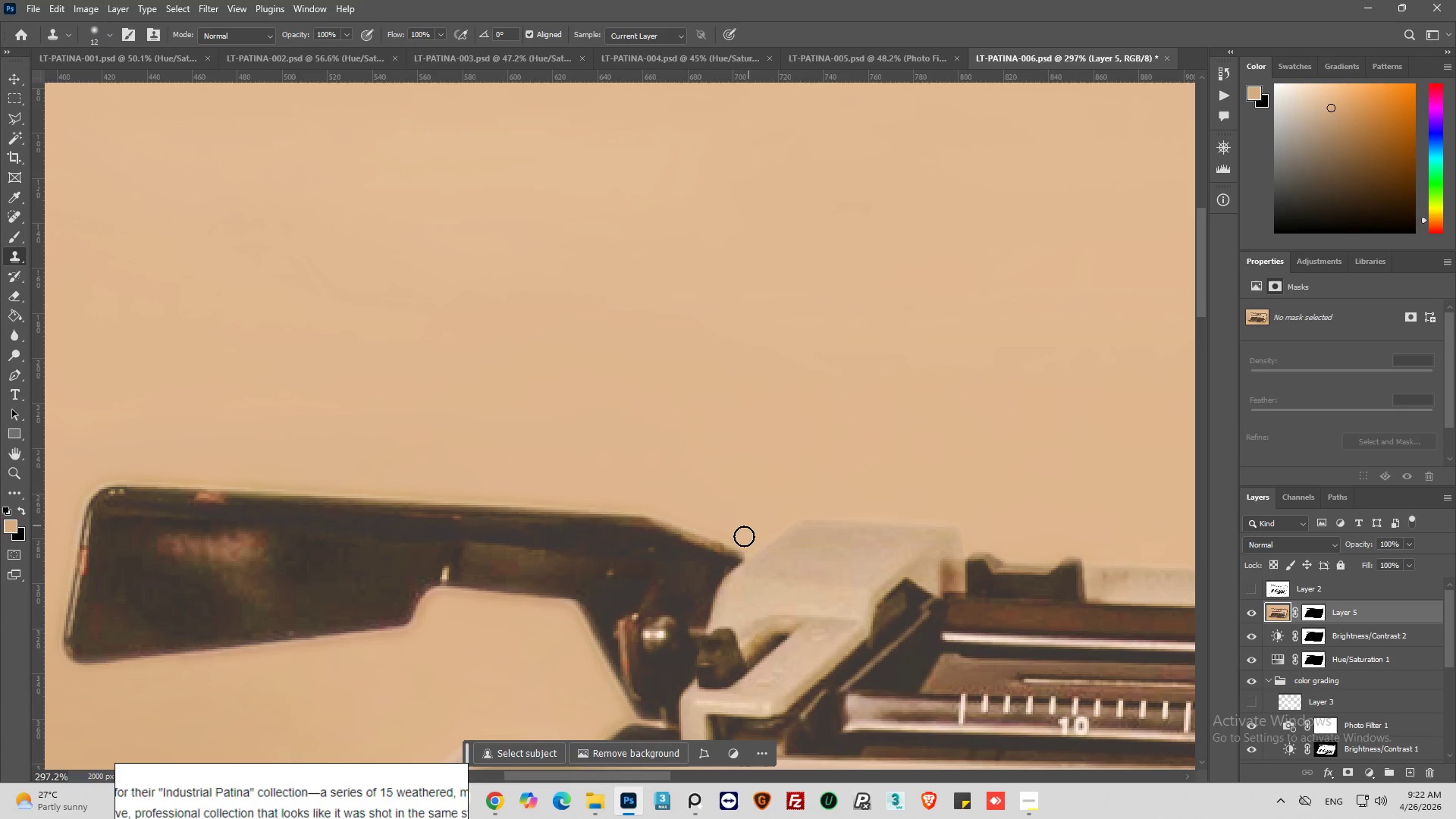 
left_click_drag(start_coordinate=[741, 544], to_coordinate=[78, 510])
 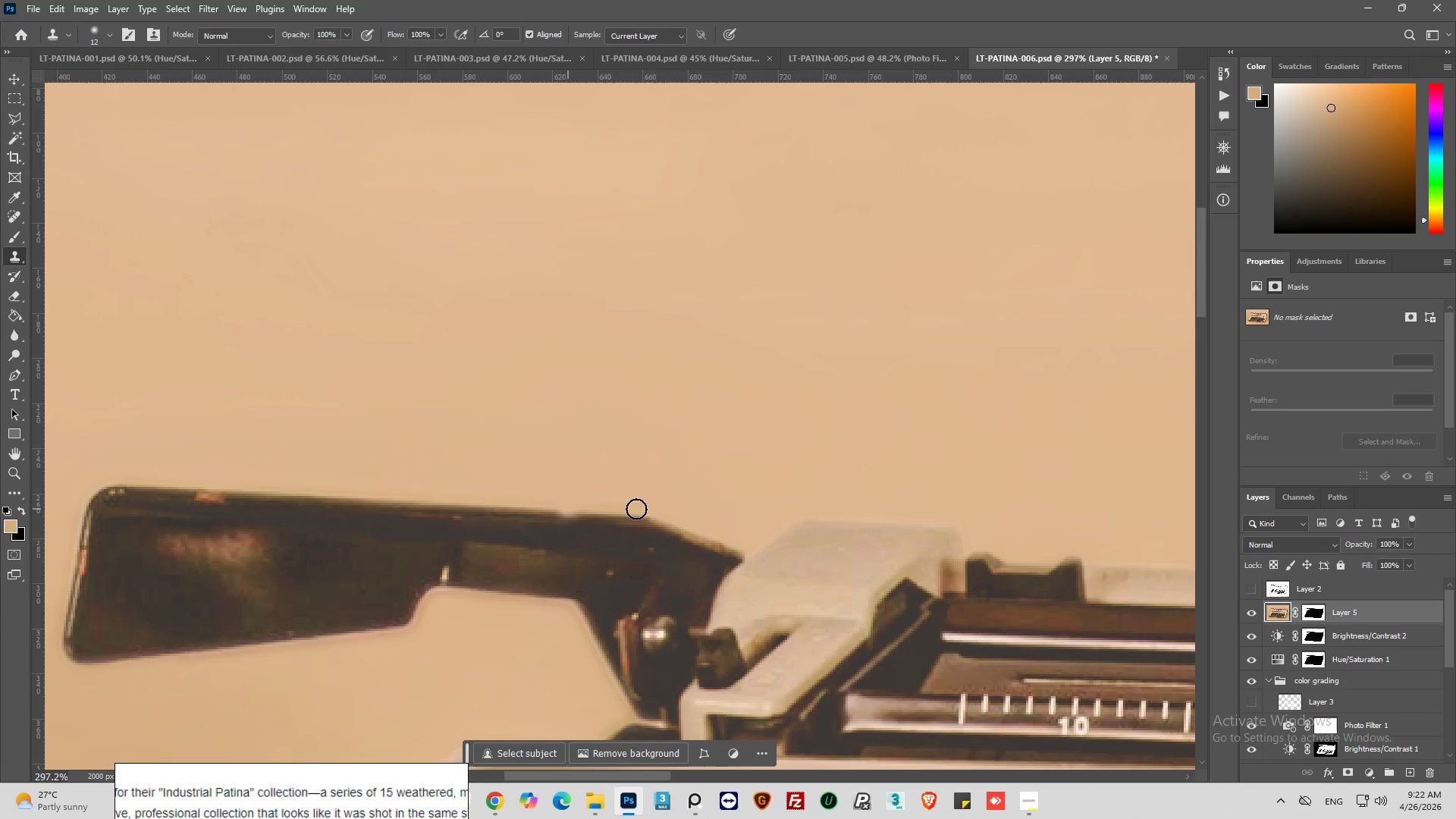 
hold_key(key=AltLeft, duration=0.55)
 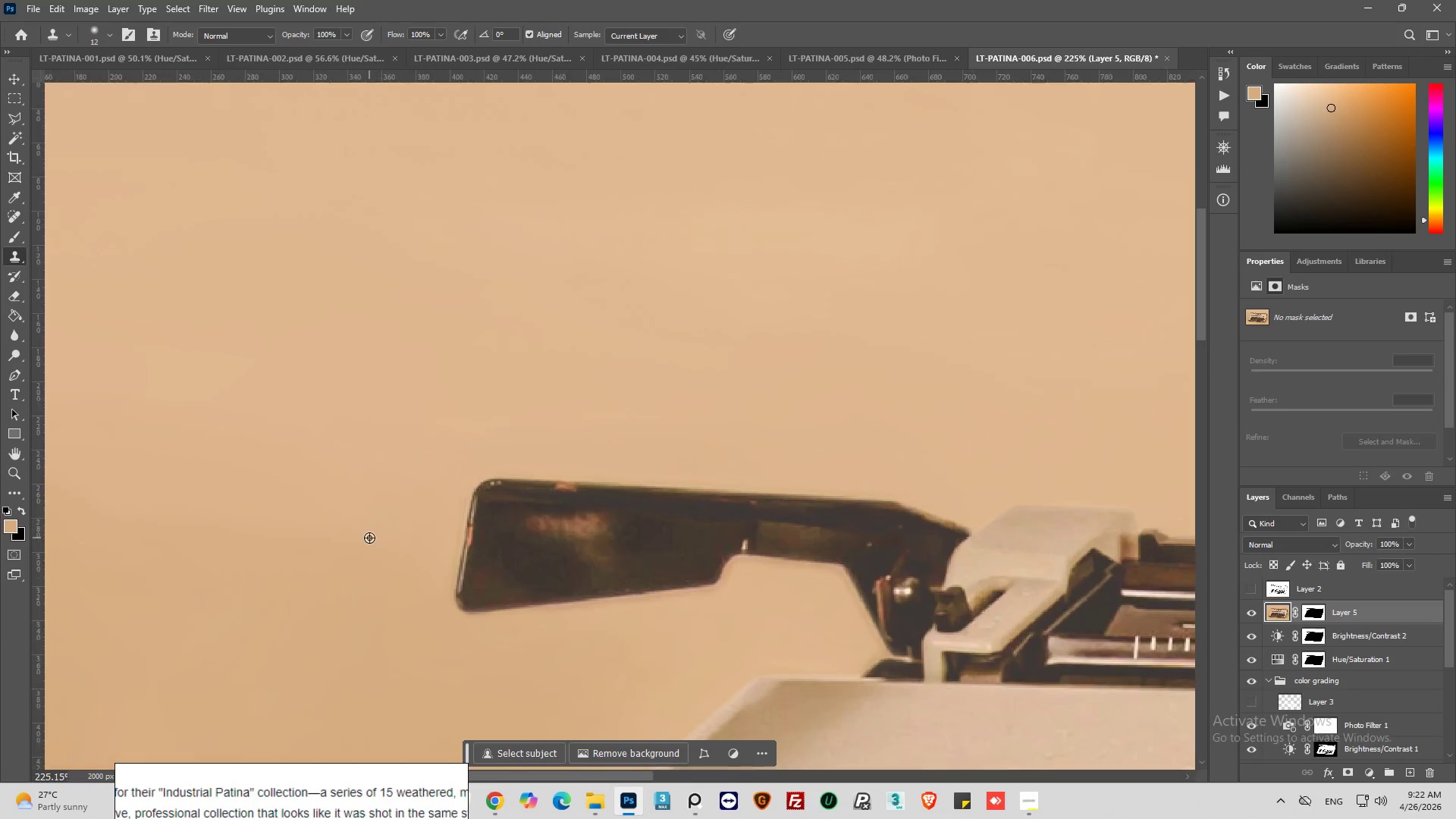 
hold_key(key=AltLeft, duration=0.81)
 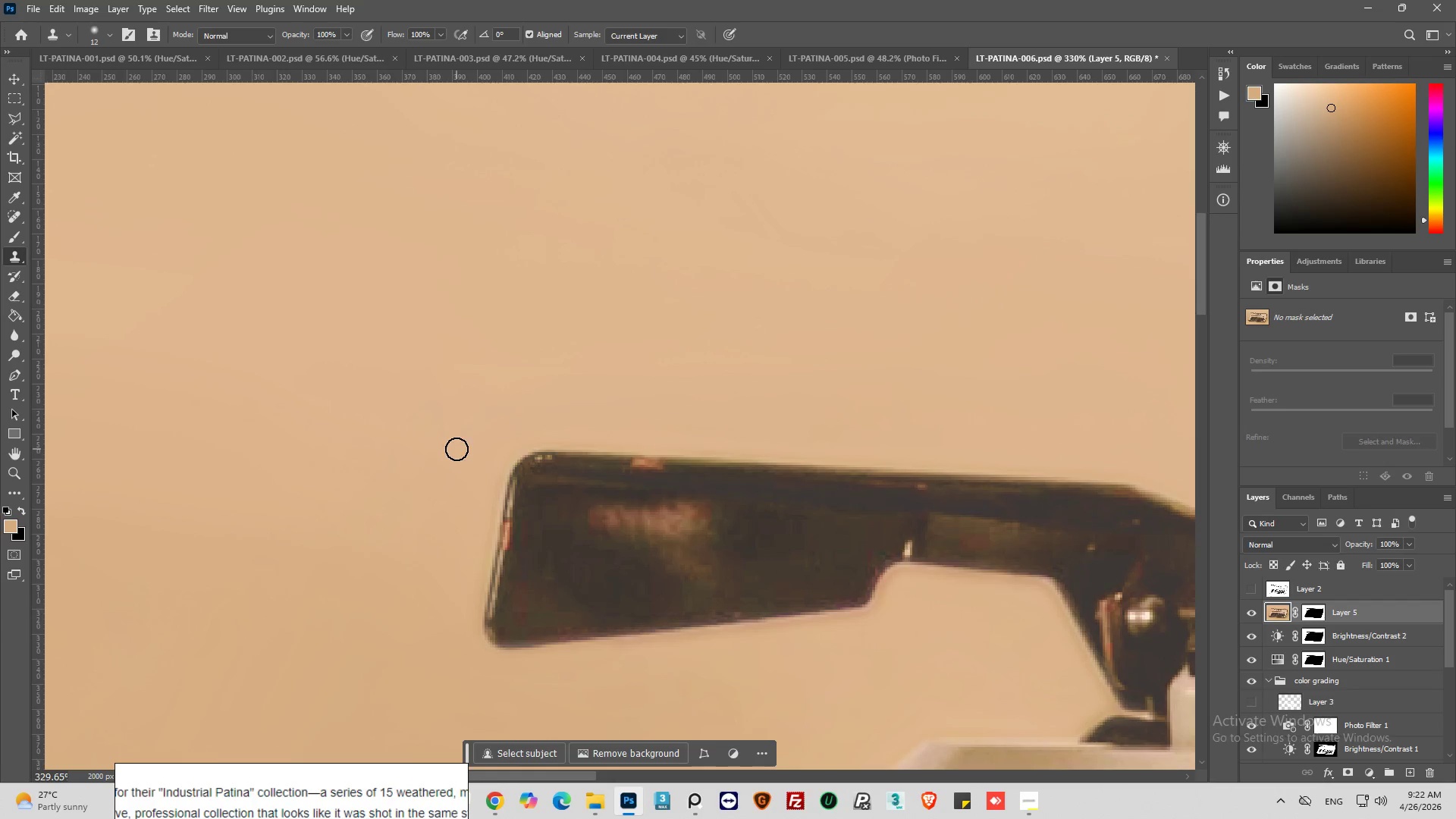 
hold_key(key=AltLeft, duration=0.98)
 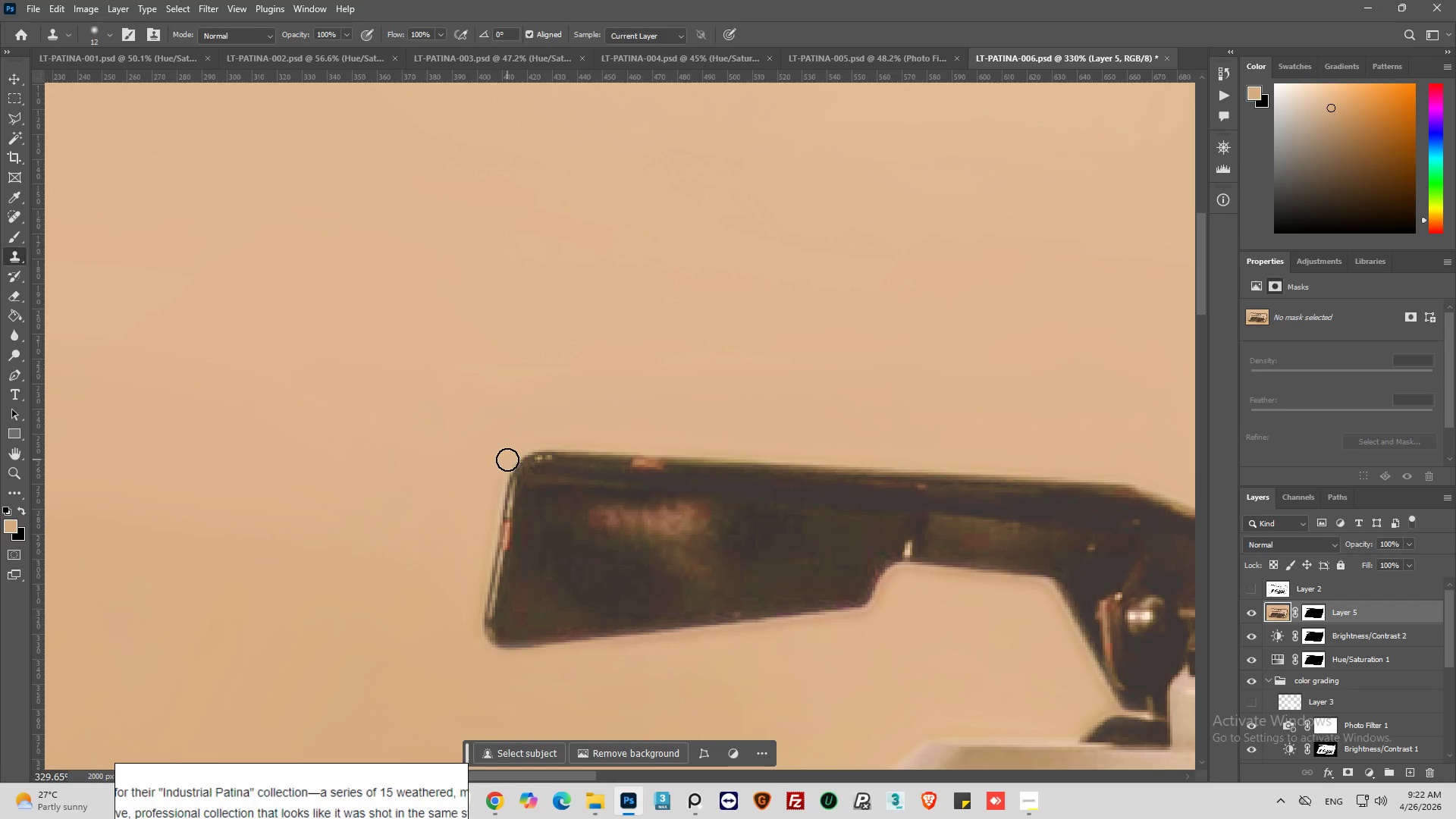 
scroll: coordinate [395, 538], scroll_direction: up, amount: 1.0
 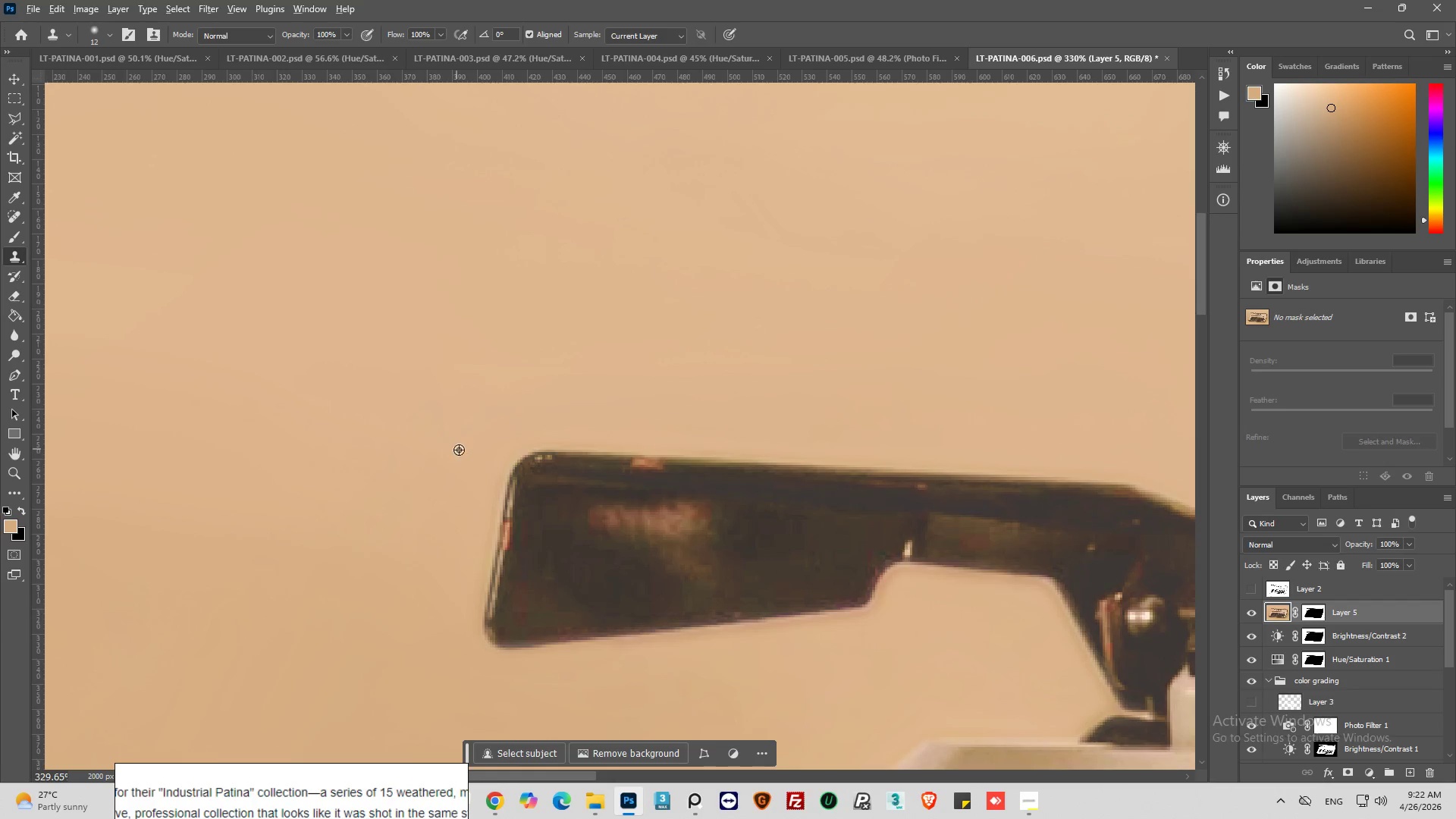 
left_click_drag(start_coordinate=[507, 460], to_coordinate=[491, 658])
 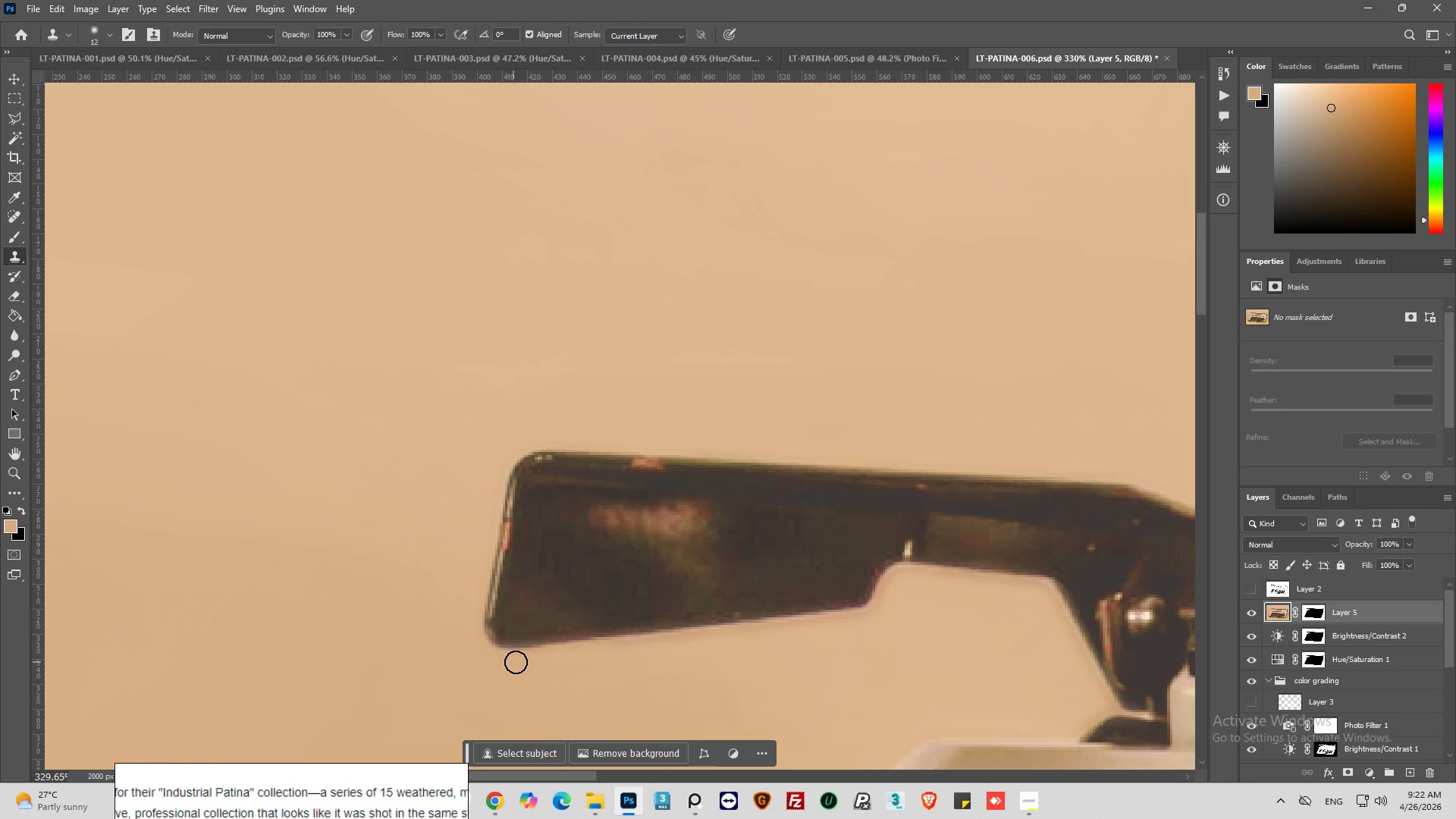 
scroll: coordinate [526, 655], scroll_direction: down, amount: 6.0
 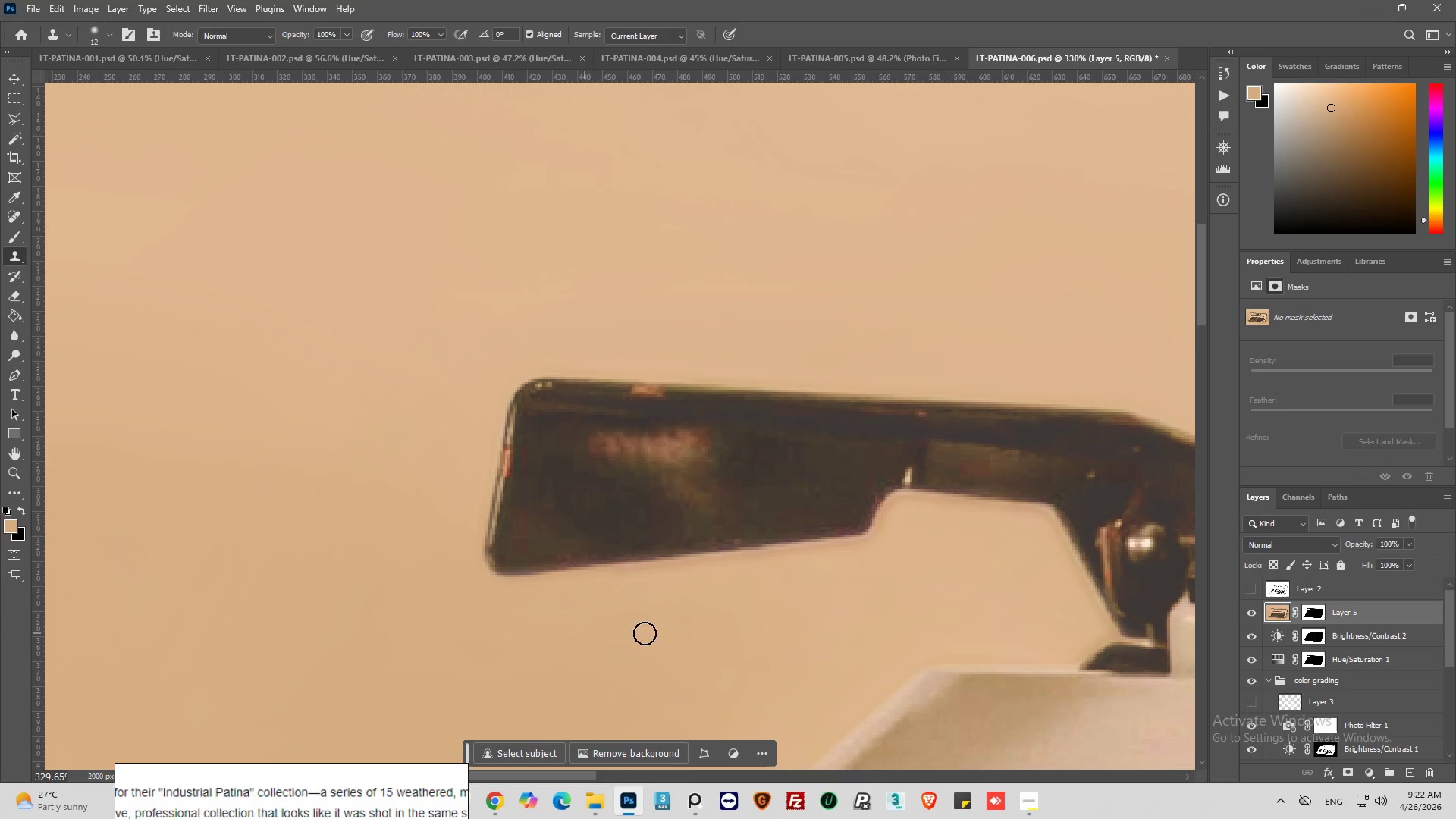 
hold_key(key=AltLeft, duration=1.16)
left_click_drag(start_coordinate=[573, 626], to_coordinate=[582, 616])
 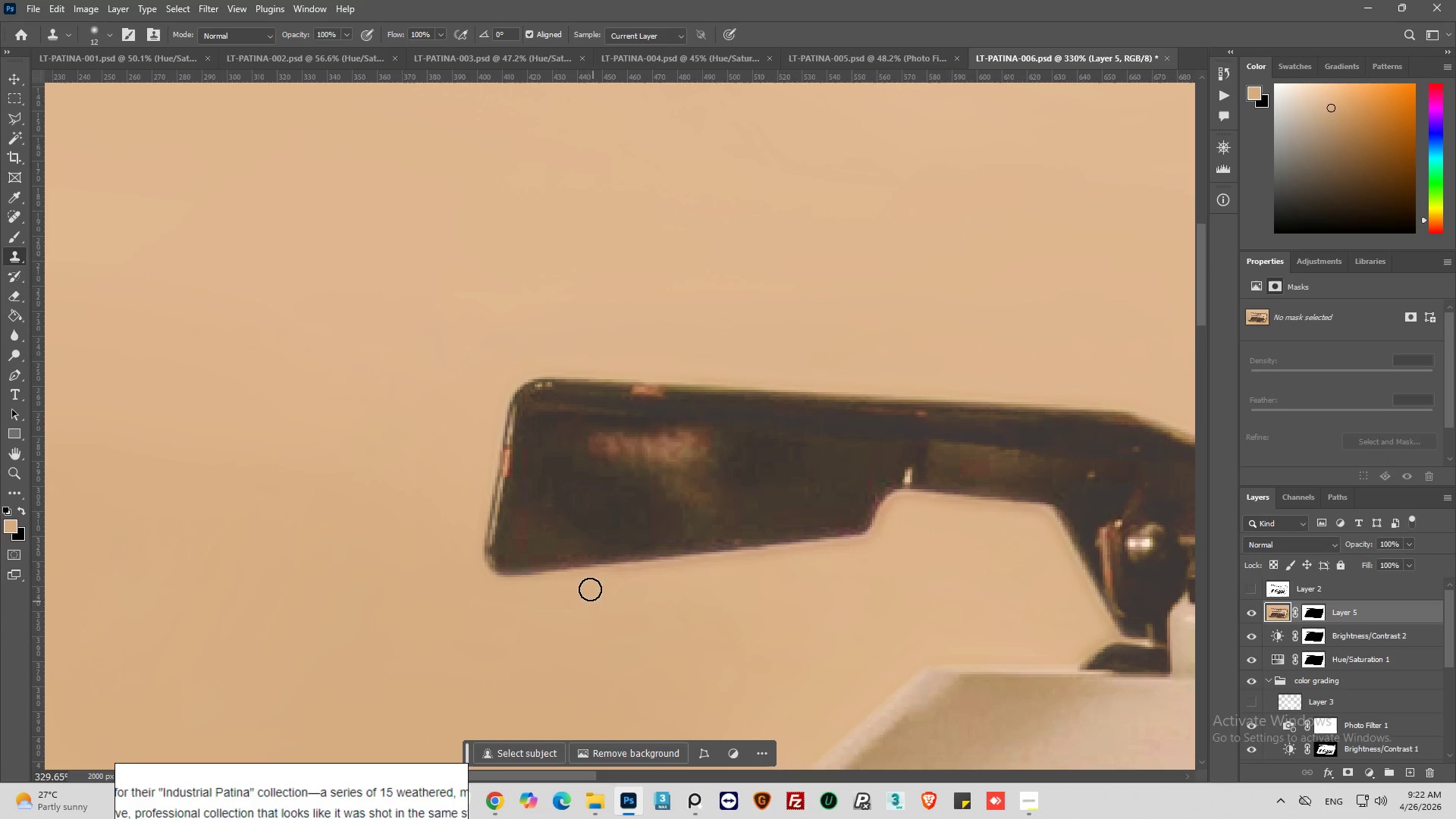 
left_click_drag(start_coordinate=[587, 585], to_coordinate=[876, 538])
 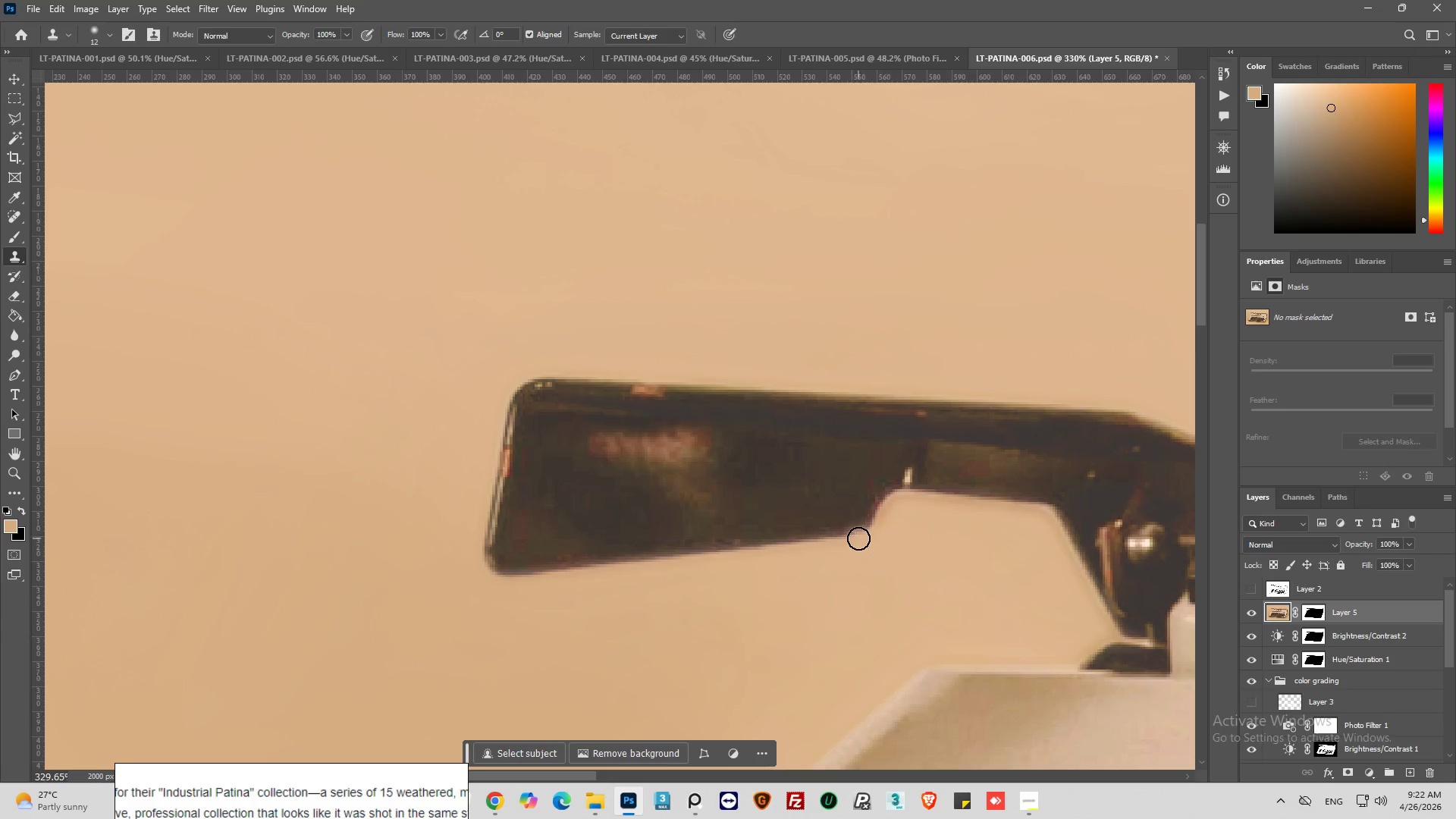 
left_click_drag(start_coordinate=[858, 538], to_coordinate=[821, 555])
 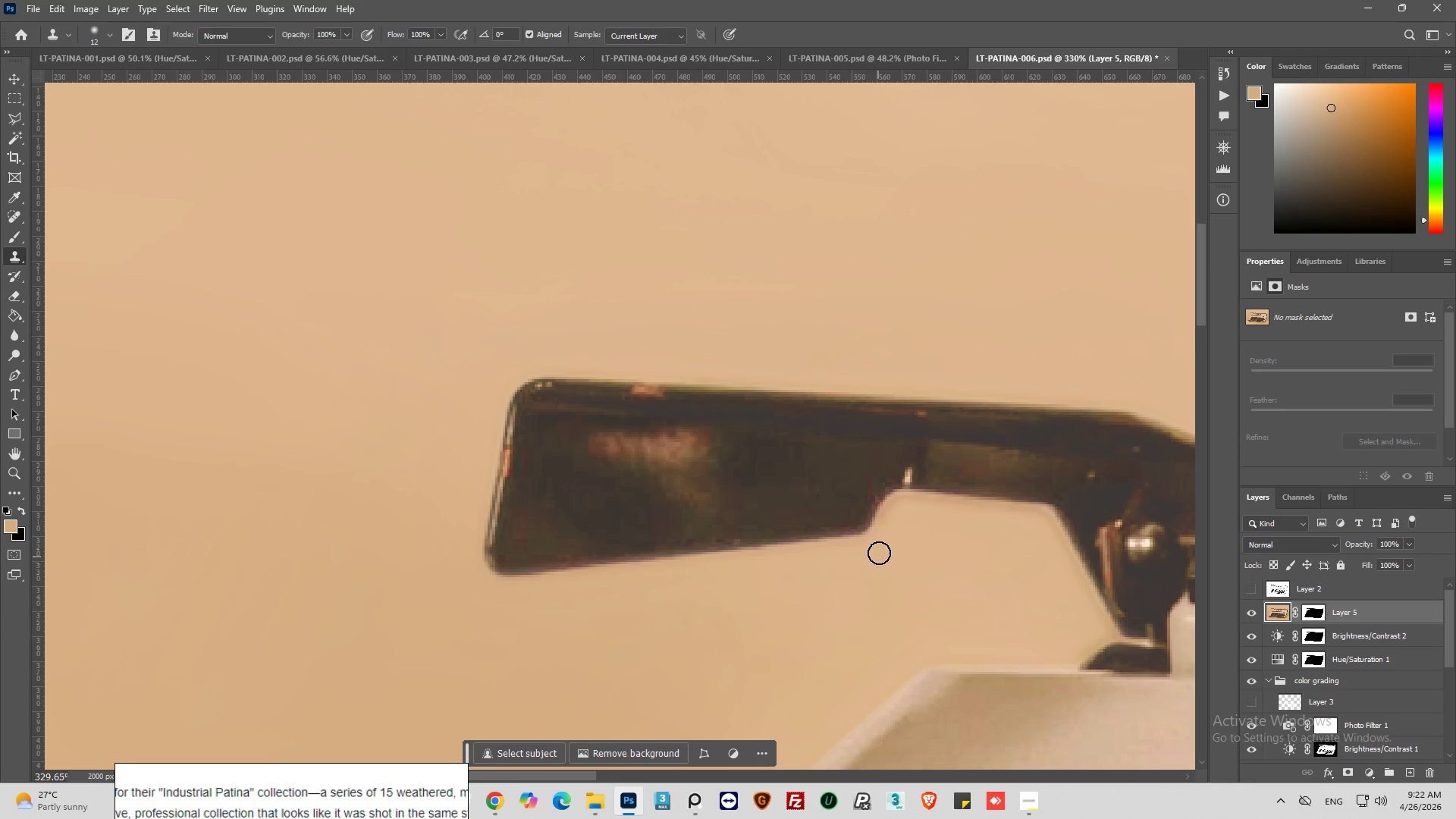 
hold_key(key=AltLeft, duration=0.95)
left_click([904, 541])
 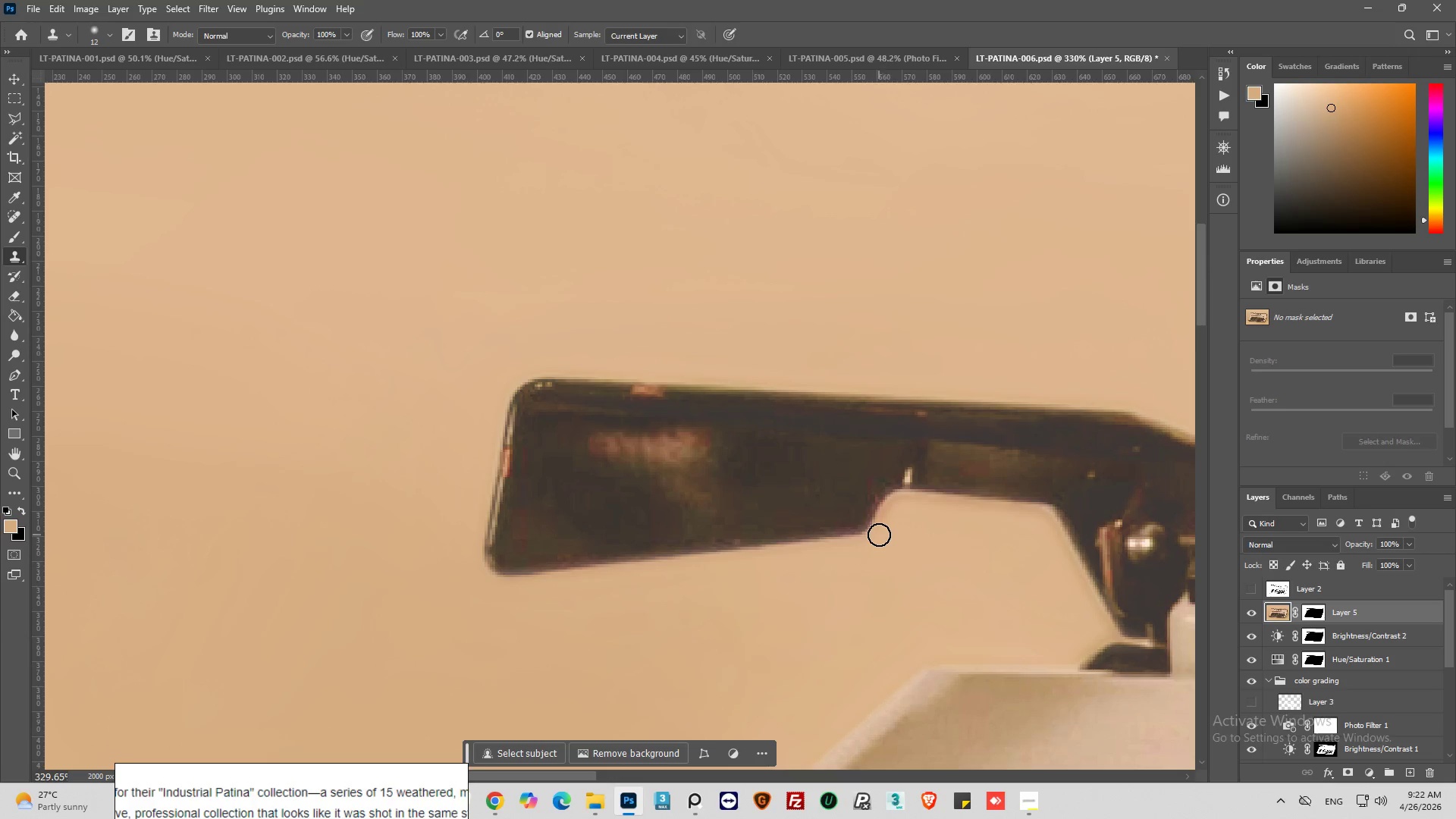 
left_click_drag(start_coordinate=[879, 535], to_coordinate=[881, 528])
 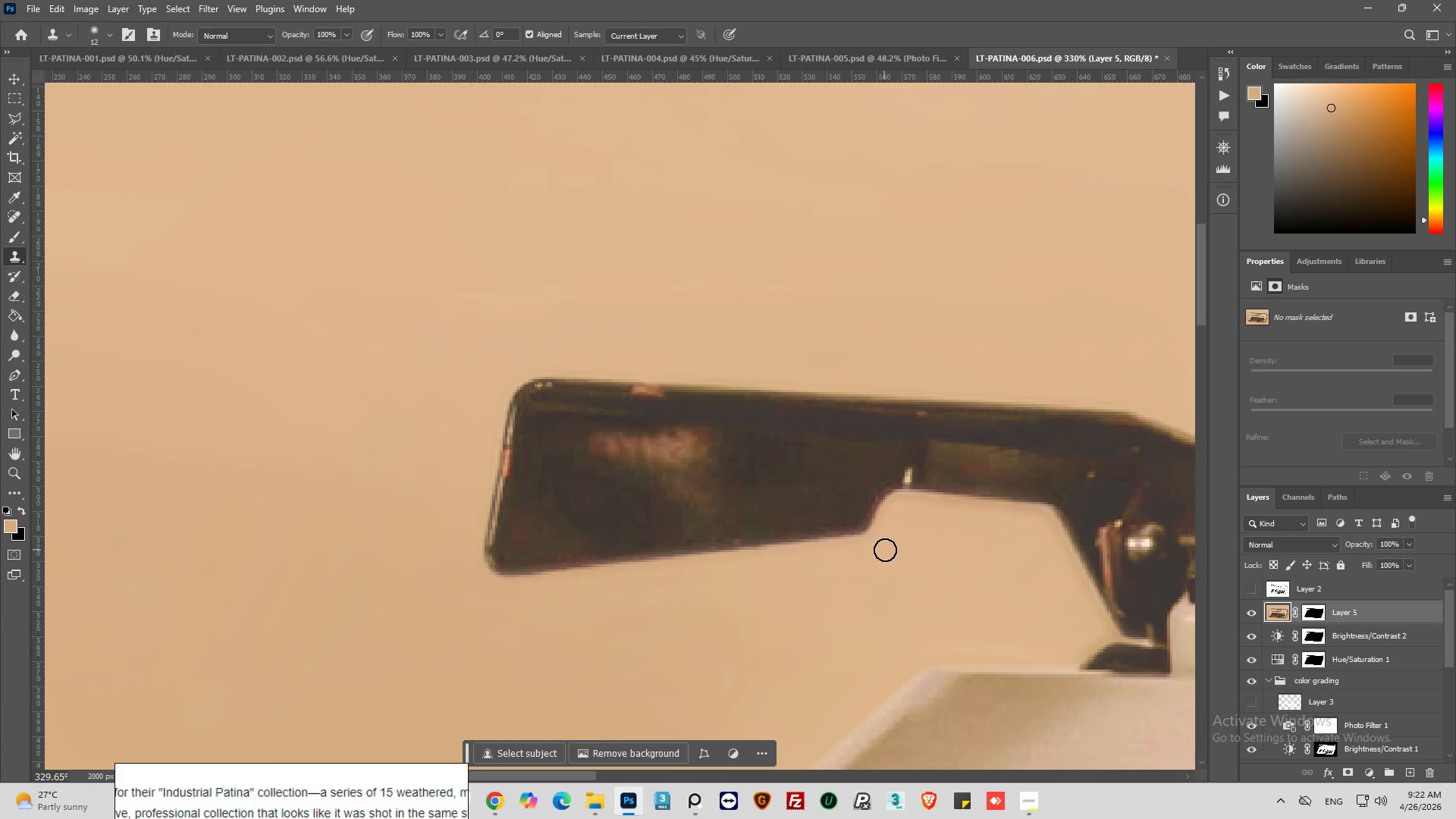 
hold_key(key=AltLeft, duration=0.72)
left_click([896, 544])
 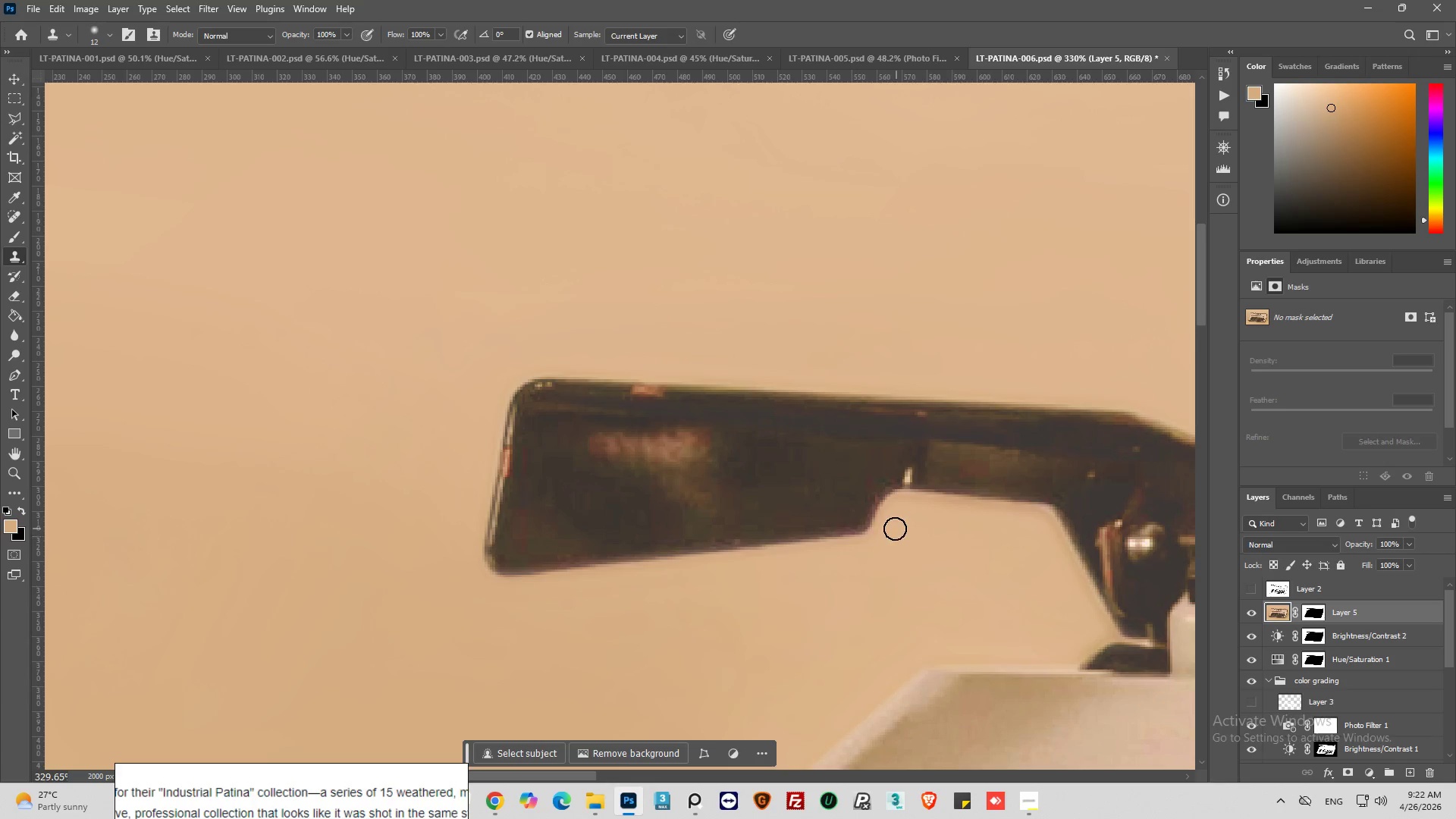 
left_click_drag(start_coordinate=[889, 525], to_coordinate=[946, 501])
 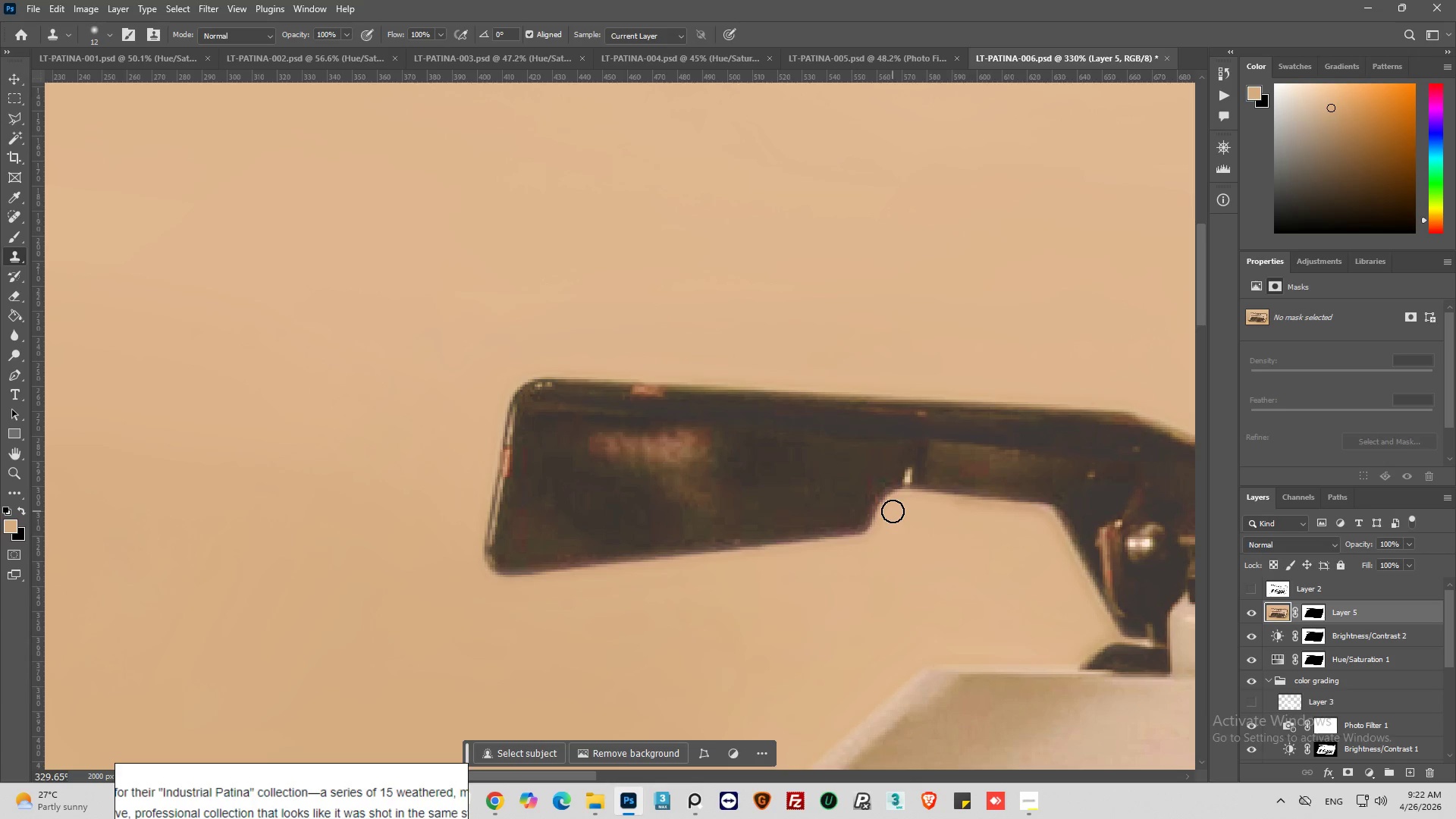 
left_click_drag(start_coordinate=[893, 511], to_coordinate=[953, 507])
 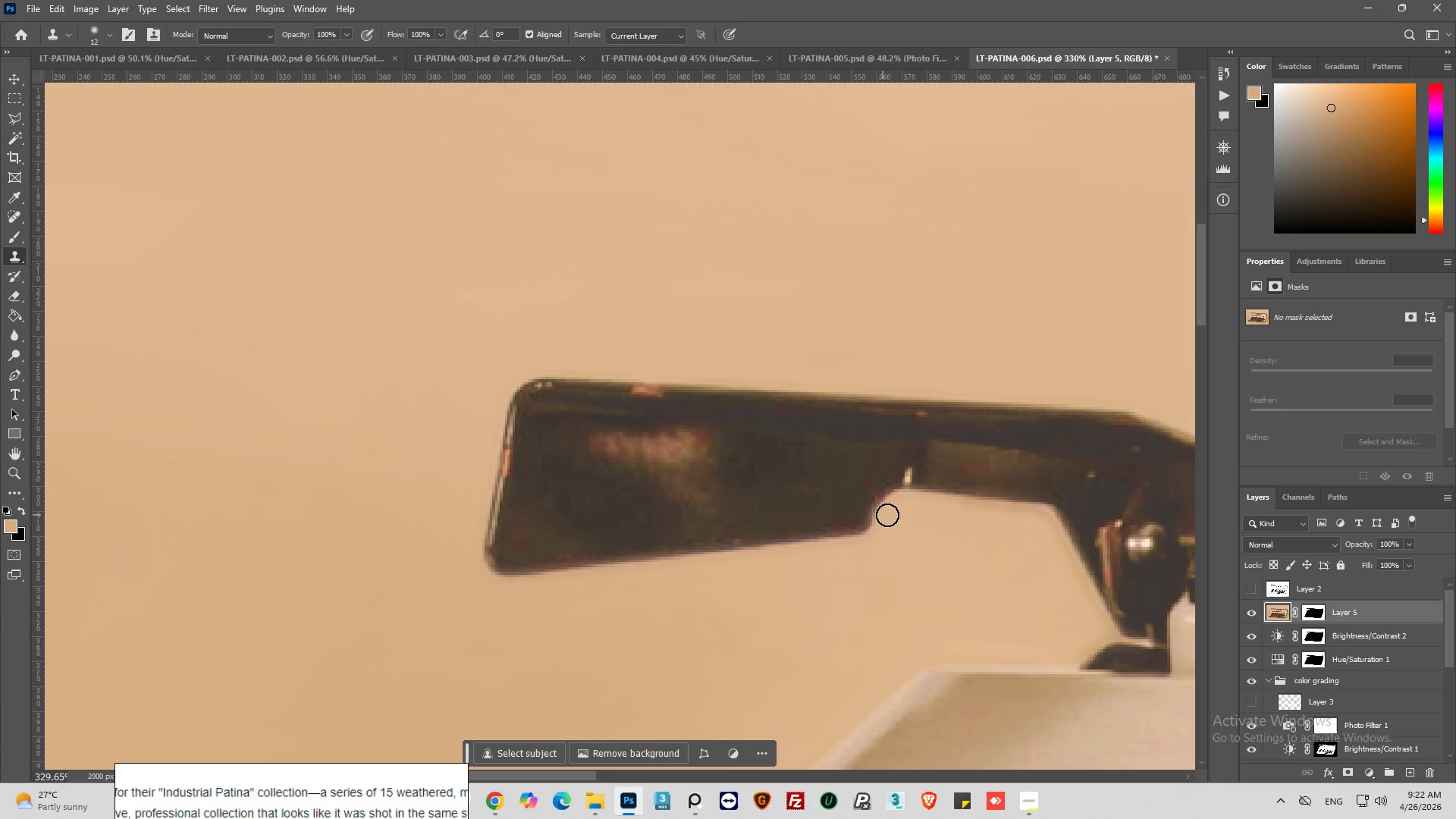 
left_click_drag(start_coordinate=[916, 513], to_coordinate=[977, 513])
 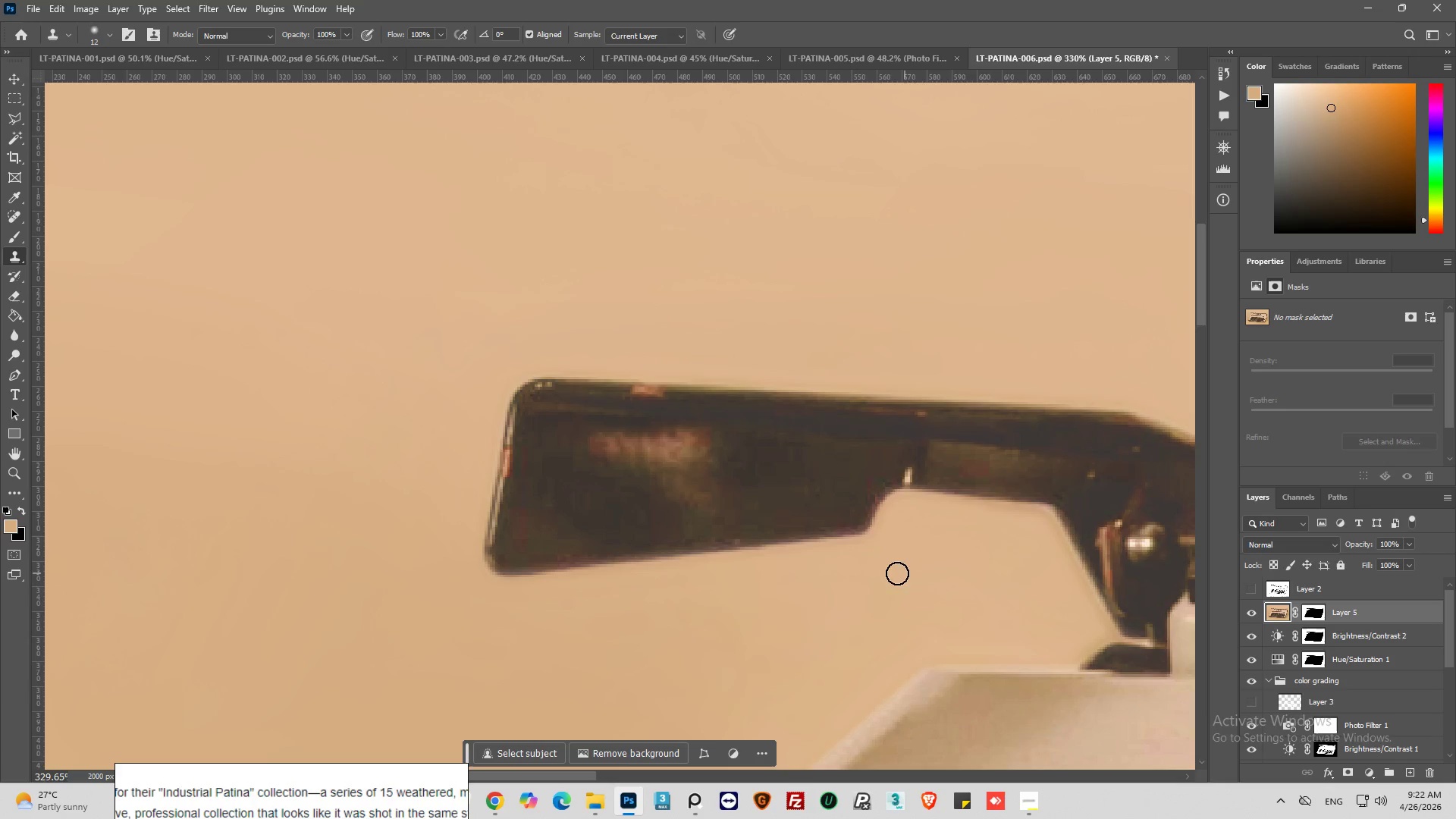 
hold_key(key=AltLeft, duration=0.72)
left_click_drag(start_coordinate=[952, 526], to_coordinate=[957, 526])
 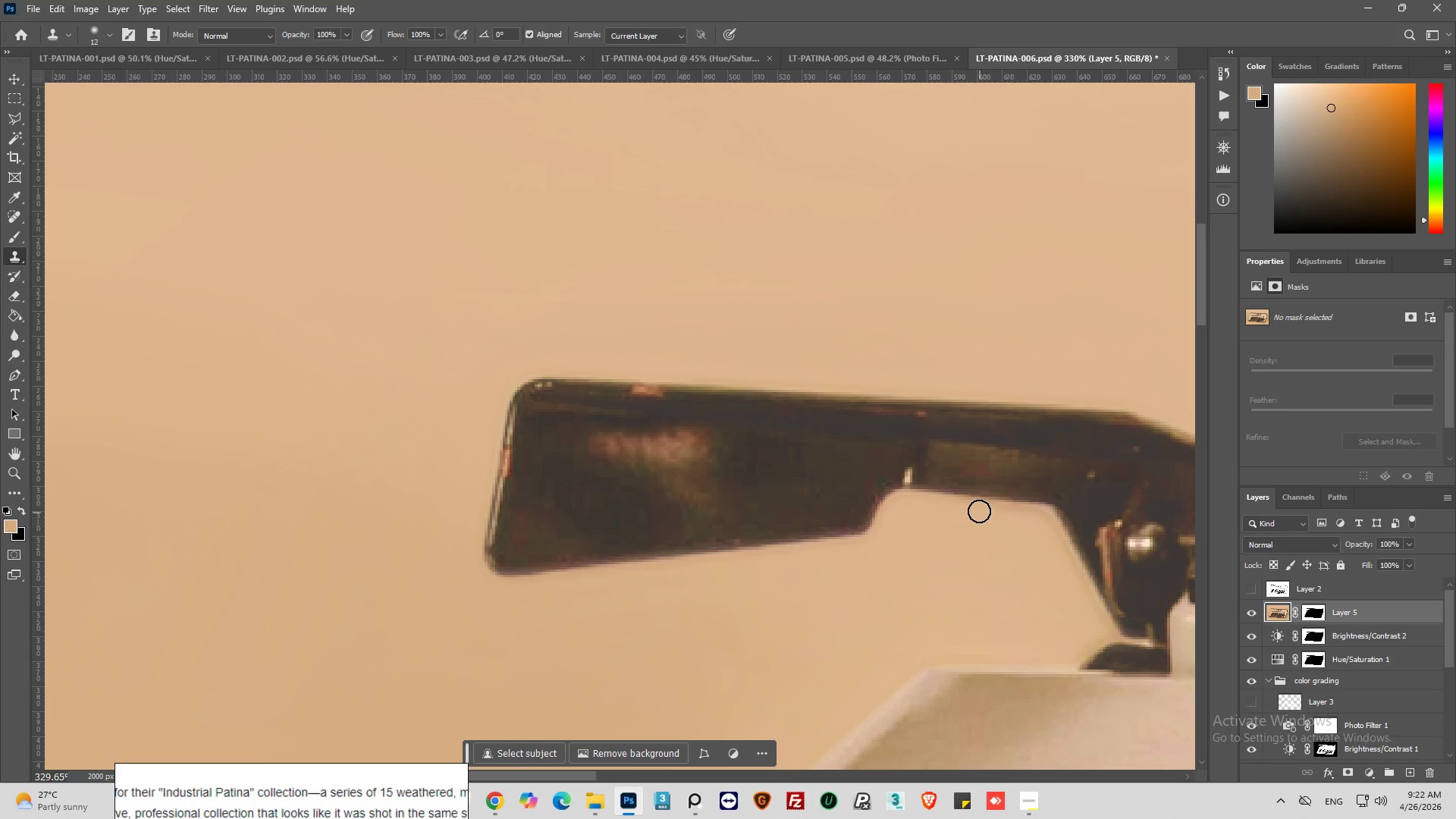 
left_click_drag(start_coordinate=[979, 510], to_coordinate=[1065, 518])
 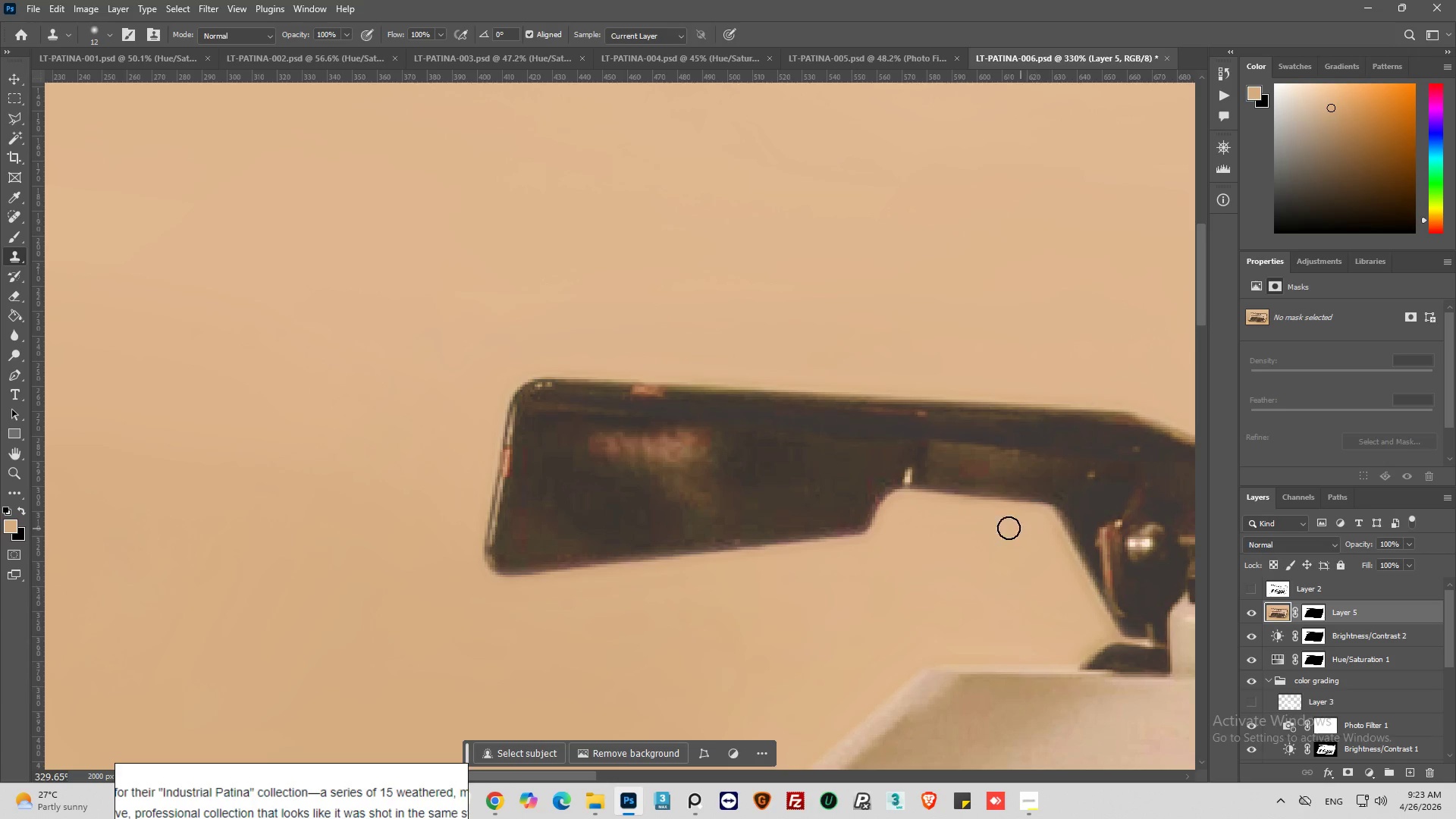 
hold_key(key=AltLeft, duration=0.55)
left_click_drag(start_coordinate=[1018, 526], to_coordinate=[1025, 526])
 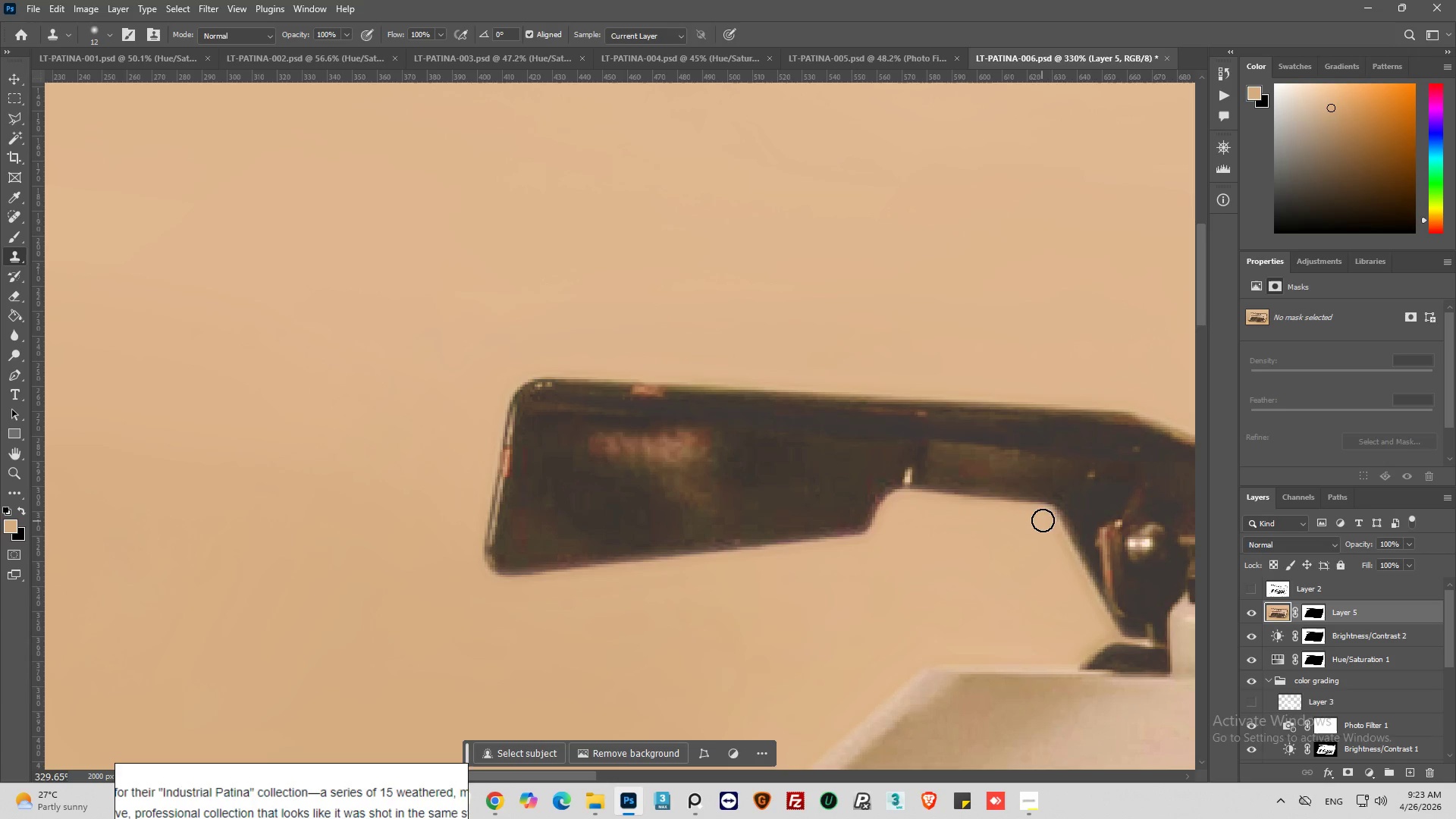 
left_click_drag(start_coordinate=[1043, 520], to_coordinate=[1097, 613])
 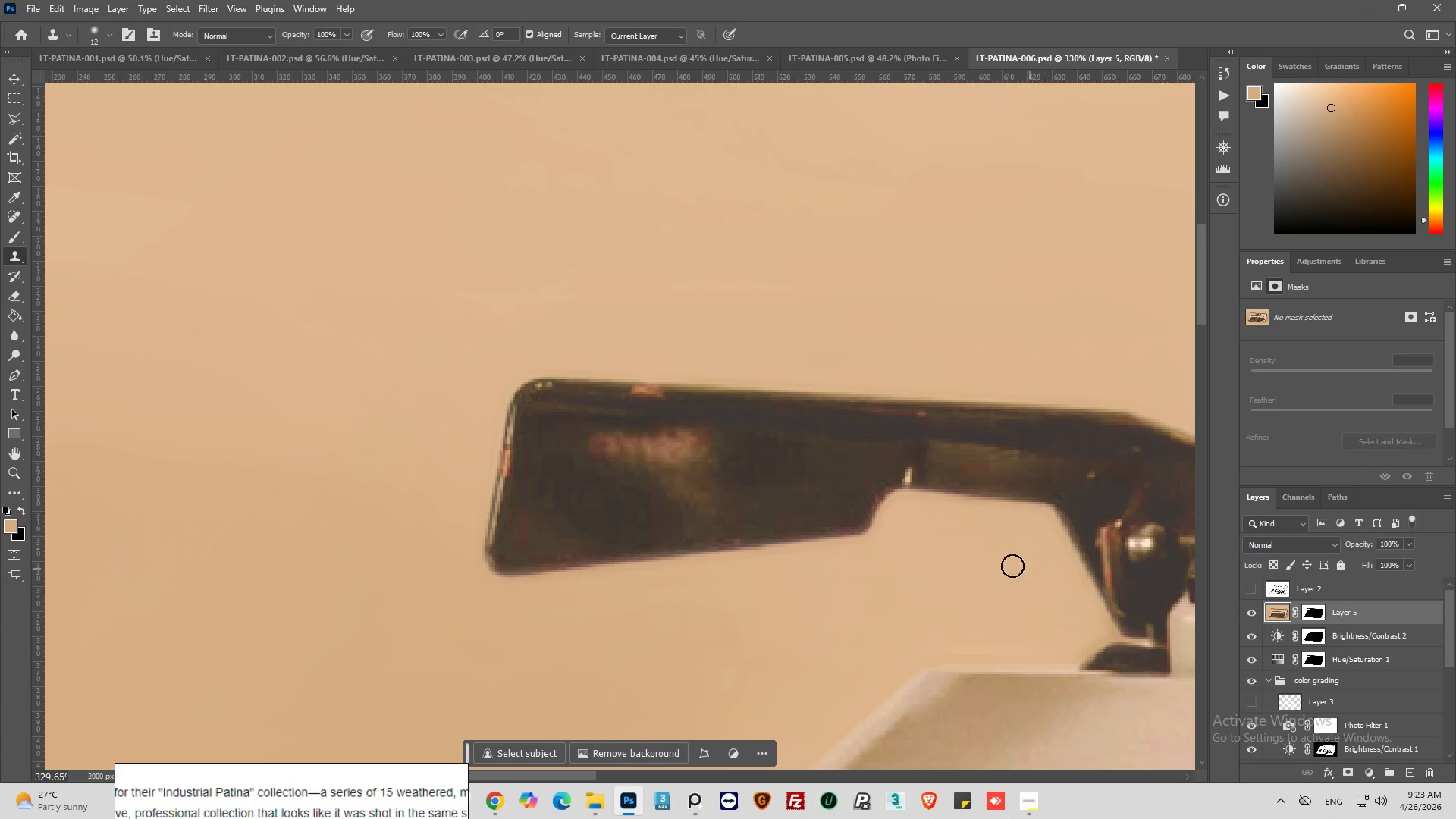 
hold_key(key=AltLeft, duration=0.81)
hold_key(key=AltLeft, duration=1.36)
scroll: coordinate [1065, 609], scroll_direction: down, amount: 12.0
 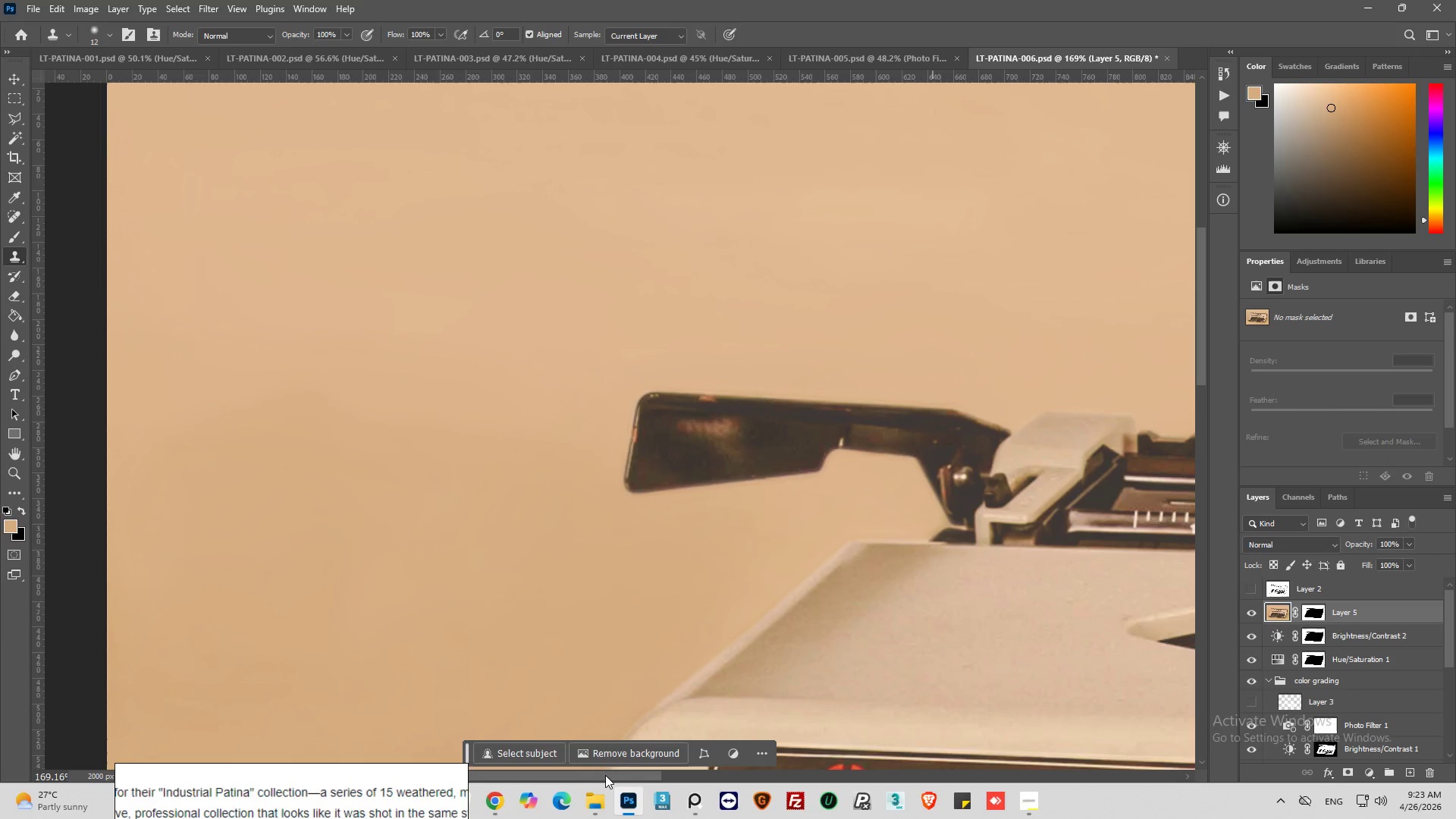 
left_click_drag(start_coordinate=[607, 776], to_coordinate=[642, 780])
 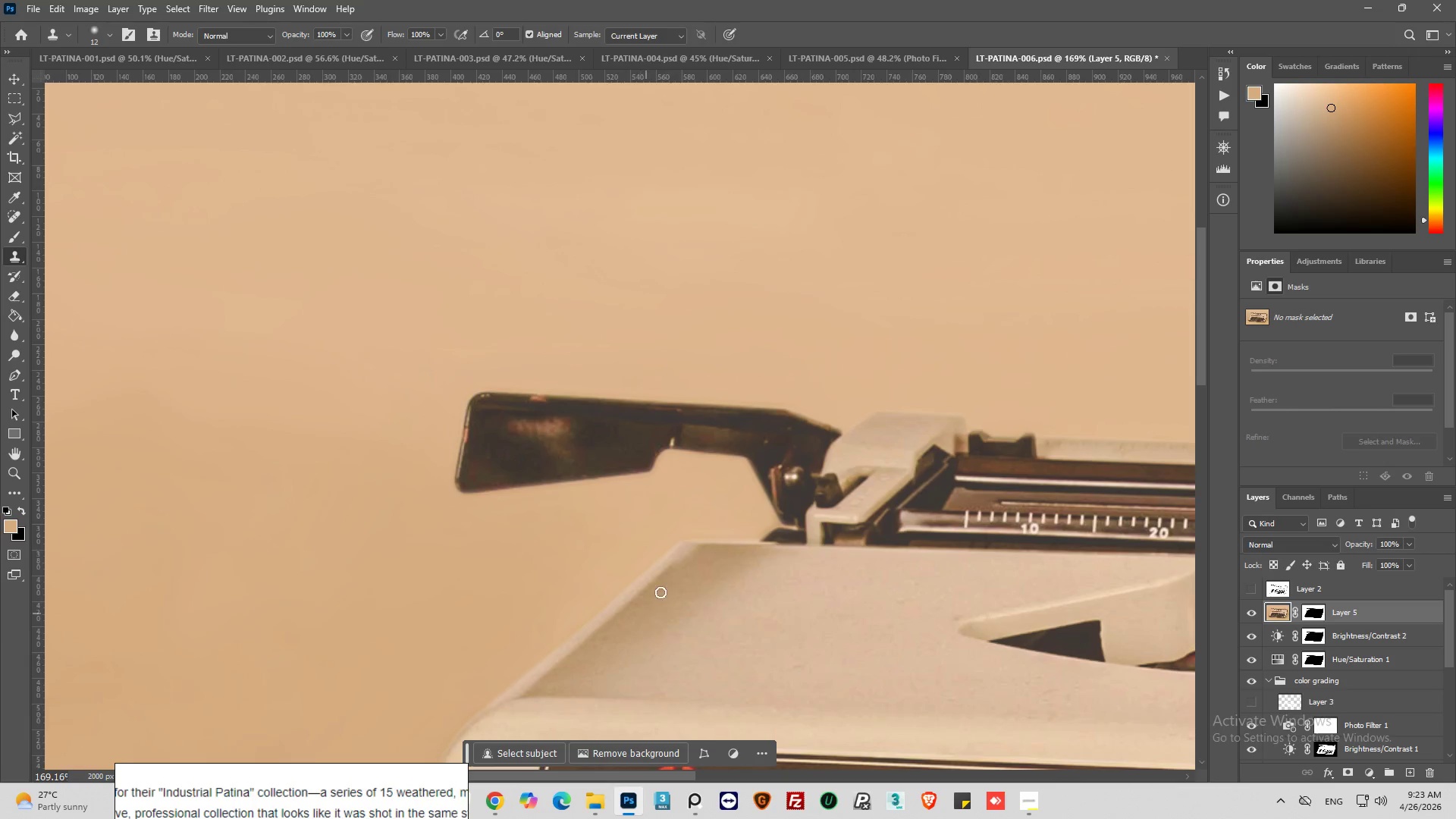 
hold_key(key=AltLeft, duration=0.78)
scroll: coordinate [784, 531], scroll_direction: up, amount: 8.0
 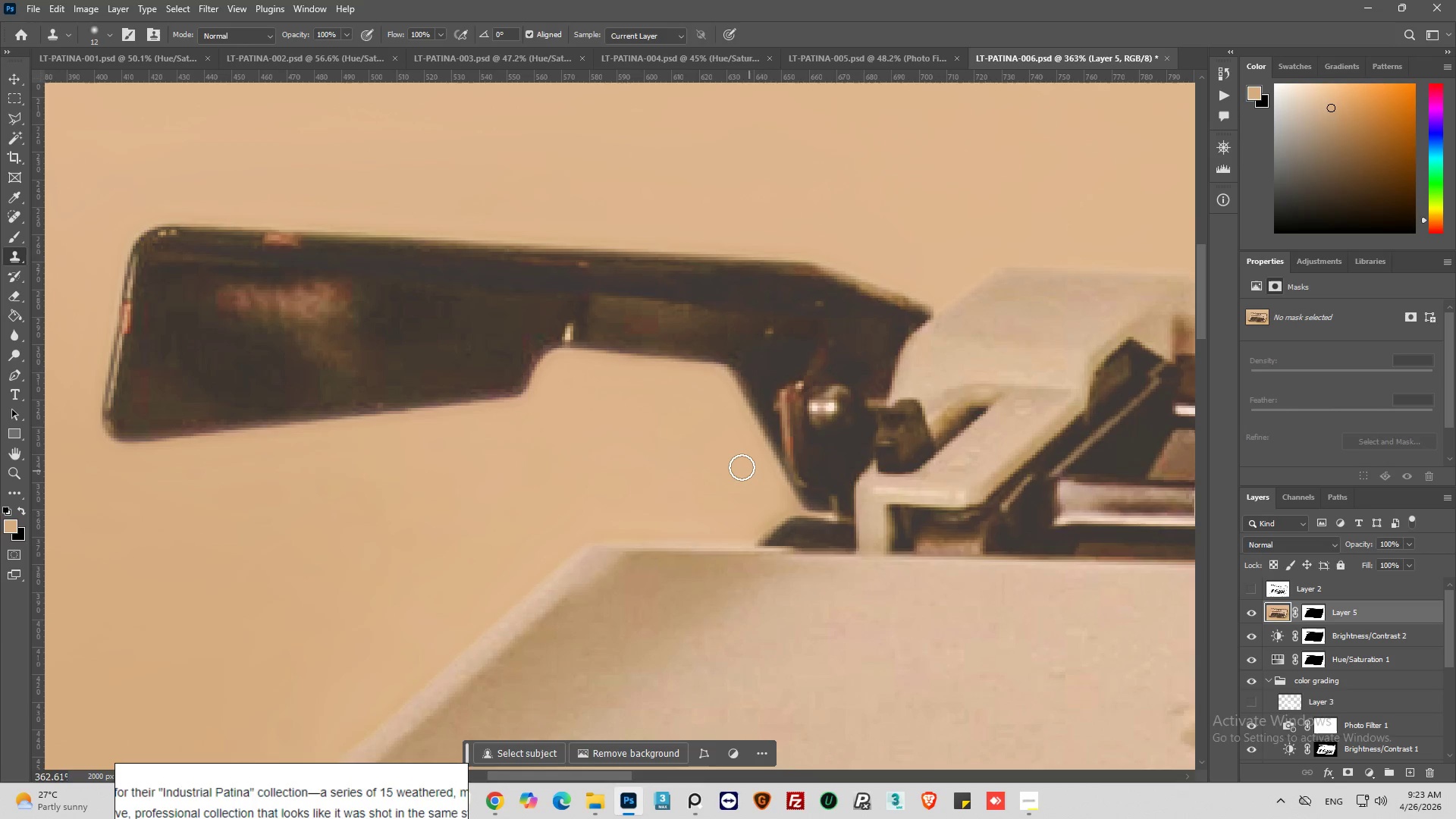 
hold_key(key=AltLeft, duration=0.39)
left_click([740, 466])
 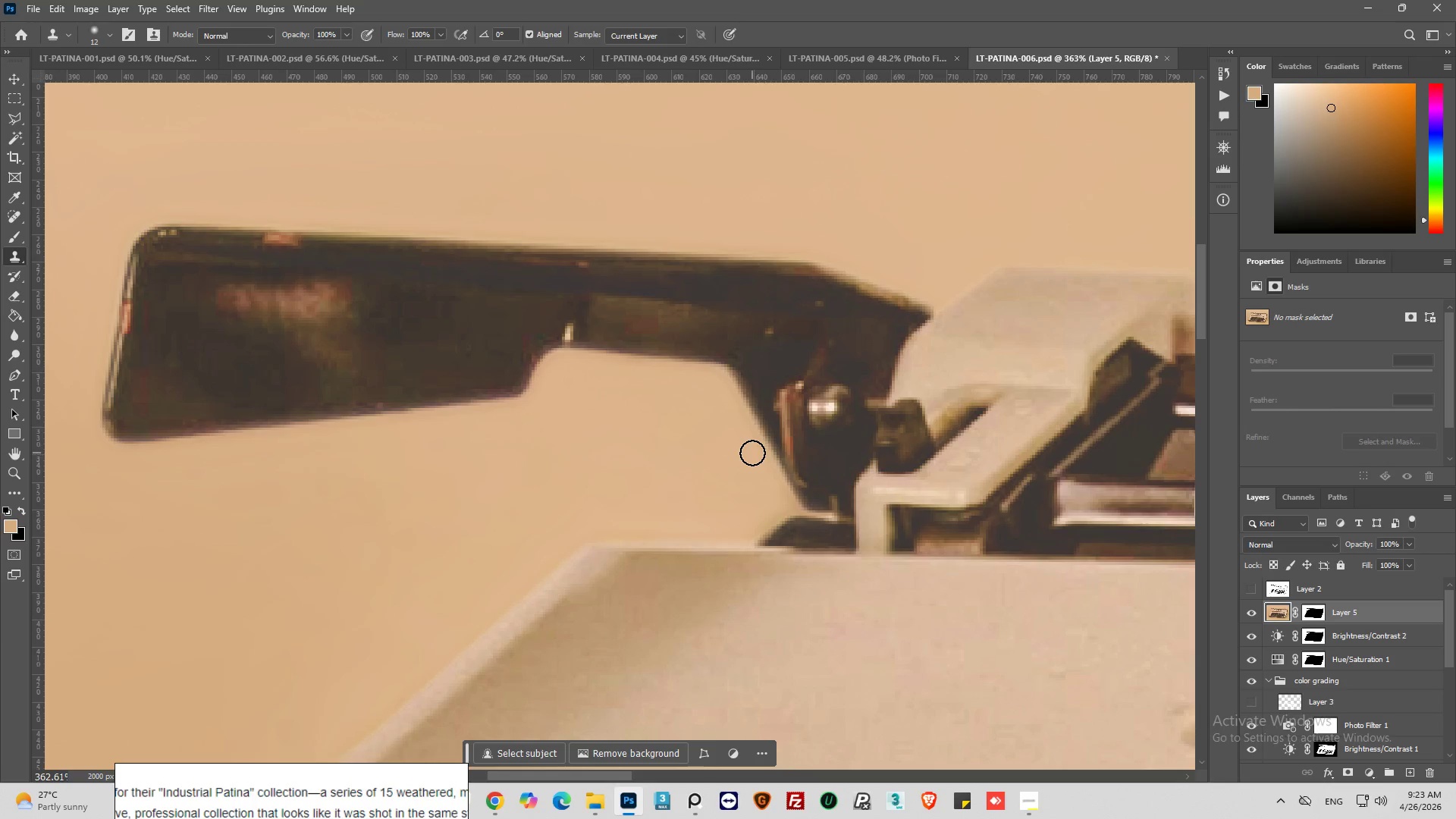 
left_click_drag(start_coordinate=[759, 450], to_coordinate=[792, 502])
 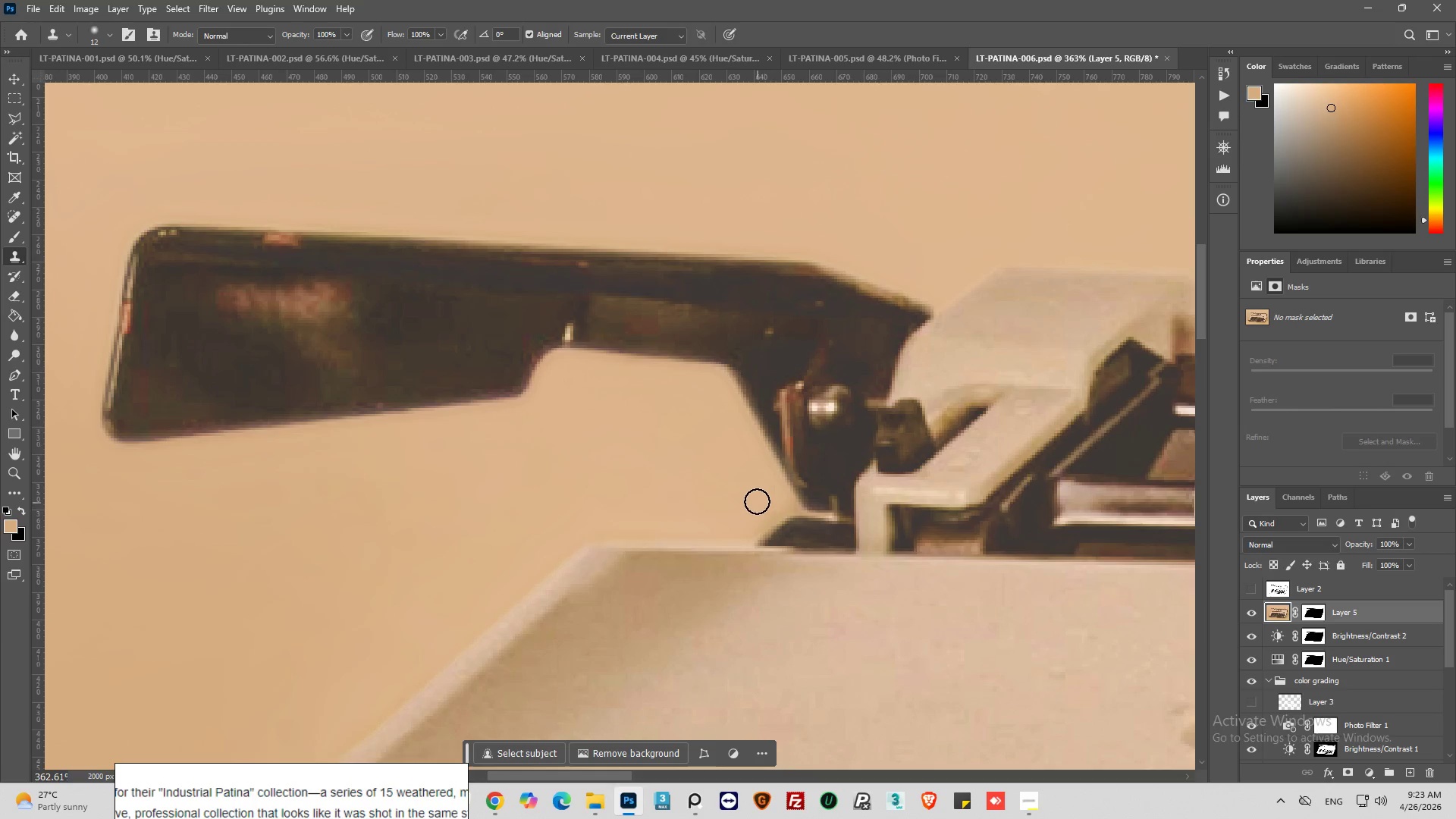 
hold_key(key=AltLeft, duration=0.7)
left_click_drag(start_coordinate=[761, 501], to_coordinate=[767, 501])
 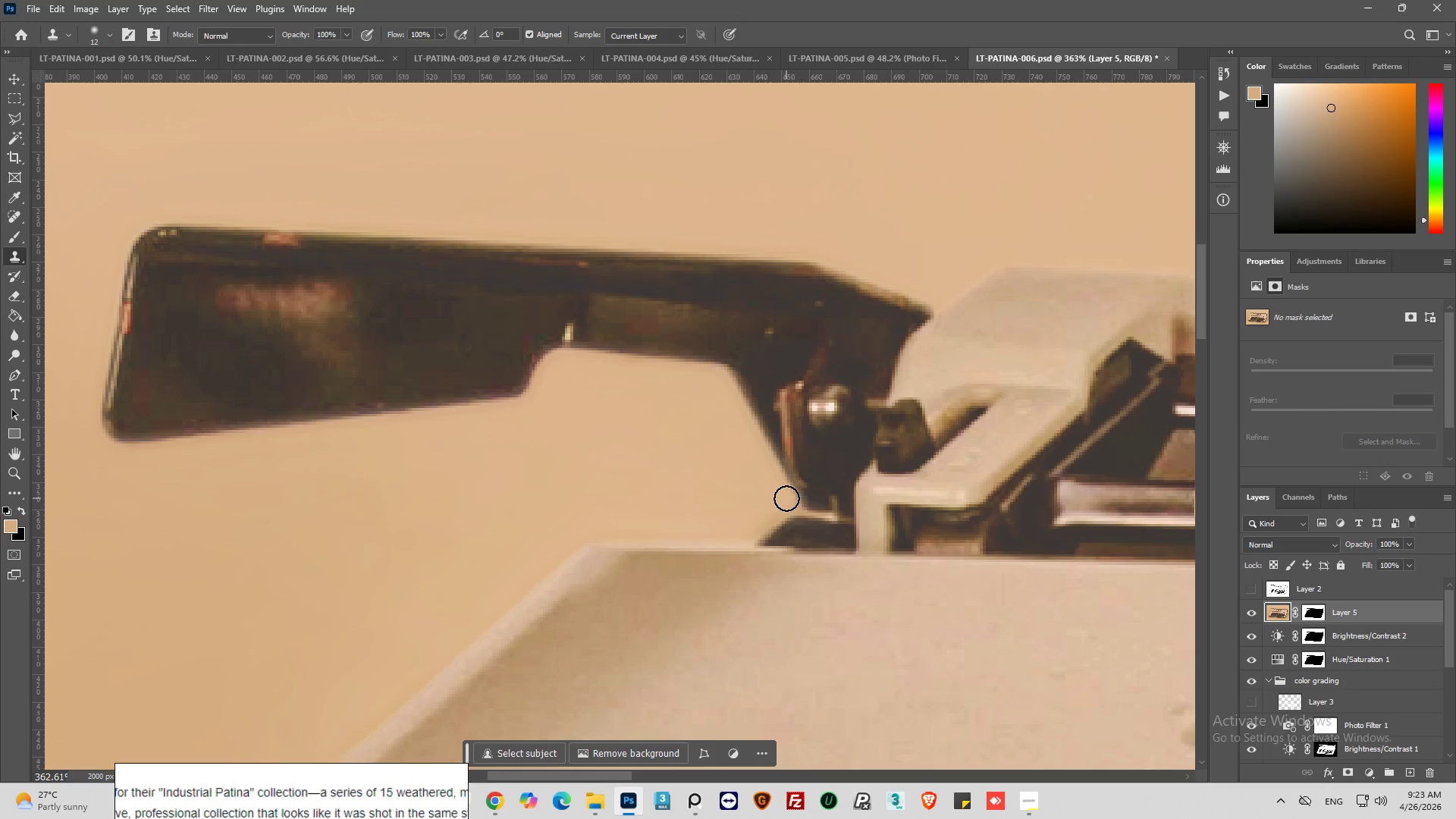 
left_click_drag(start_coordinate=[787, 498], to_coordinate=[763, 510])
 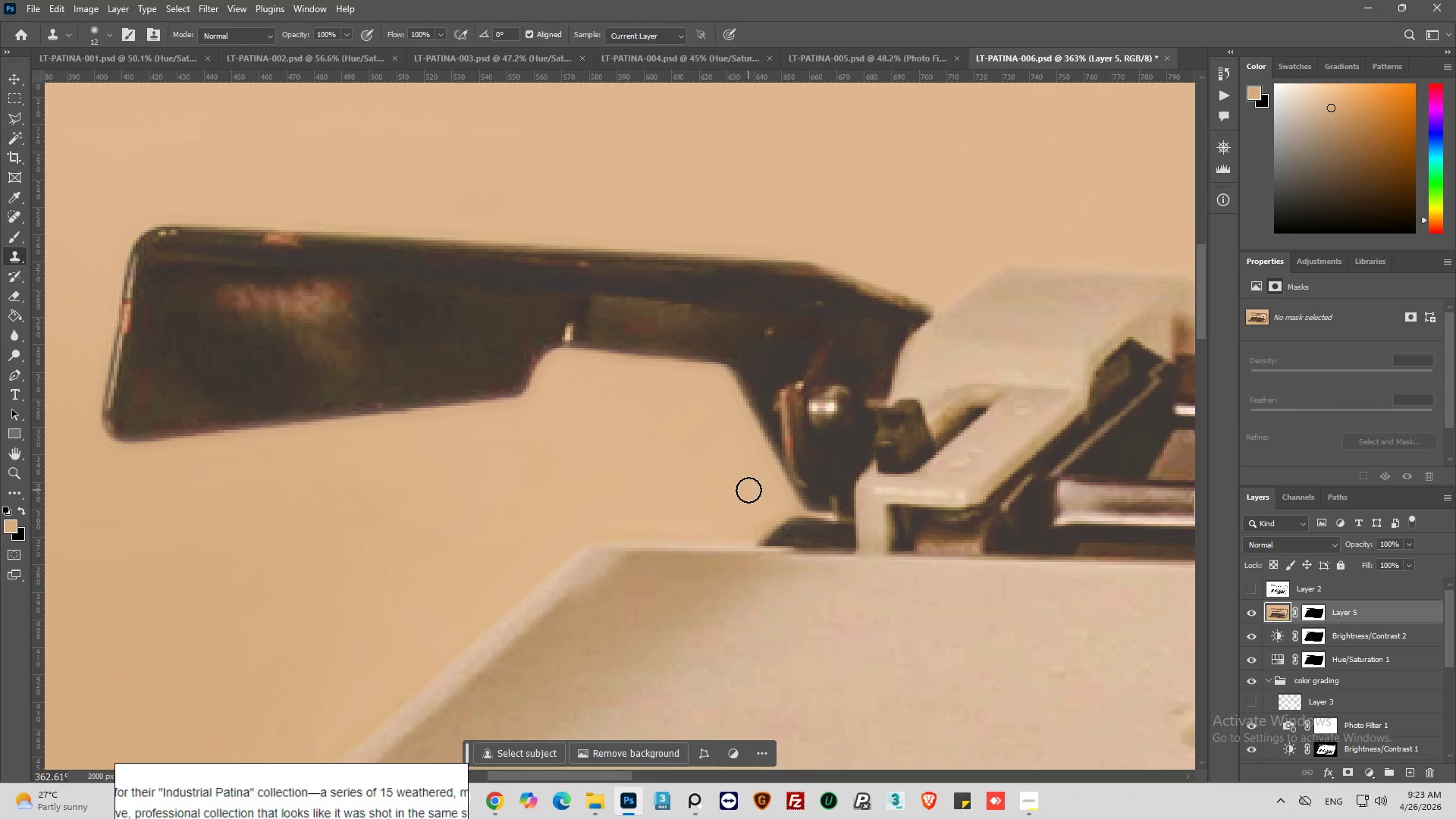 
hold_key(key=AltLeft, duration=0.67)
left_click([764, 500])
 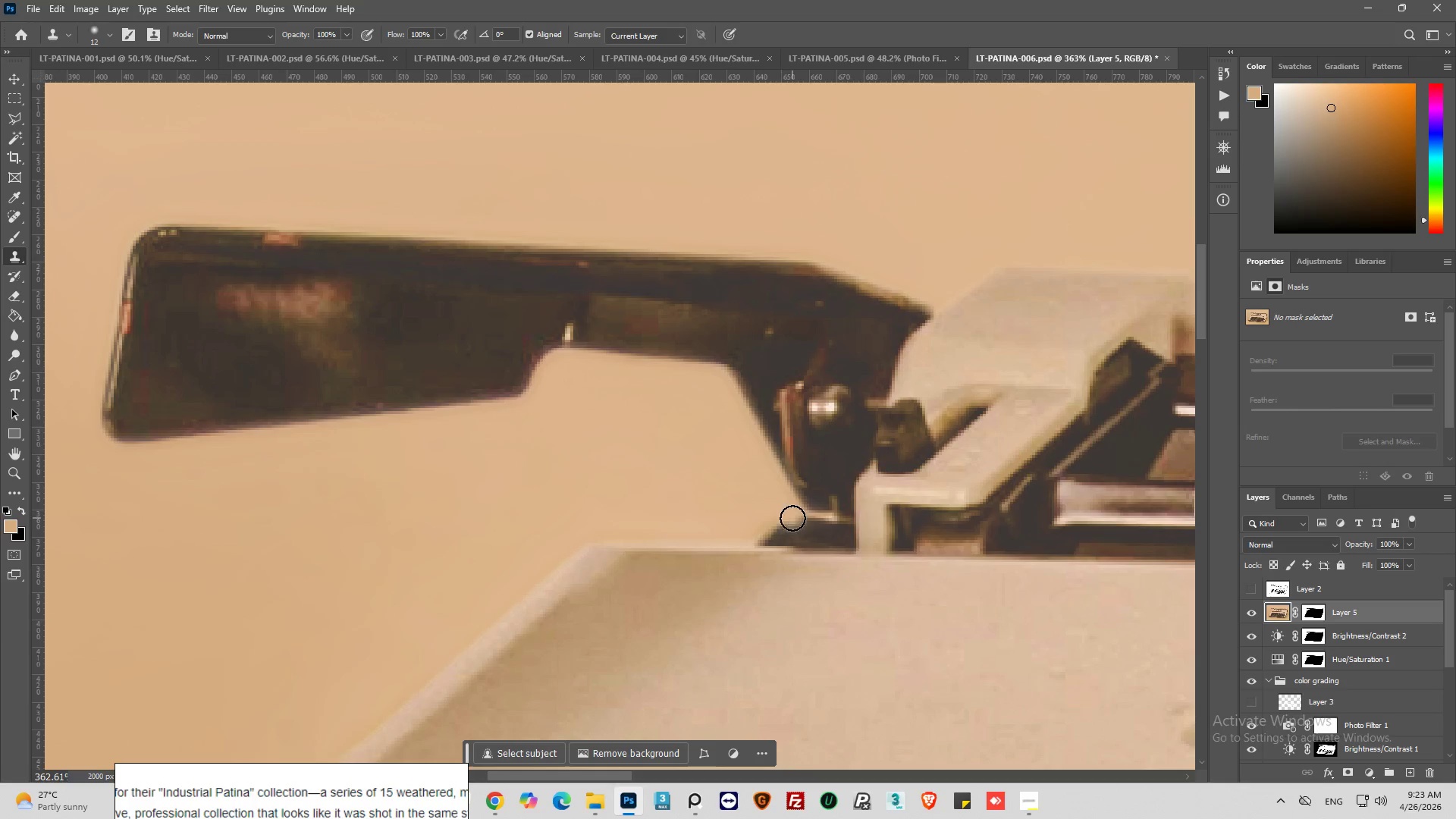 
left_click_drag(start_coordinate=[792, 518], to_coordinate=[736, 538])
 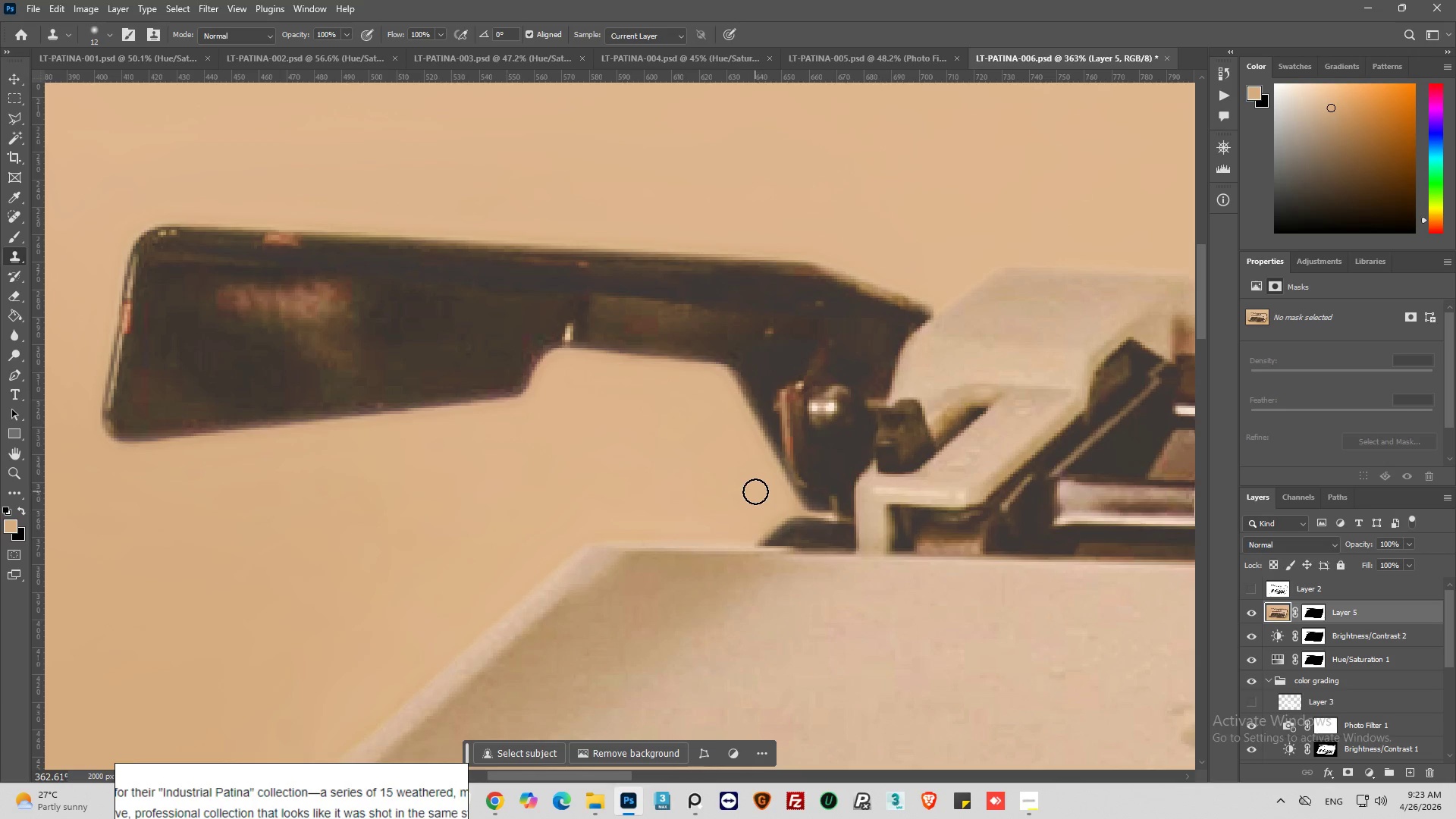 
hold_key(key=AltLeft, duration=0.7)
 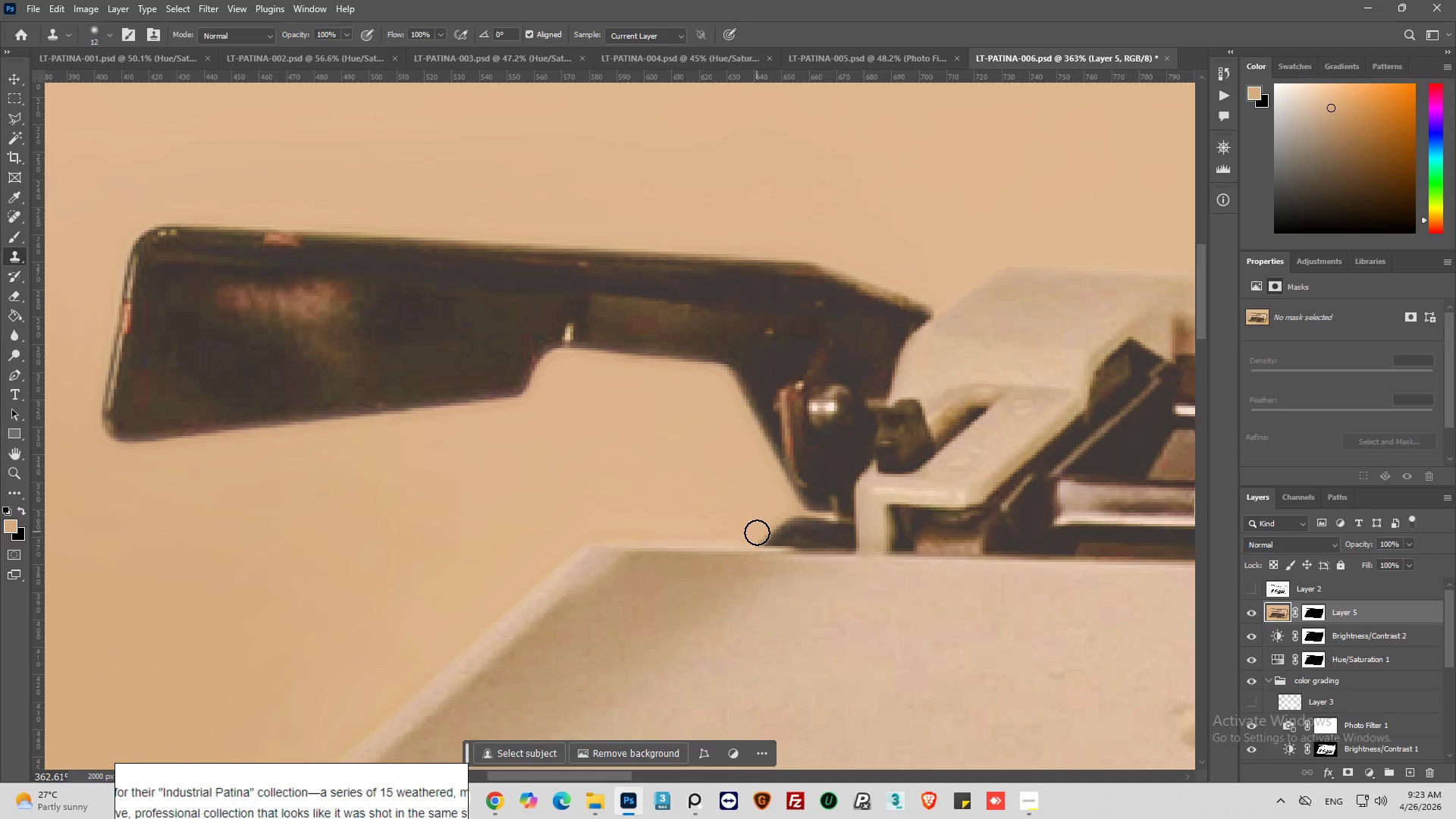 
left_click_drag(start_coordinate=[757, 533], to_coordinate=[567, 536])
 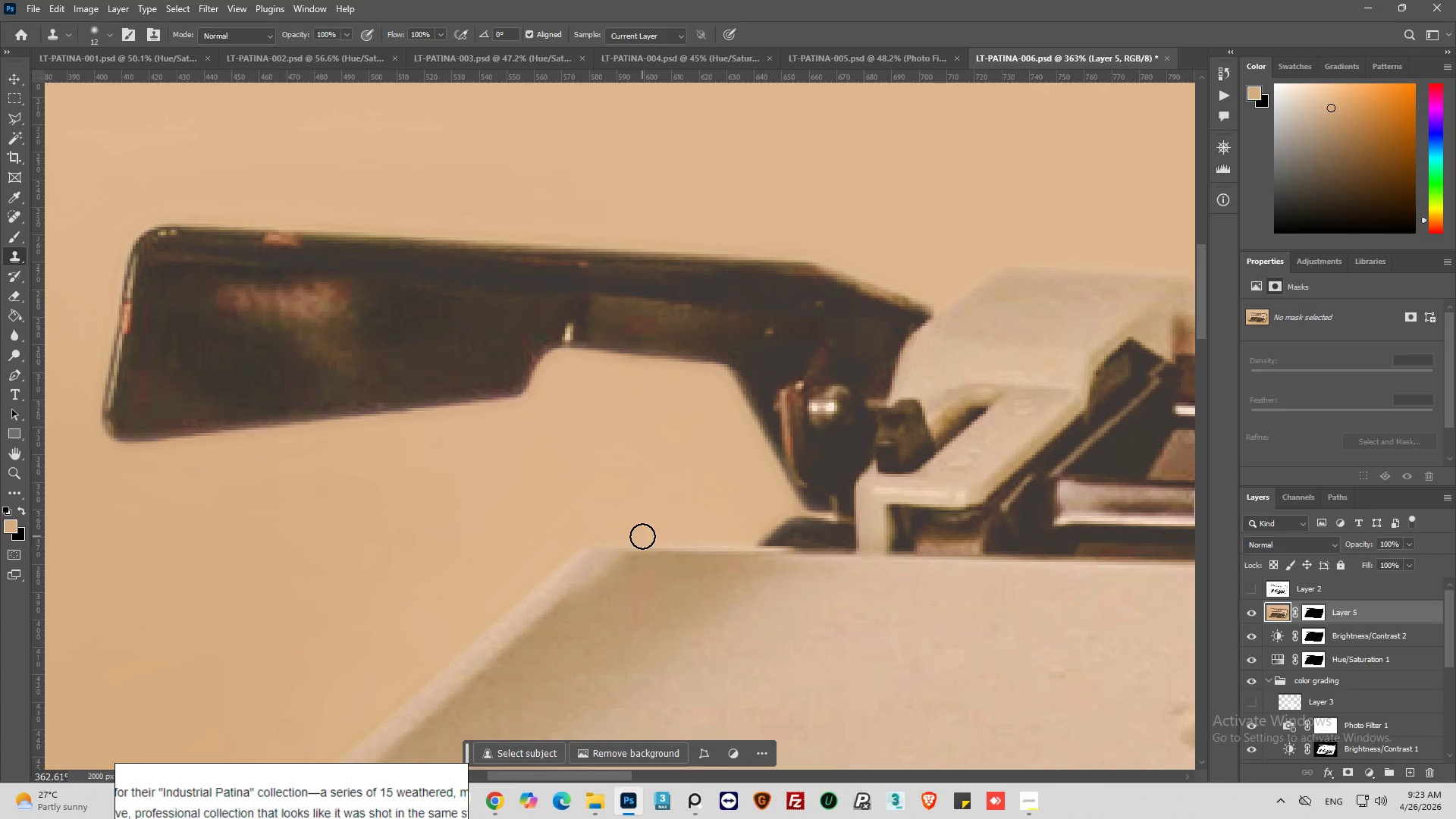 
left_click_drag(start_coordinate=[611, 533], to_coordinate=[457, 640])
 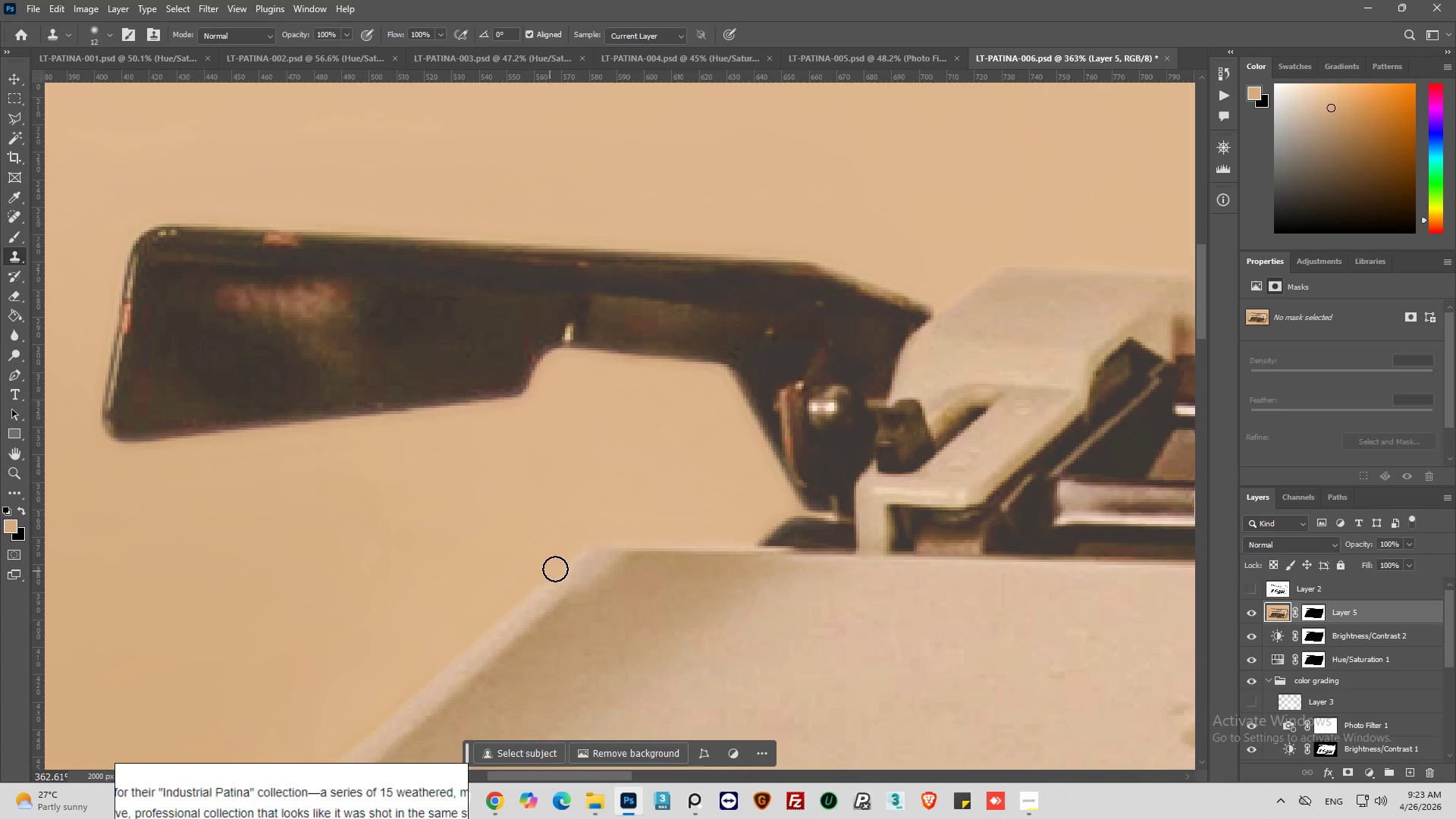 
left_click_drag(start_coordinate=[558, 566], to_coordinate=[335, 754])
 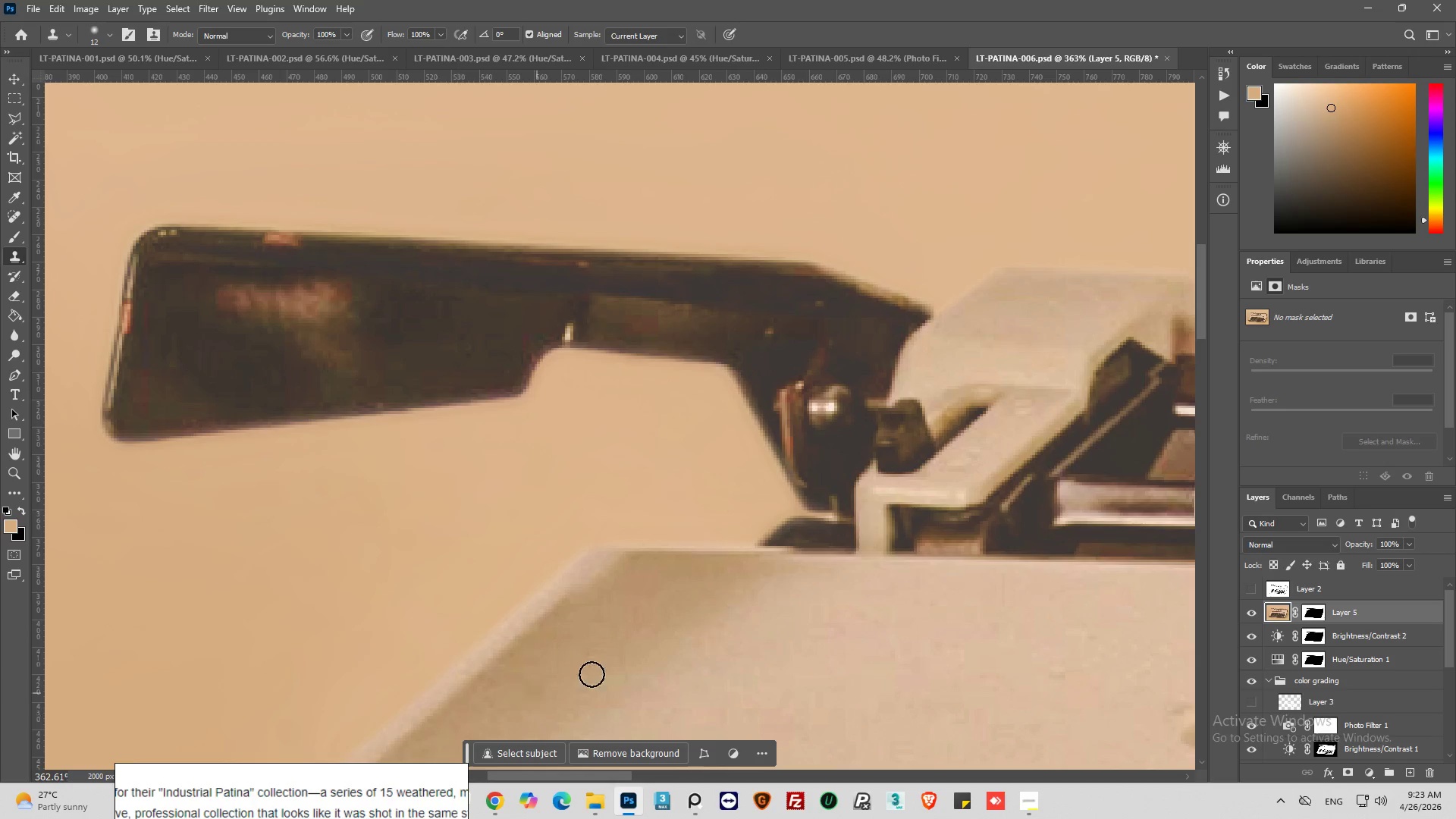 
hold_key(key=AltLeft, duration=0.31)
 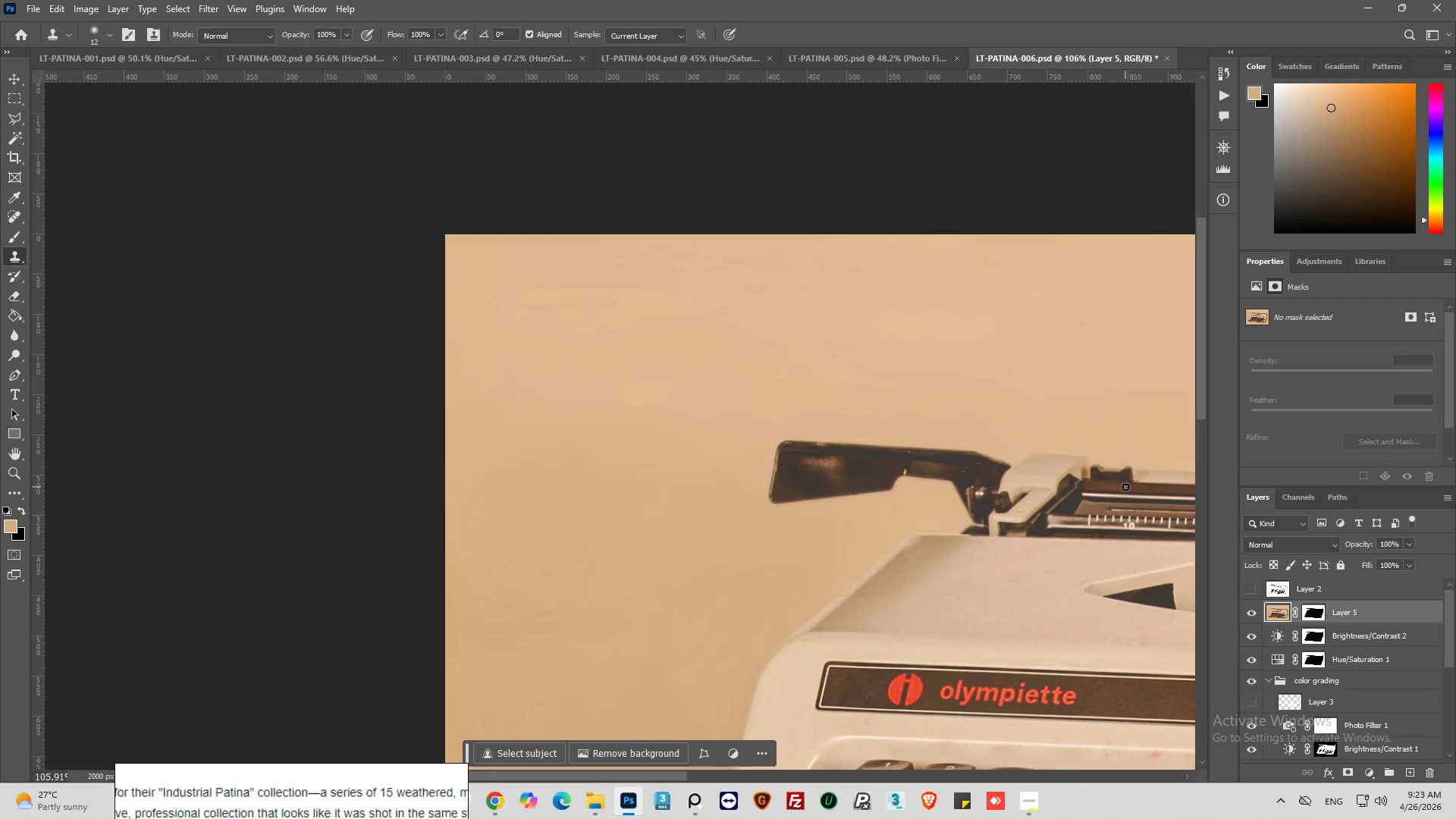 
key(Alt+AltLeft)
 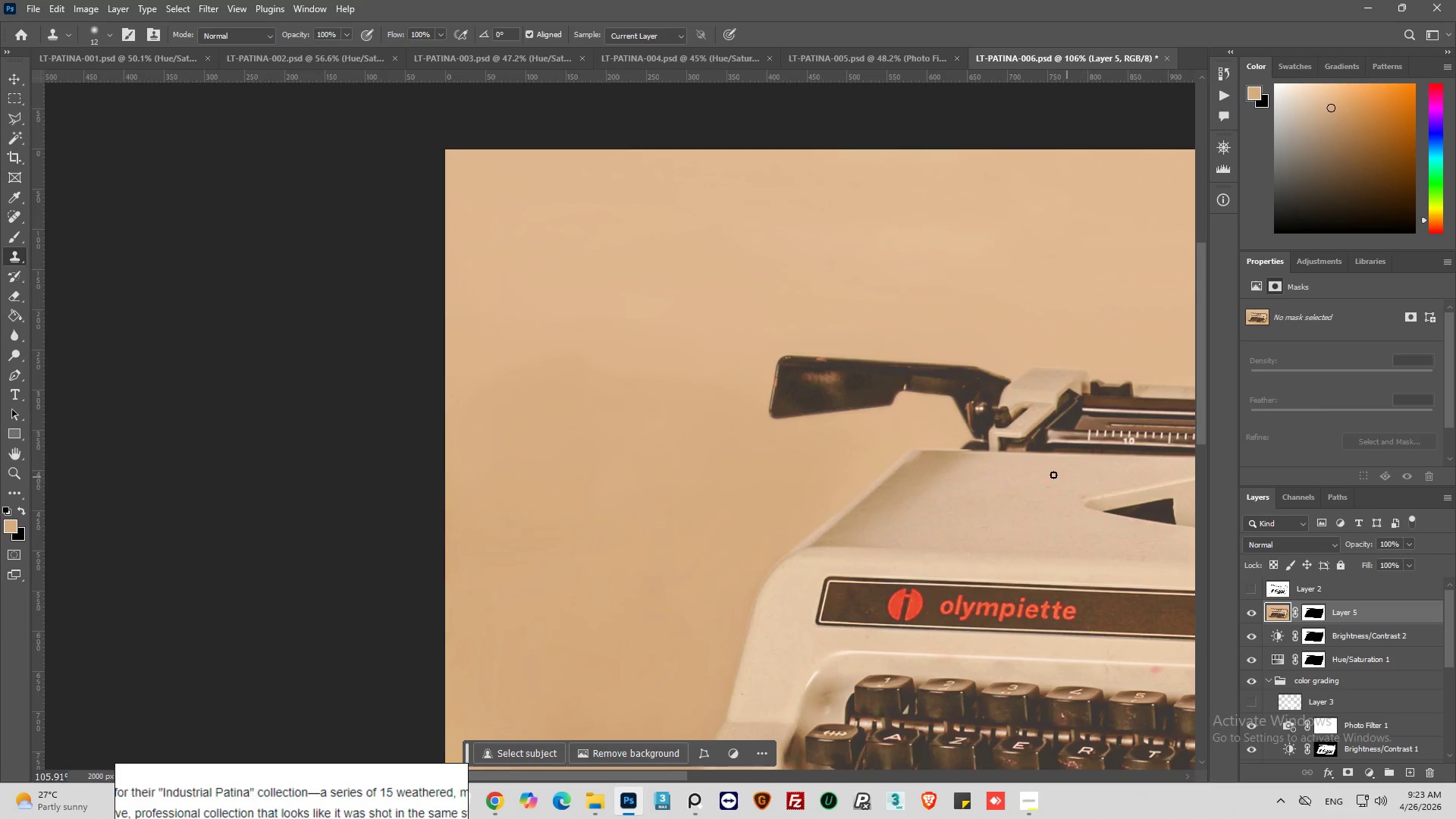 
hold_key(key=AltLeft, duration=0.39)
 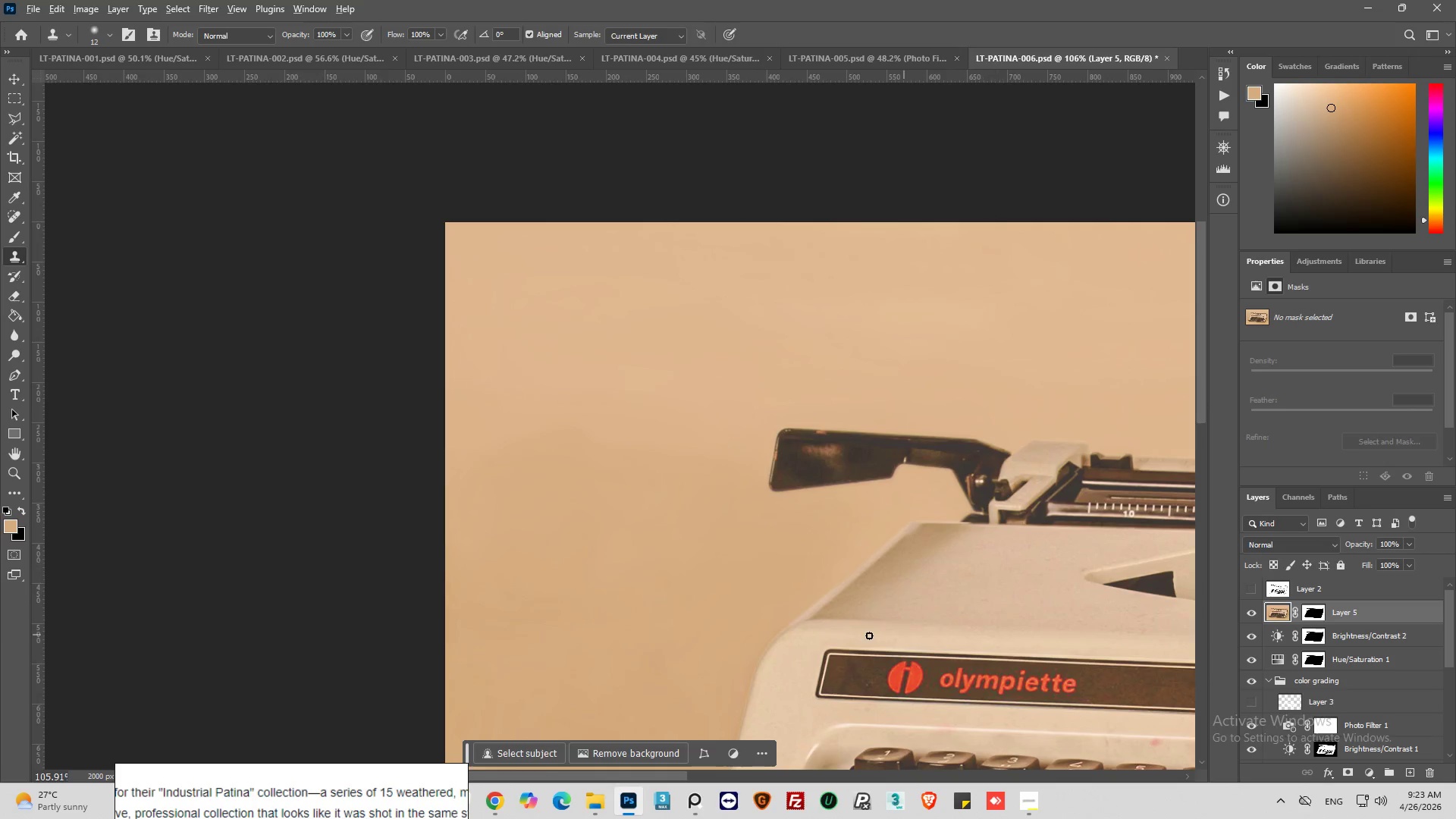 
scroll: coordinate [1046, 475], scroll_direction: down, amount: 14.0
 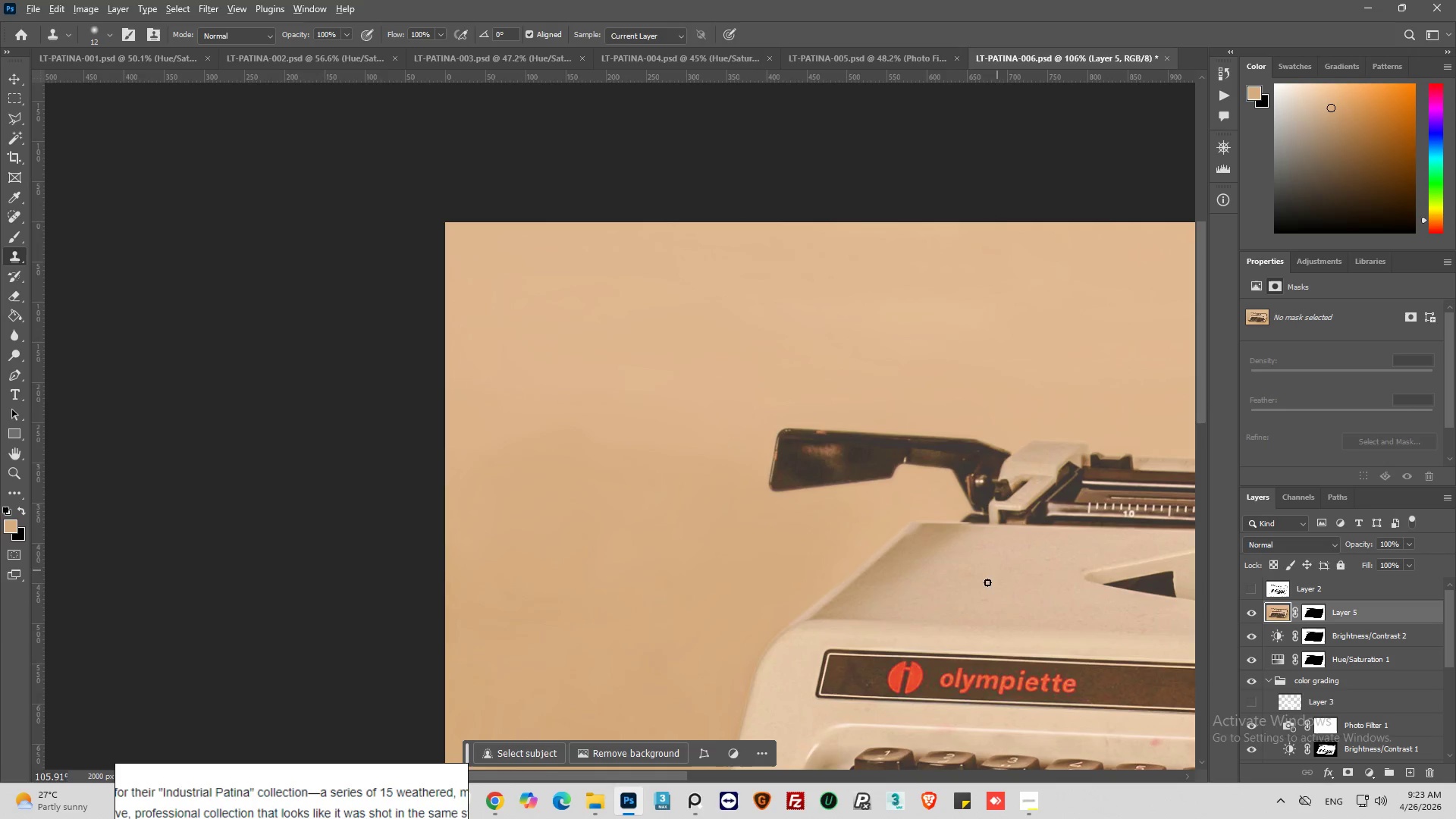 
hold_key(key=AltLeft, duration=1.08)
scroll: coordinate [918, 559], scroll_direction: up, amount: 2.0
 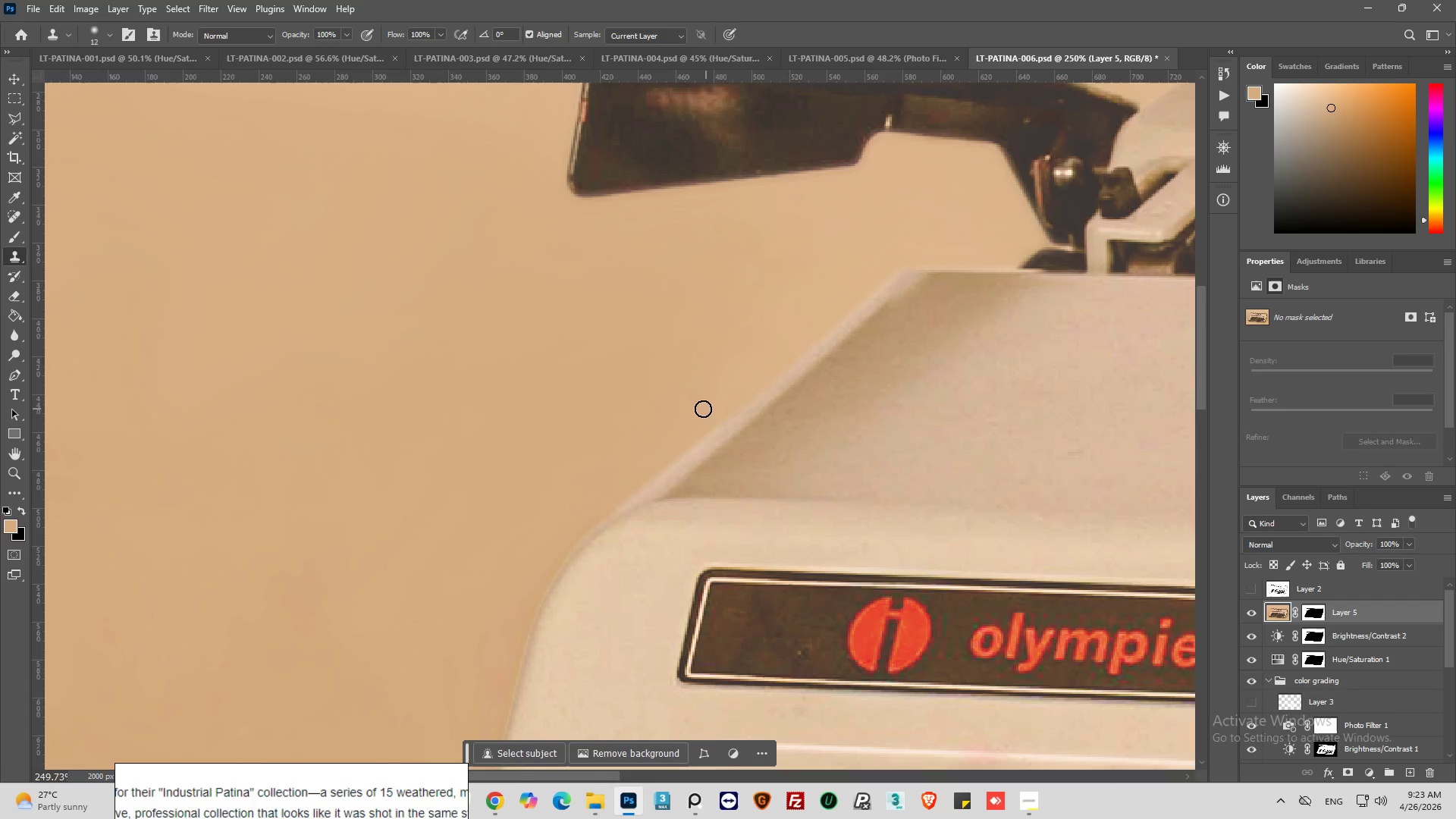 
hold_key(key=AltLeft, duration=0.52)
 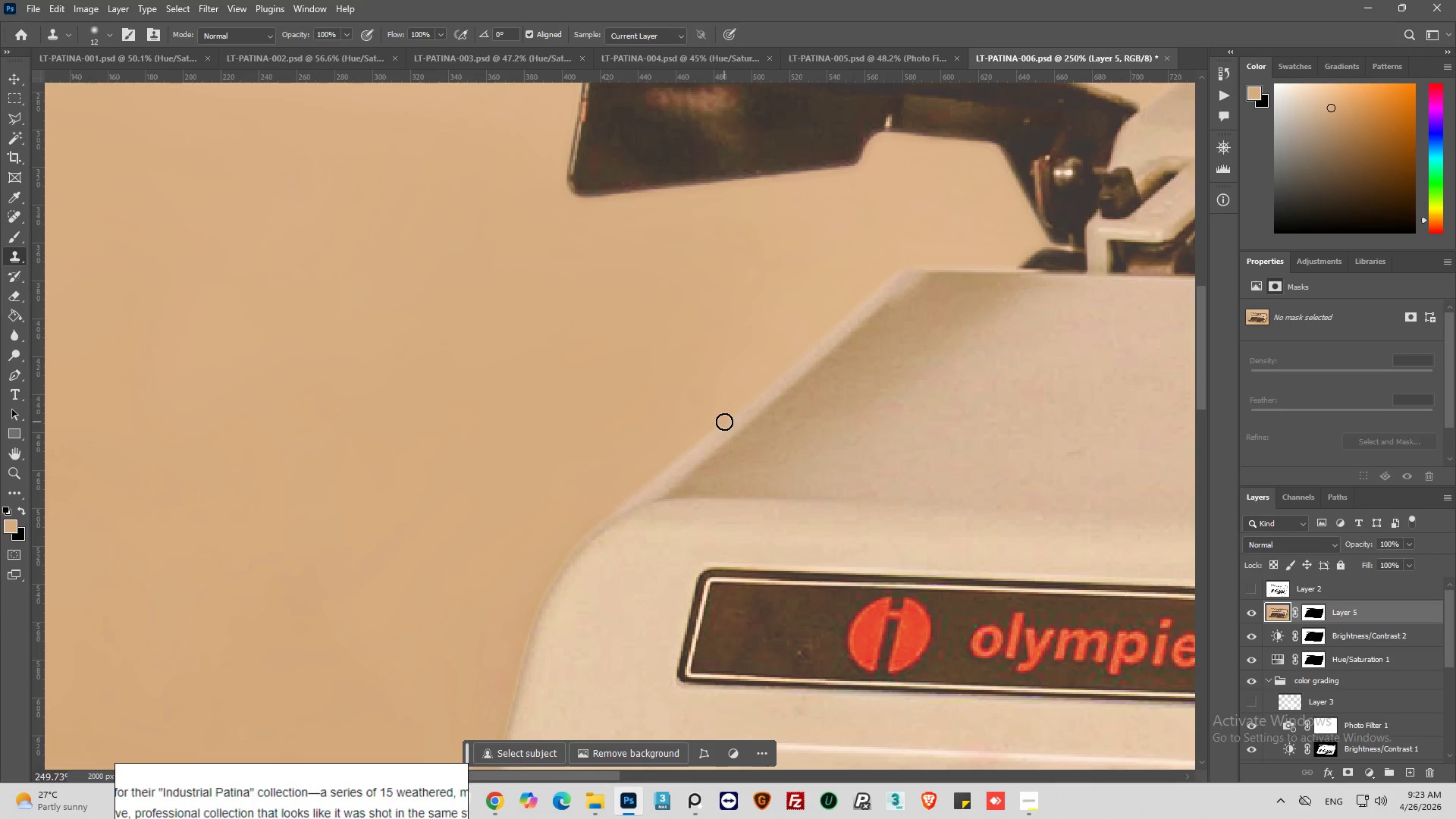 
left_click_drag(start_coordinate=[724, 421], to_coordinate=[512, 686])
 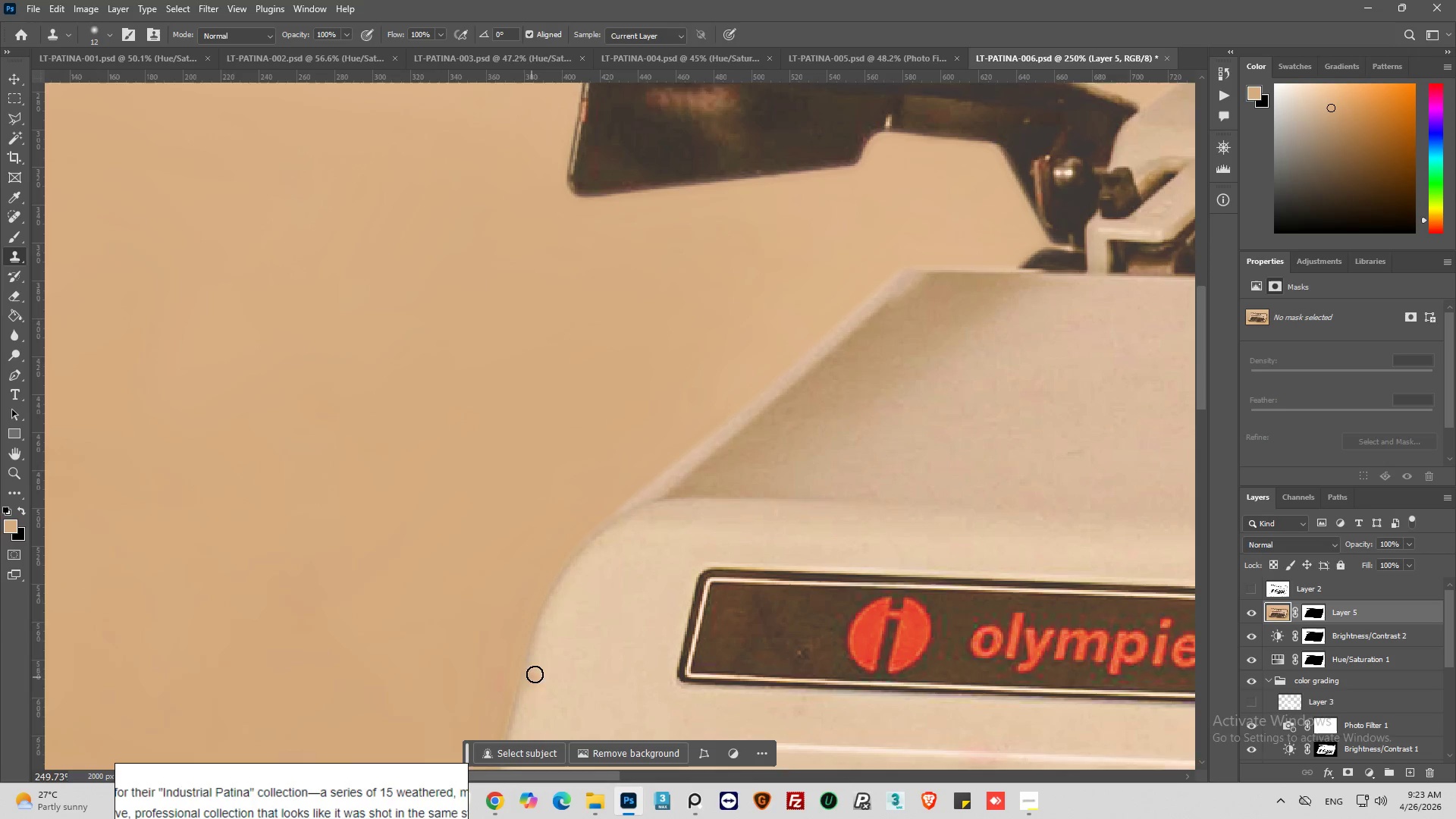 
hold_key(key=AltLeft, duration=0.75)
 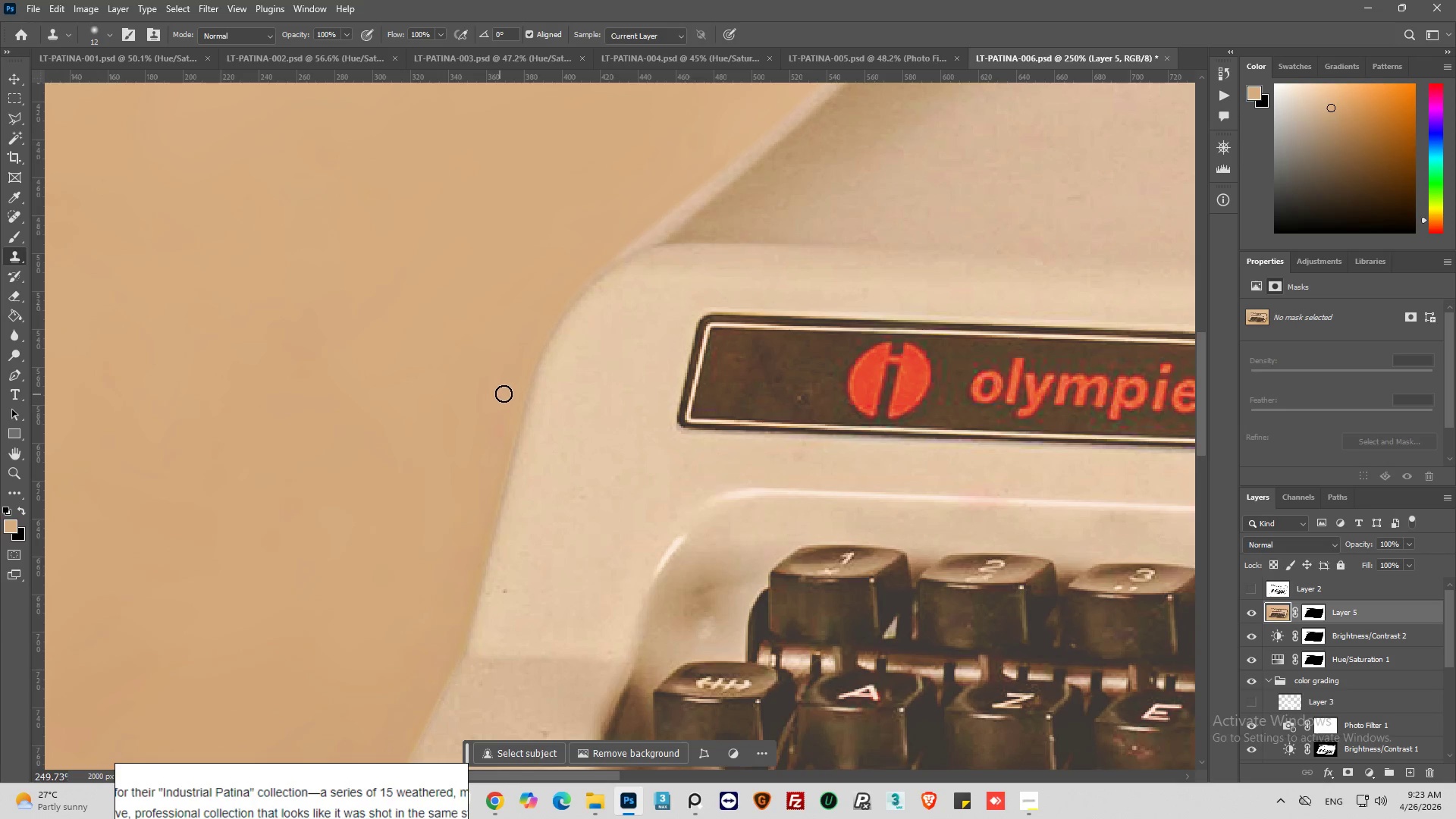 
scroll: coordinate [695, 310], scroll_direction: down, amount: 21.0
 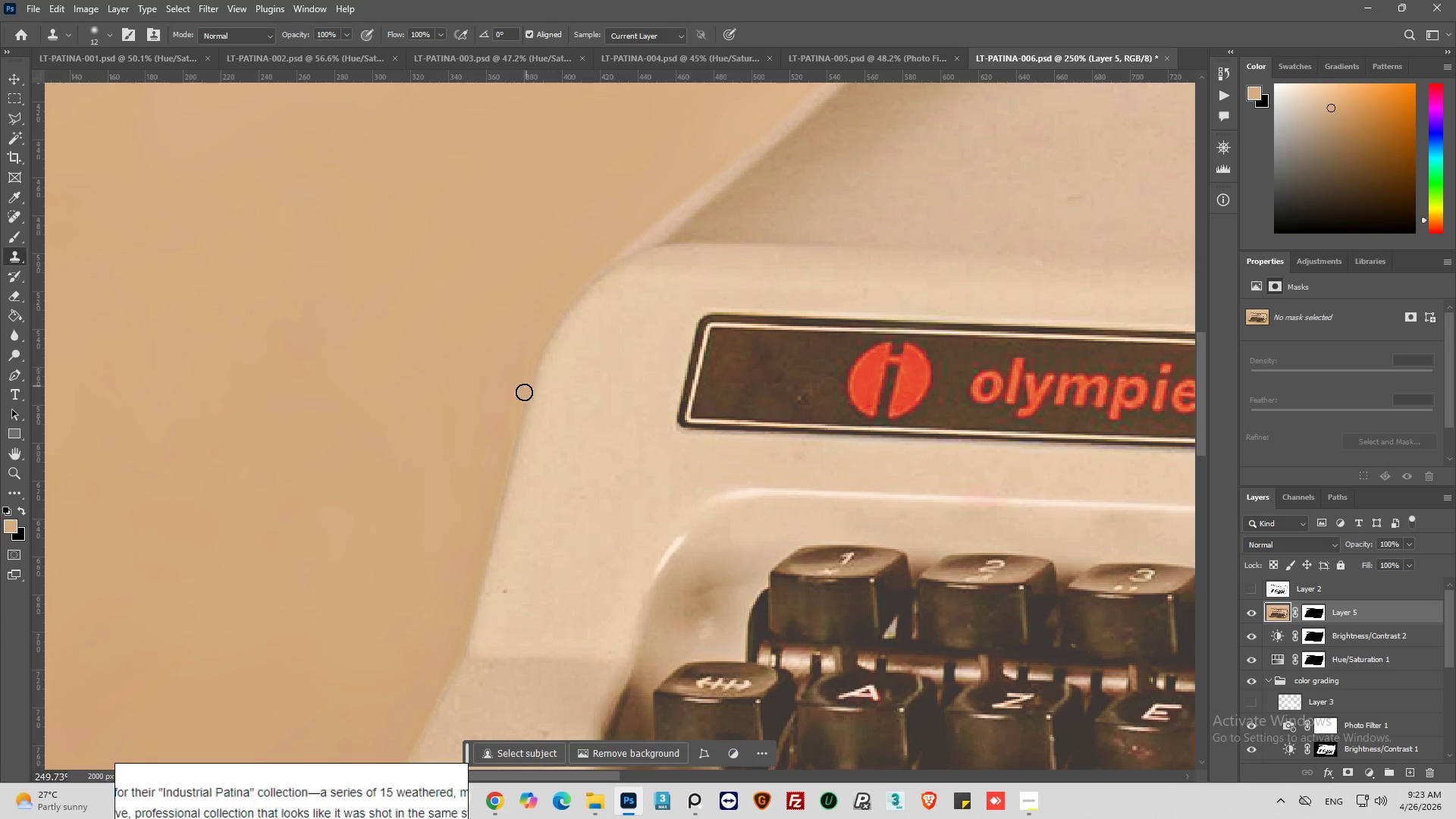 
left_click_drag(start_coordinate=[504, 394], to_coordinate=[450, 662])
 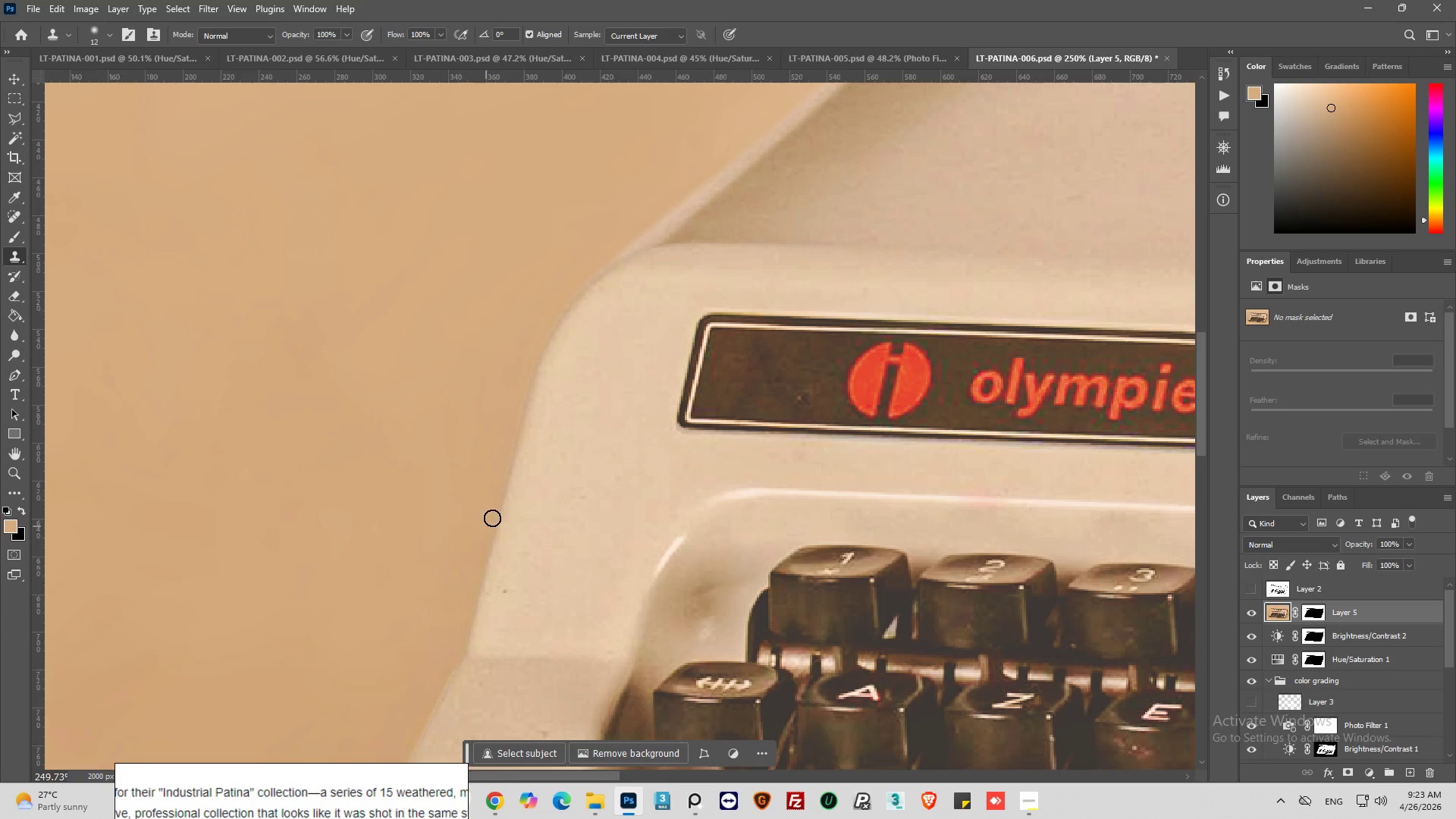 
hold_key(key=AltLeft, duration=0.67)
 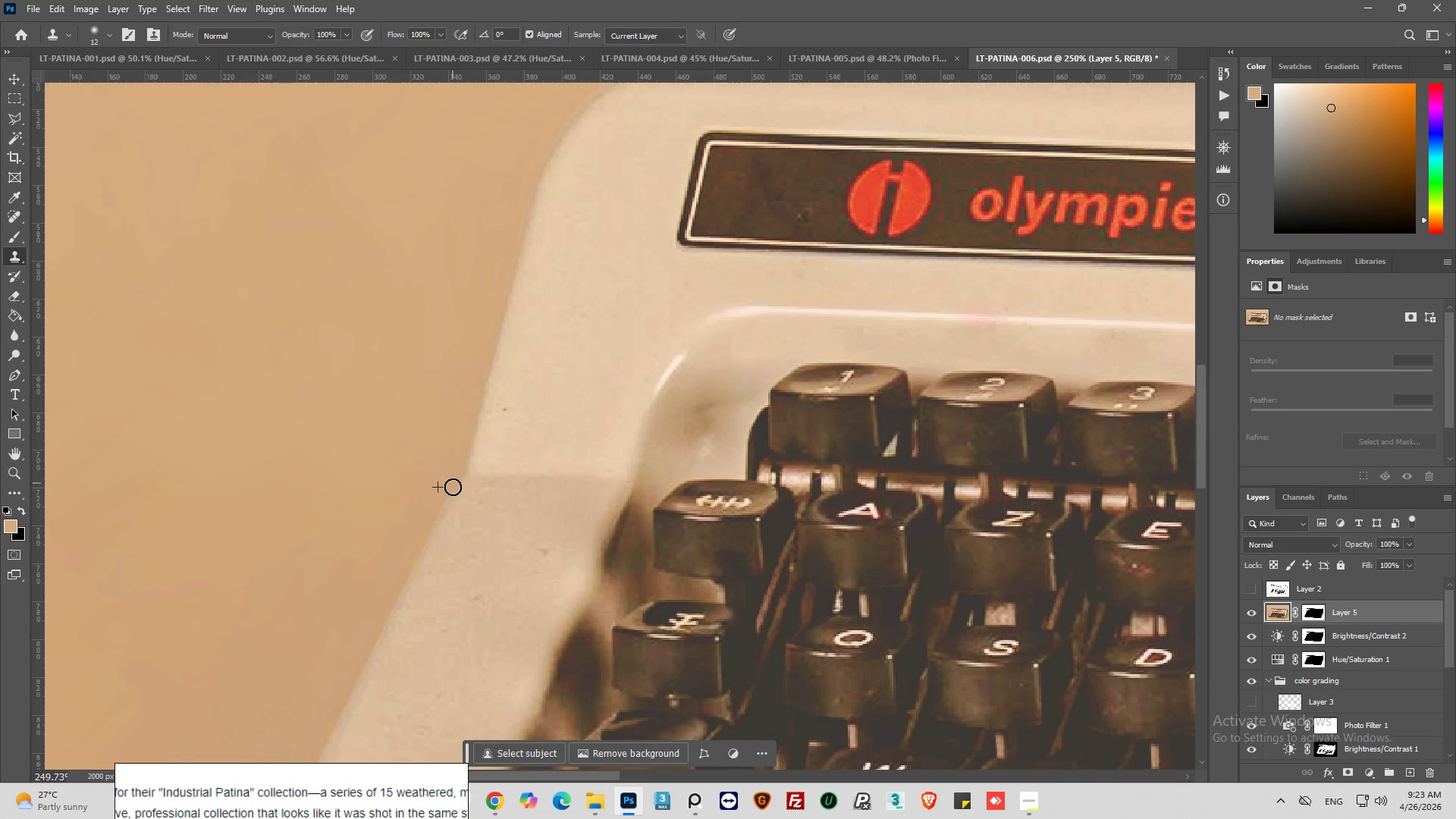 
scroll: coordinate [532, 478], scroll_direction: down, amount: 15.0
 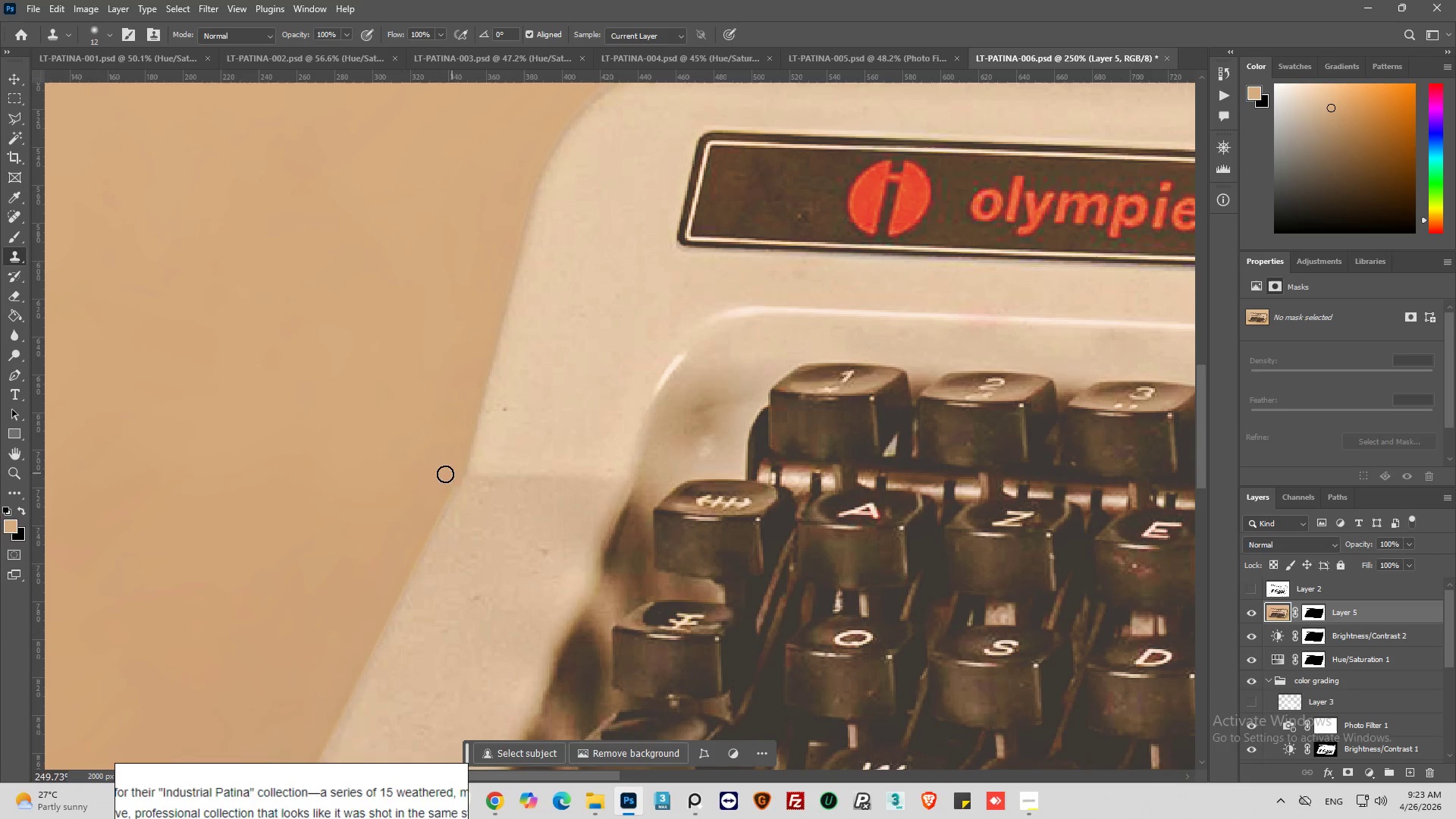 
left_click_drag(start_coordinate=[436, 475], to_coordinate=[441, 473])
 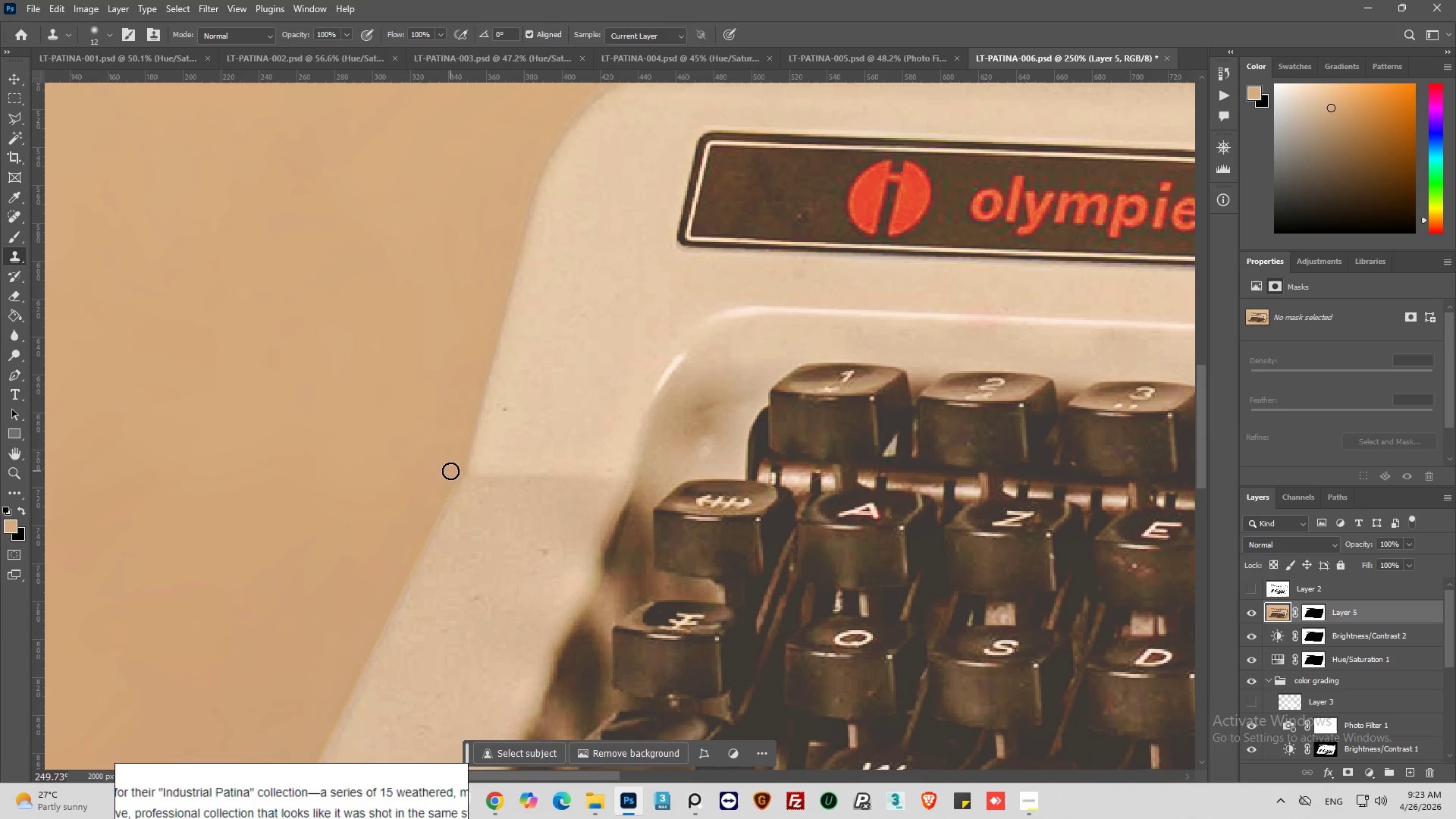 
left_click_drag(start_coordinate=[451, 471], to_coordinate=[441, 500])
 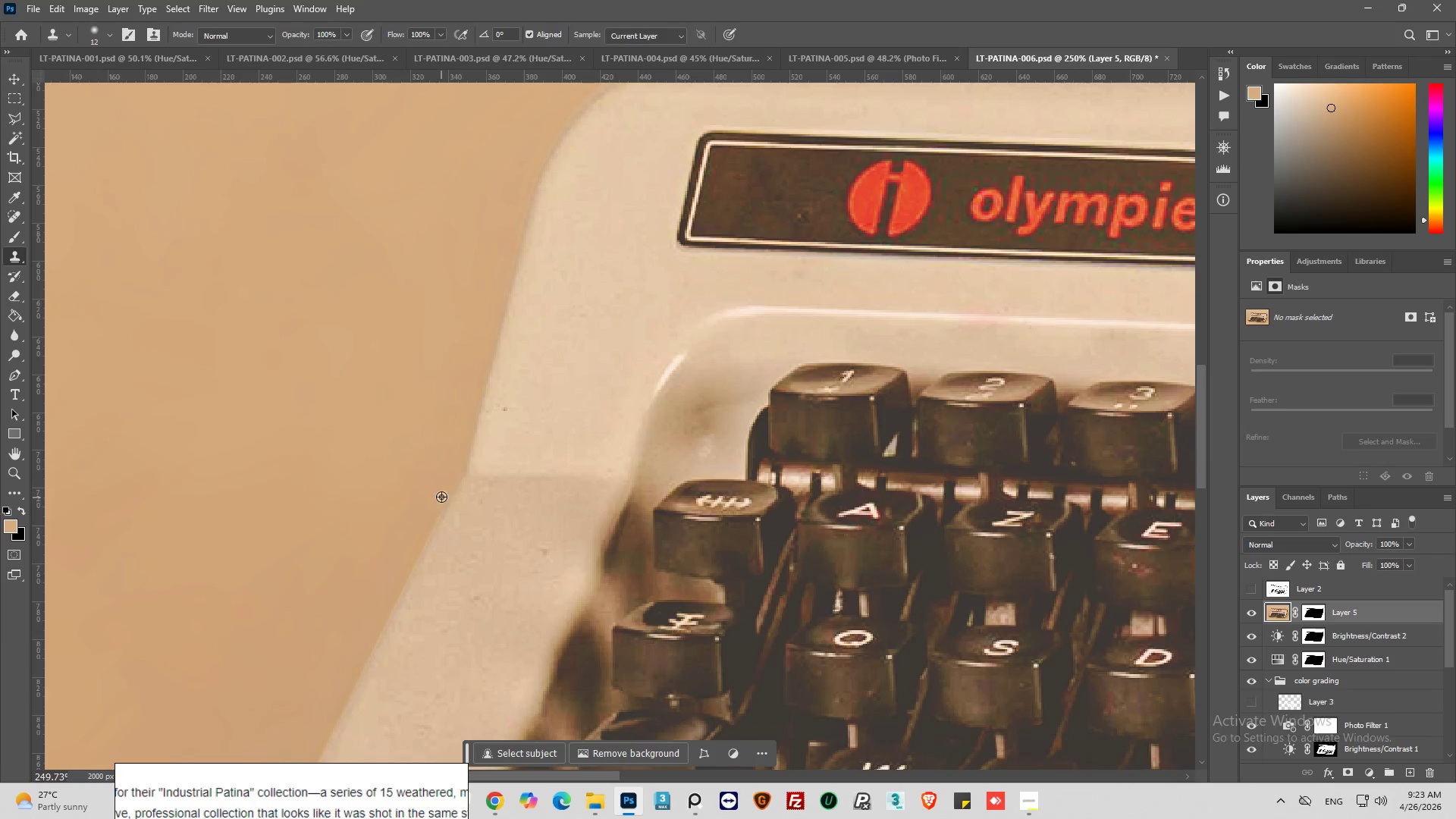 
hold_key(key=AltLeft, duration=1.55)
left_click_drag(start_coordinate=[432, 497], to_coordinate=[430, 489])
 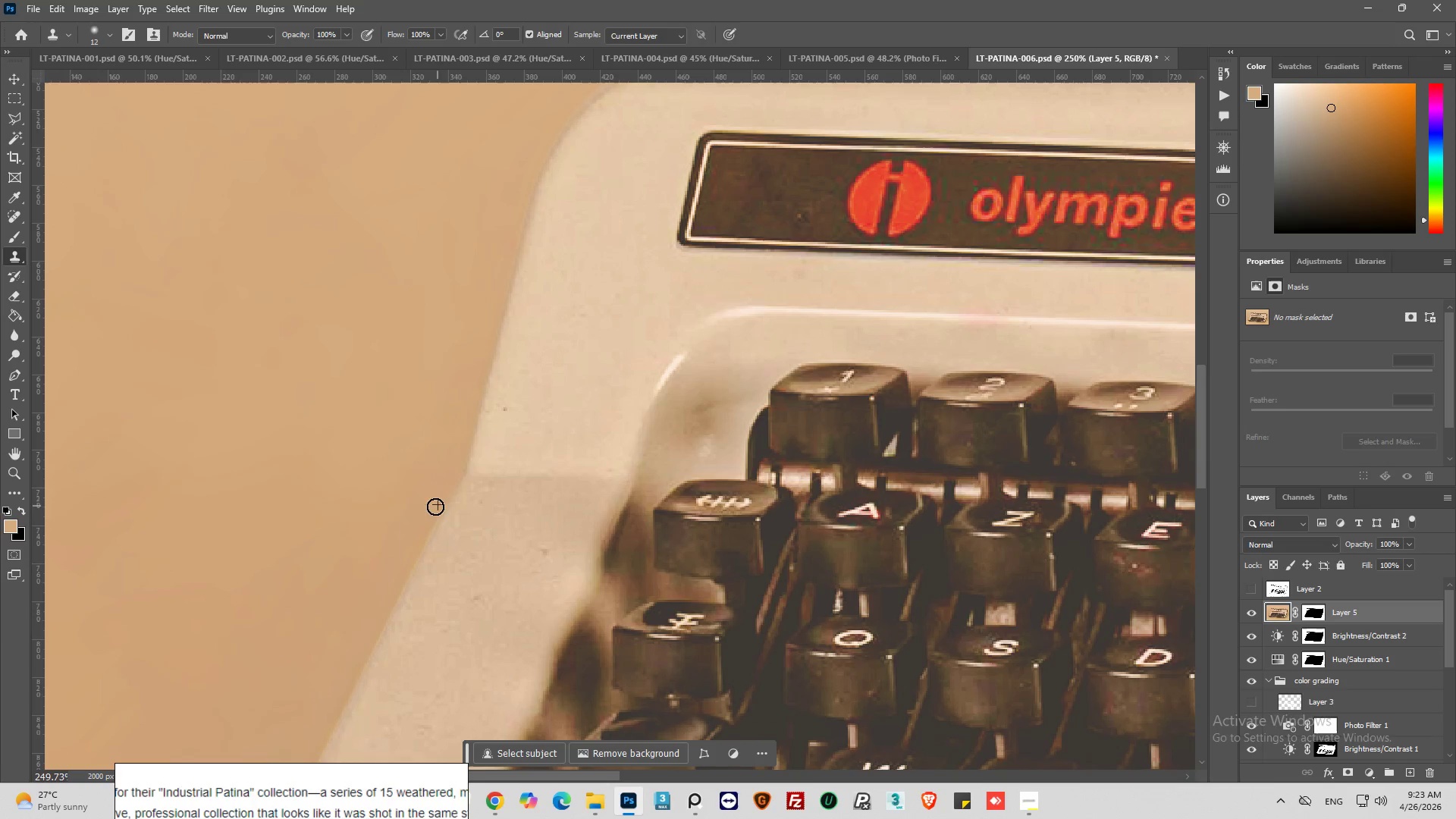 
hold_key(key=AltLeft, duration=0.58)
 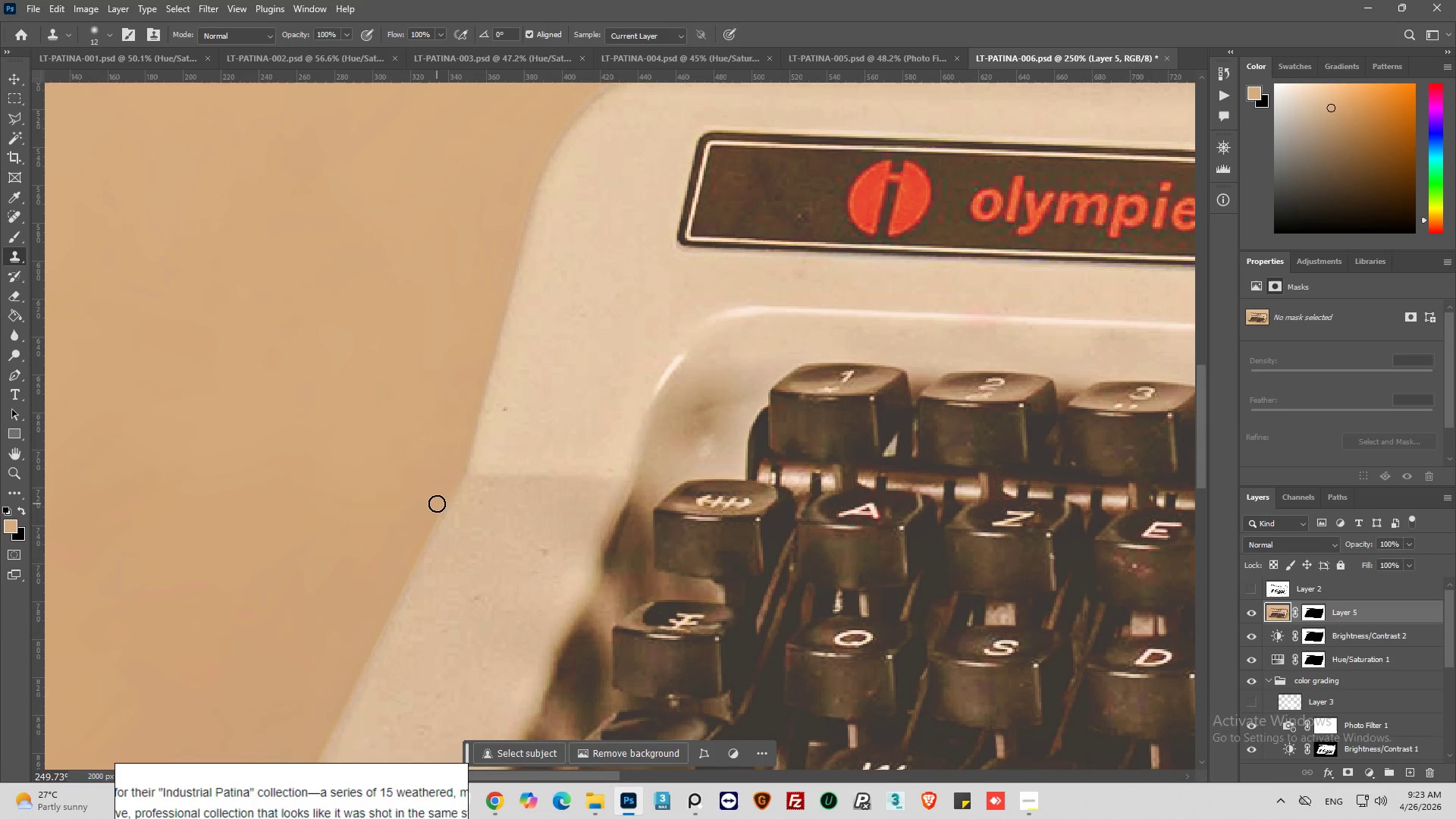 
left_click_drag(start_coordinate=[437, 504], to_coordinate=[424, 539])
 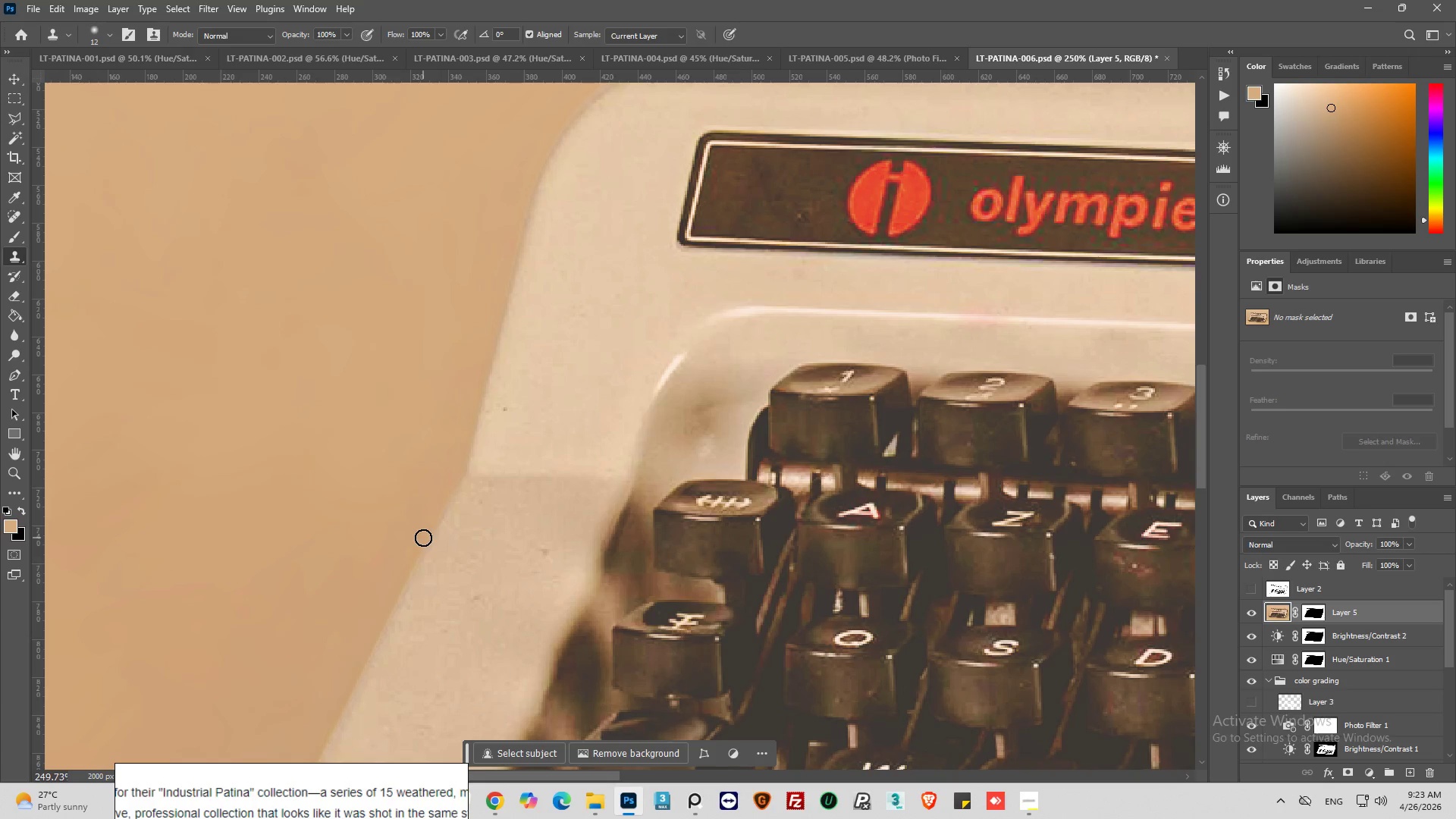 
left_click_drag(start_coordinate=[423, 538], to_coordinate=[341, 709])
 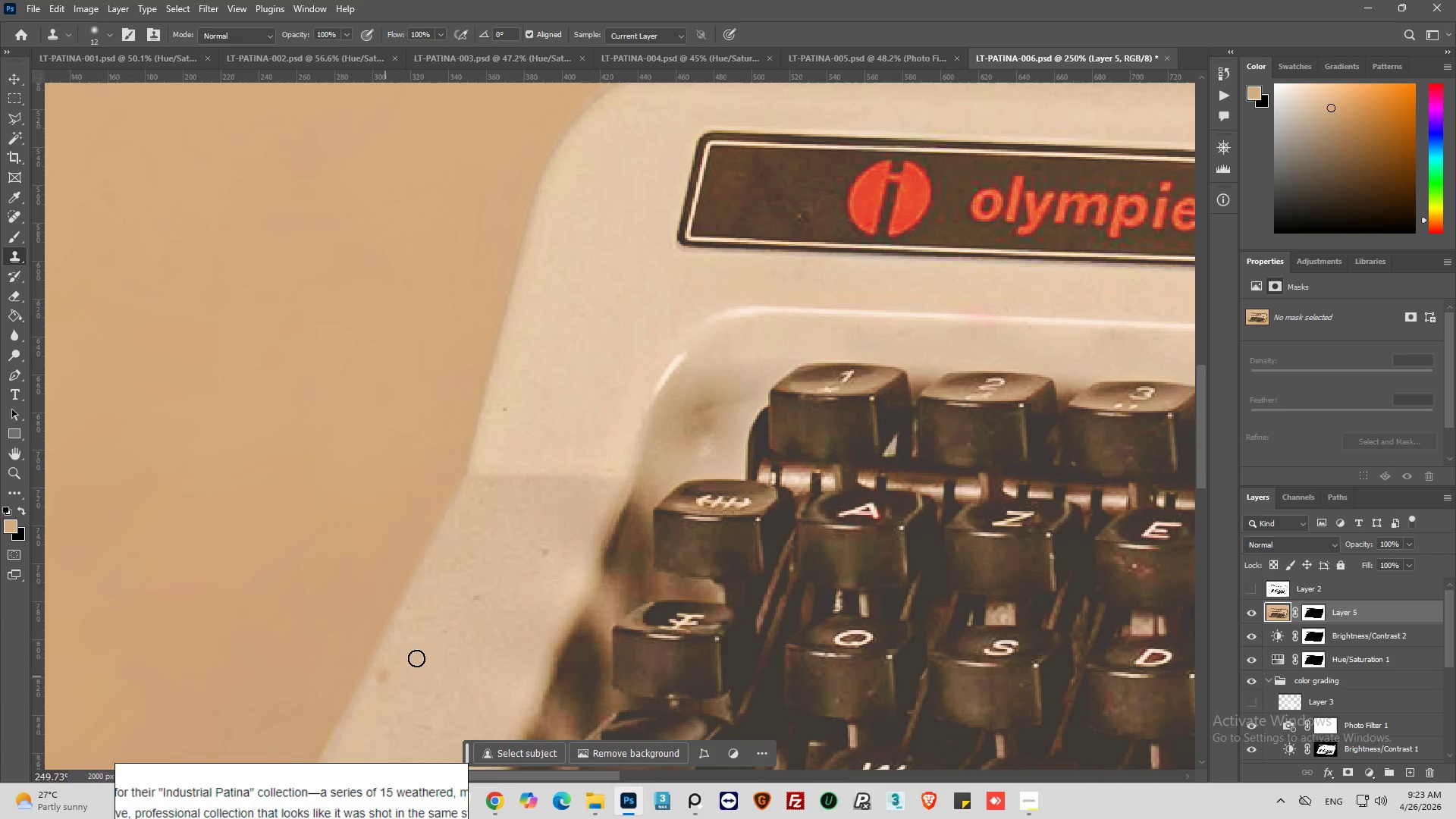 
scroll: coordinate [621, 245], scroll_direction: down, amount: 22.0
 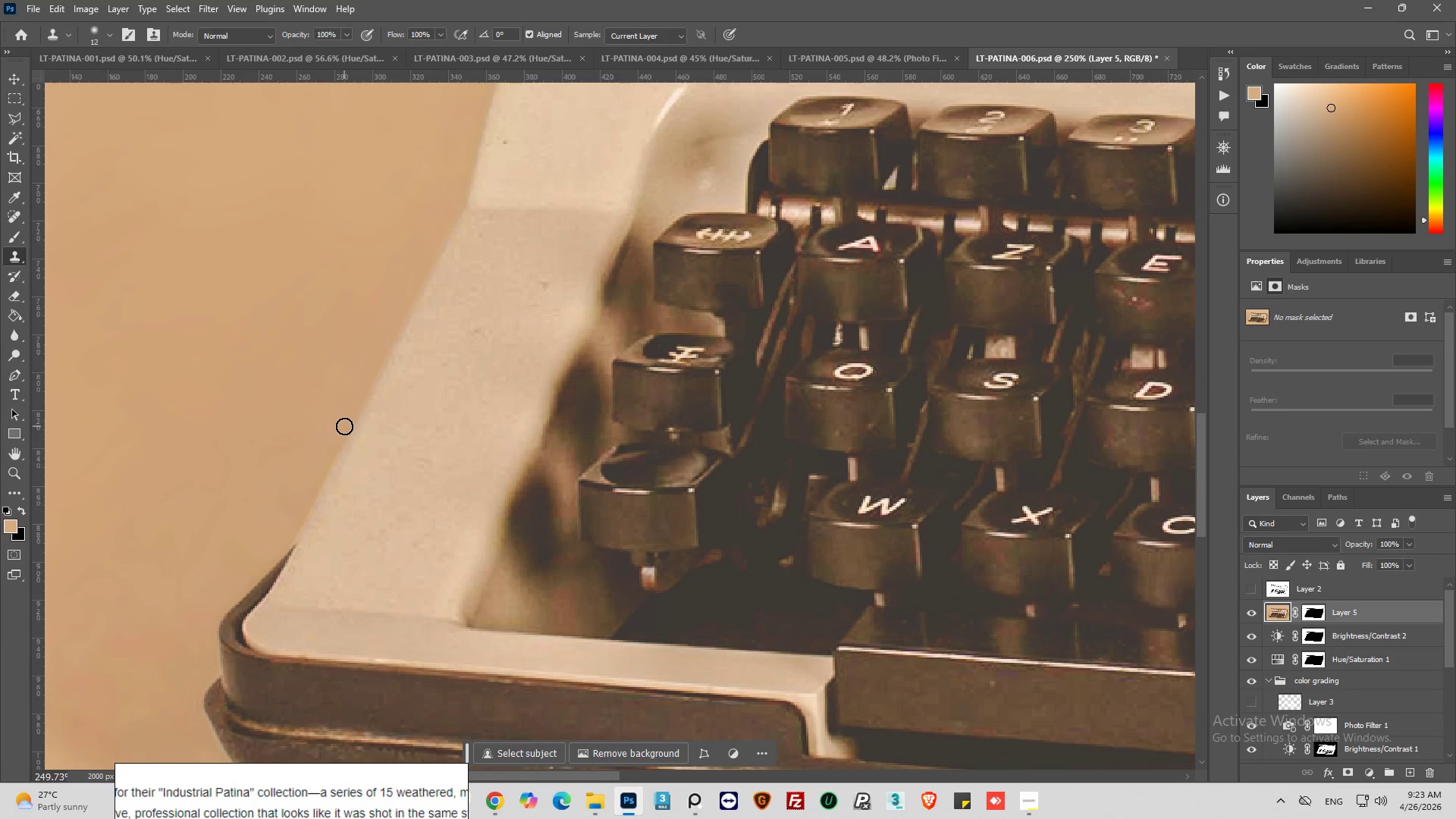 
left_click_drag(start_coordinate=[345, 435], to_coordinate=[203, 717])
 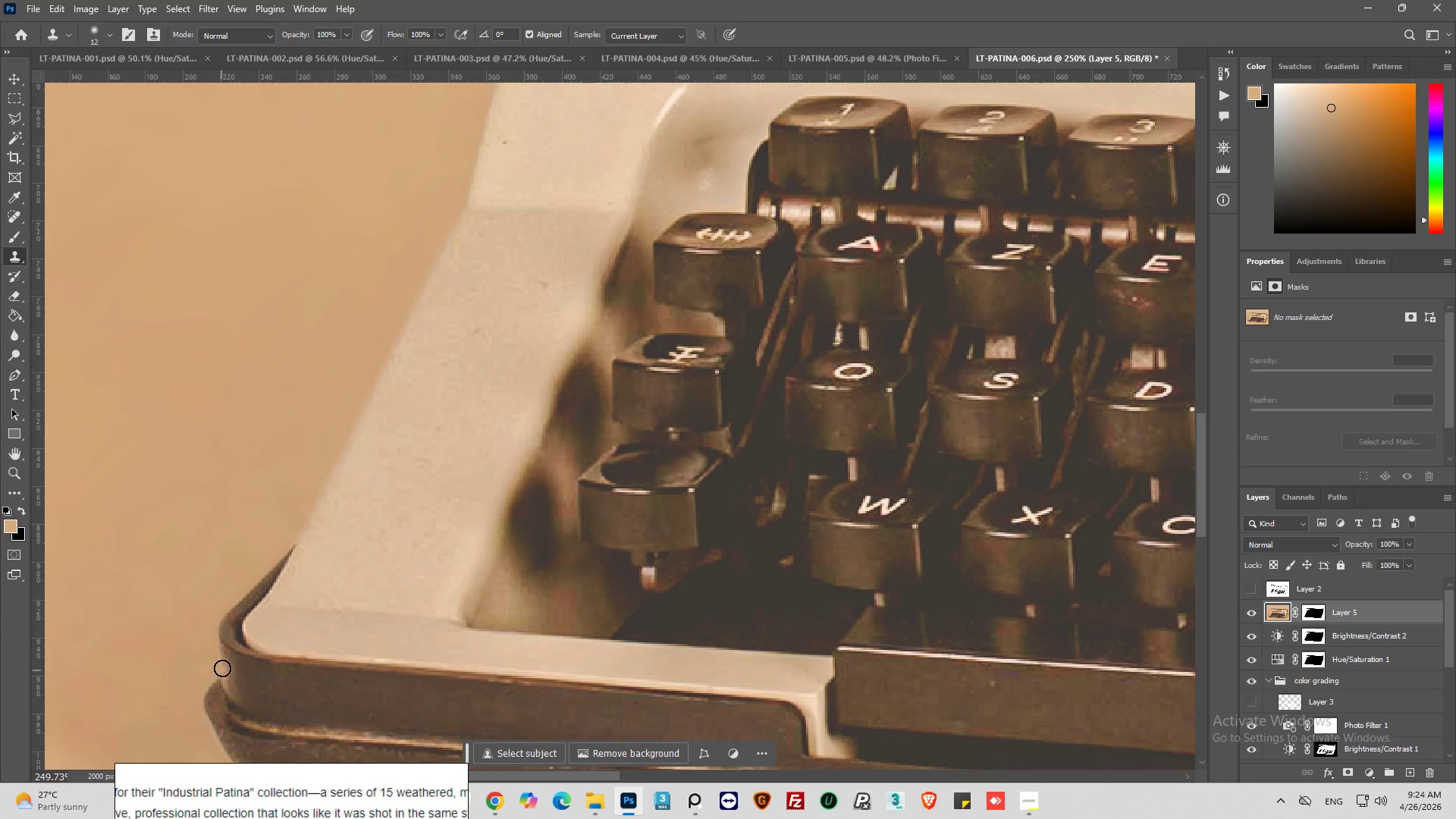 
hold_key(key=AltLeft, duration=0.81)
 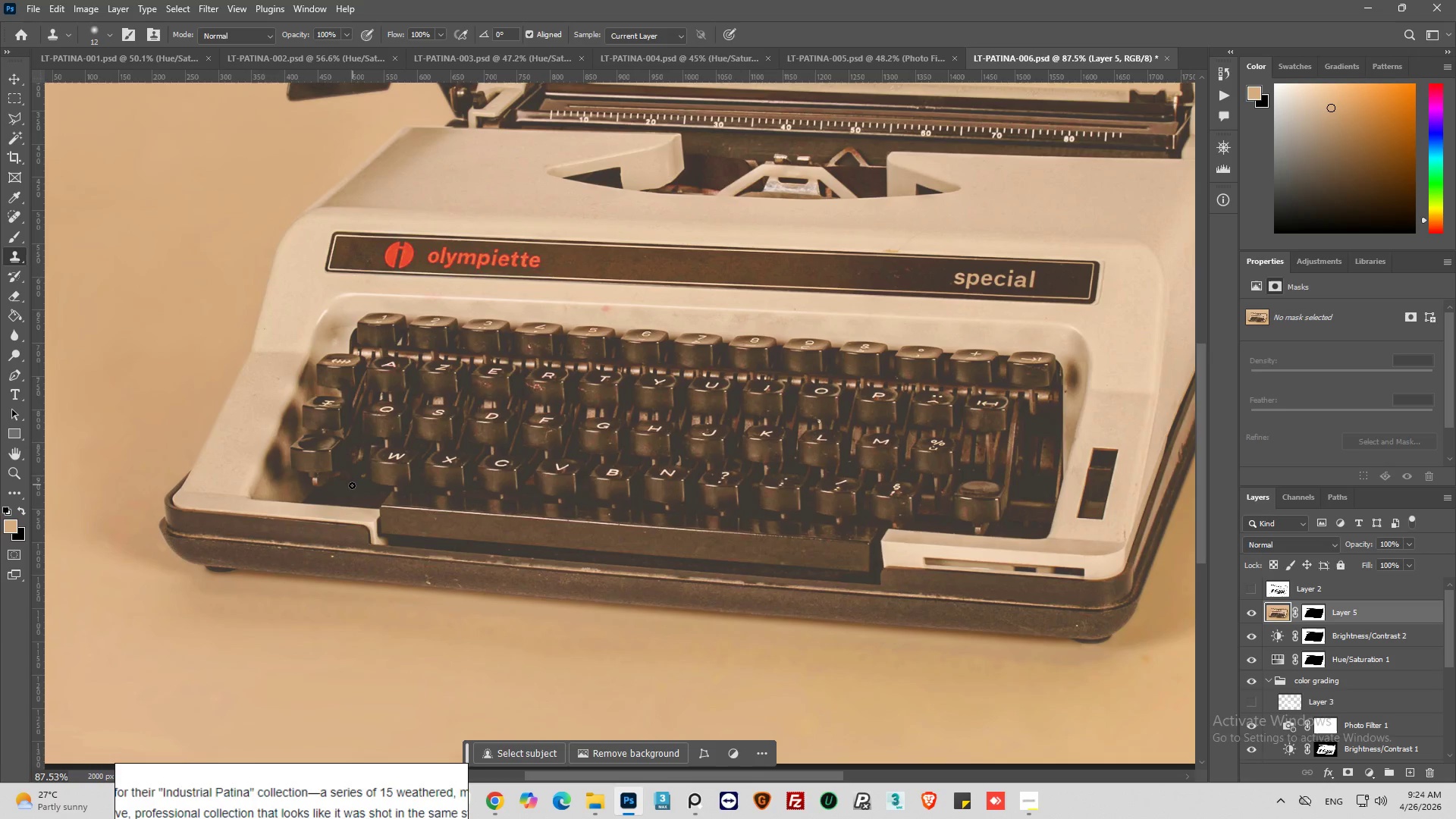 
hold_key(key=AltLeft, duration=0.39)
 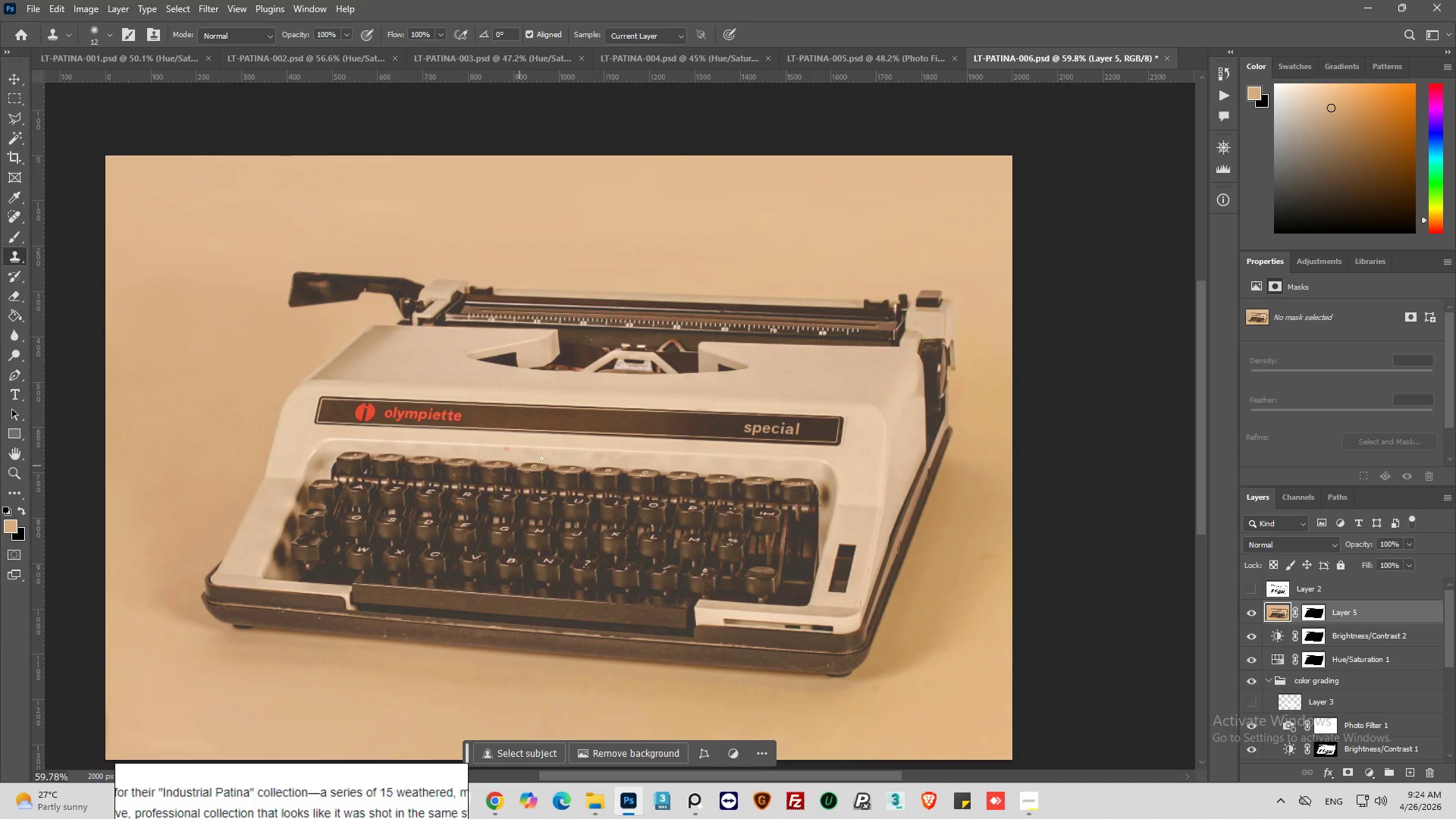 
hold_key(key=AltLeft, duration=0.58)
 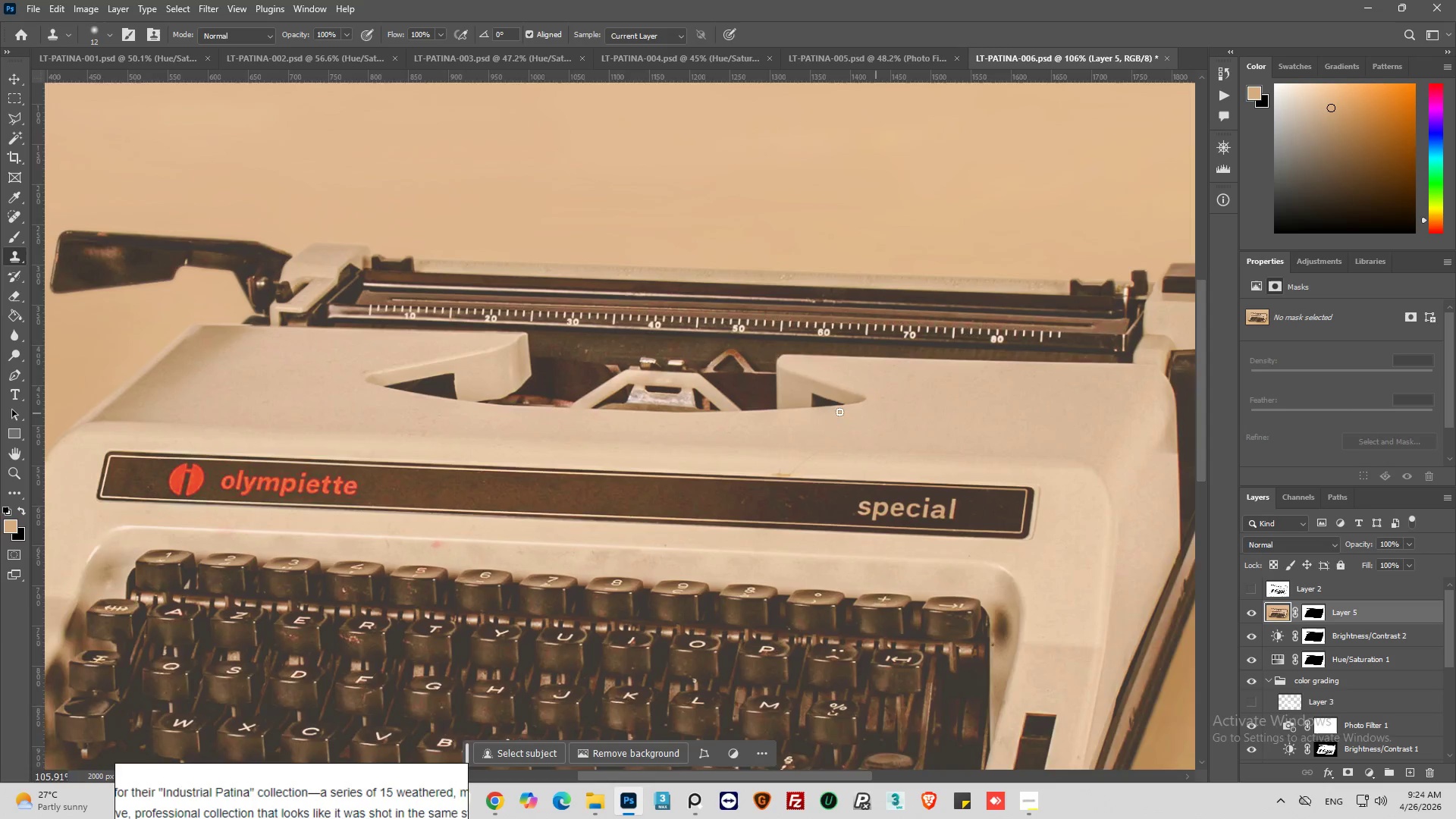 
key(Alt+AltLeft)
 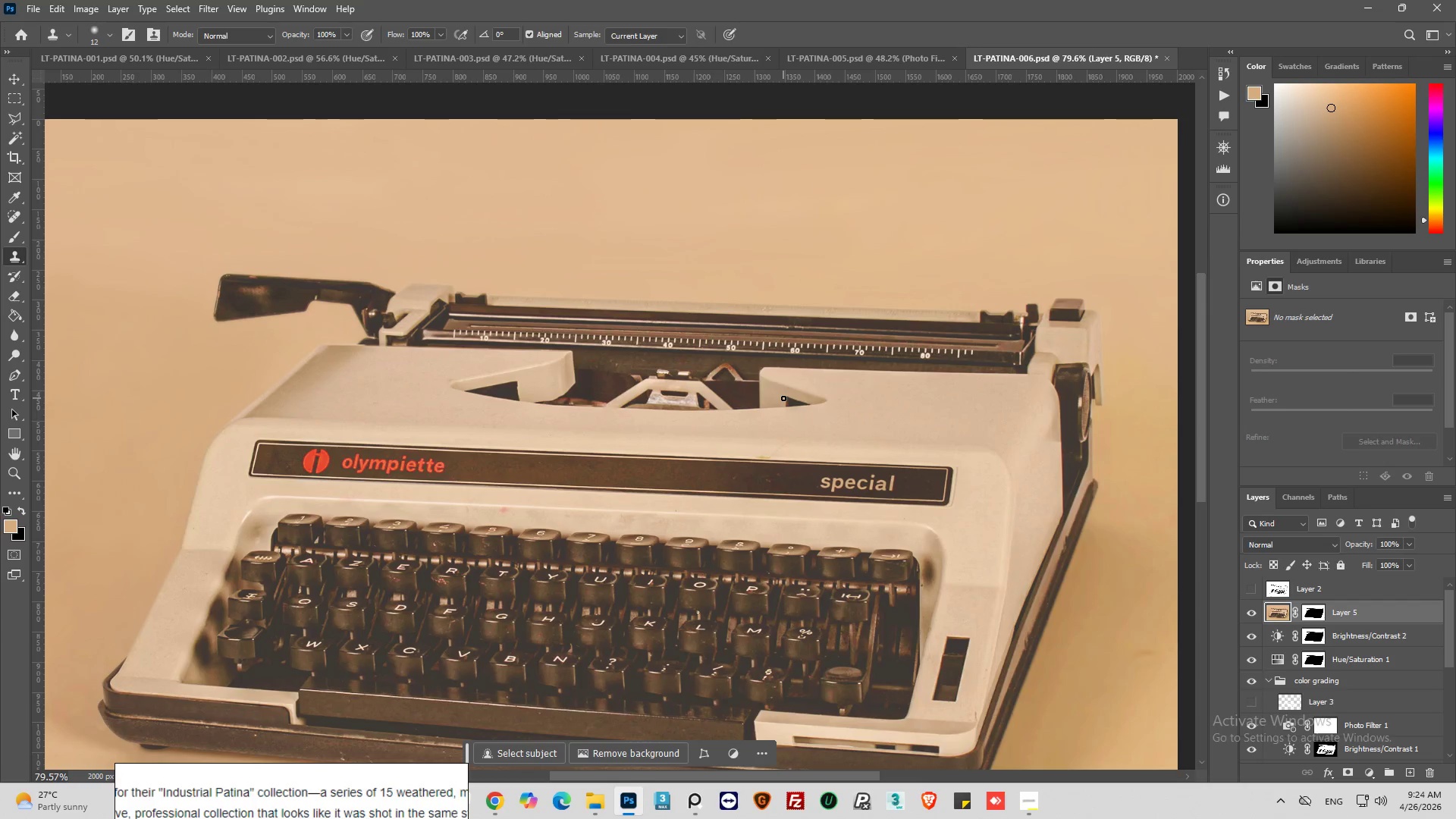 
scroll: coordinate [789, 397], scroll_direction: down, amount: 18.0
 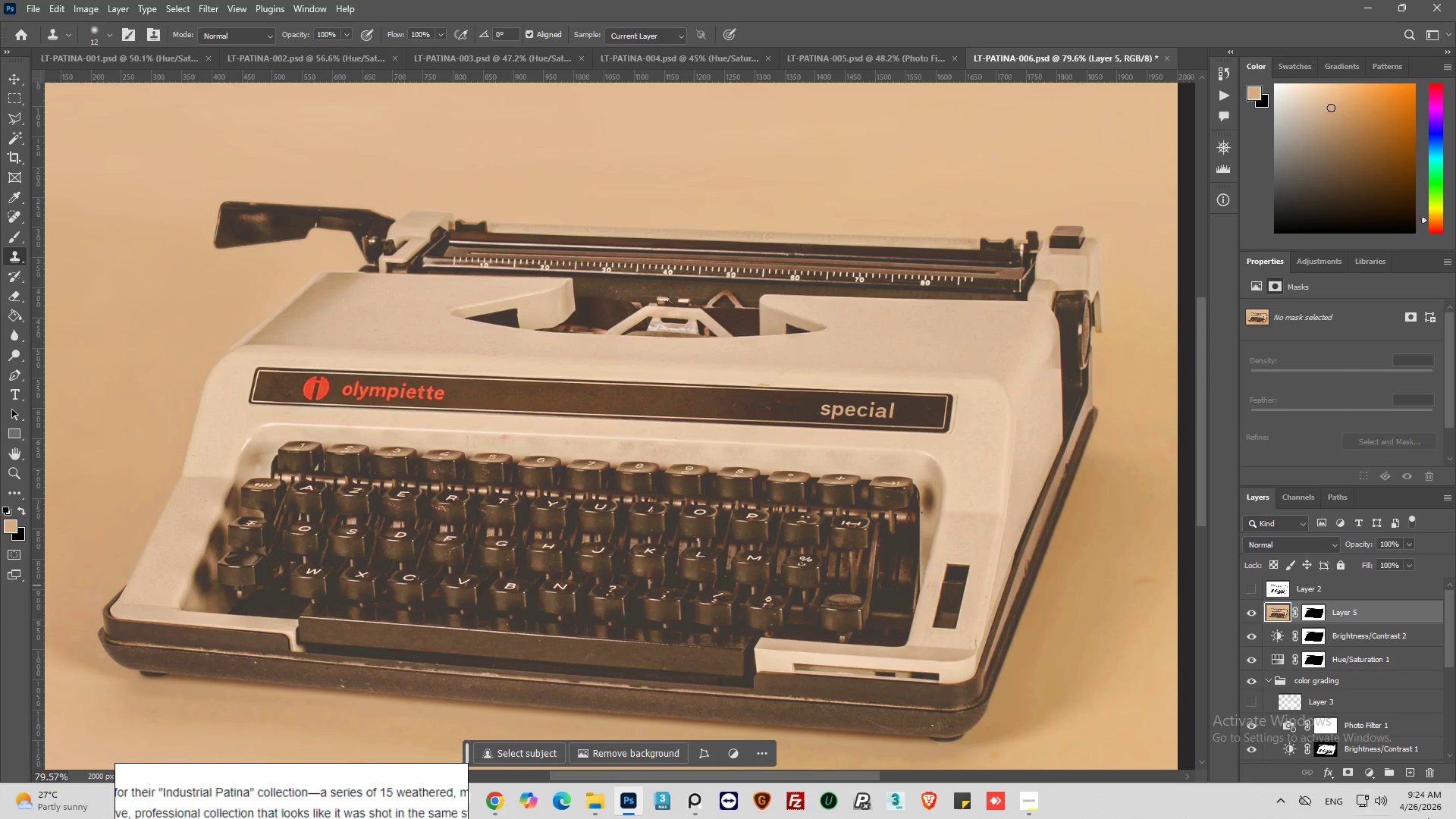 
wait(7.26)
 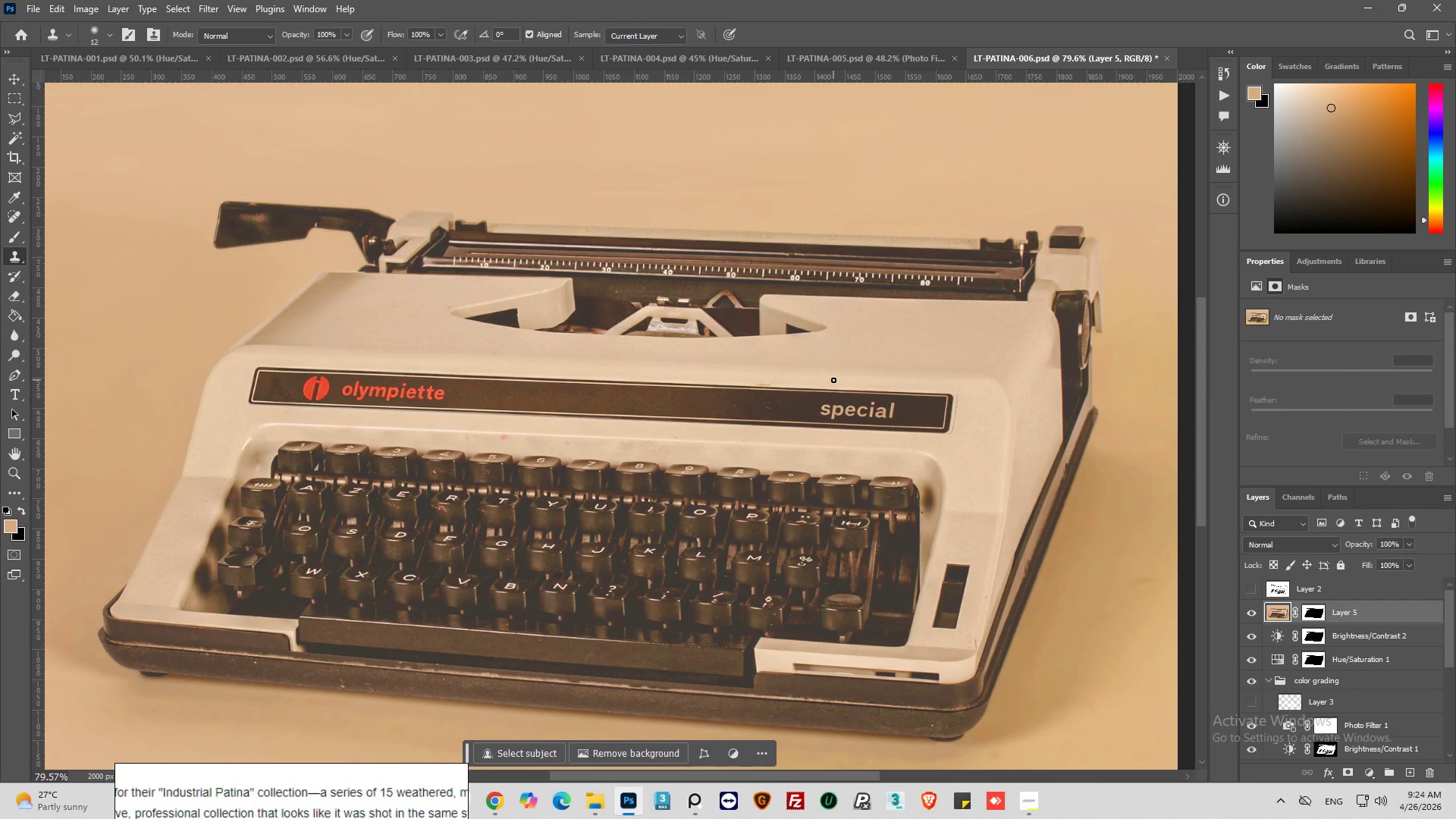 
left_click([1248, 637])
 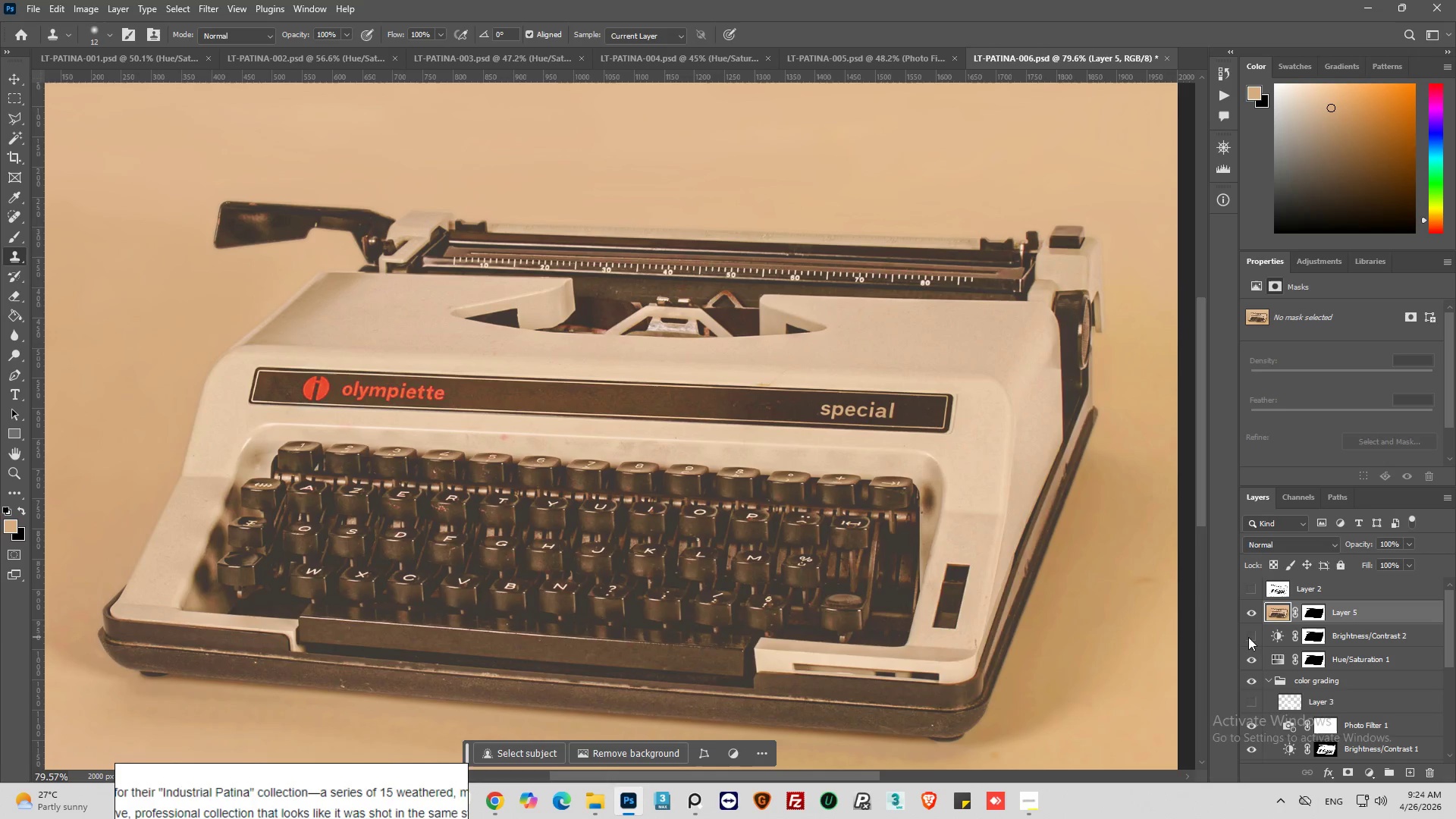 
left_click([1248, 637])
 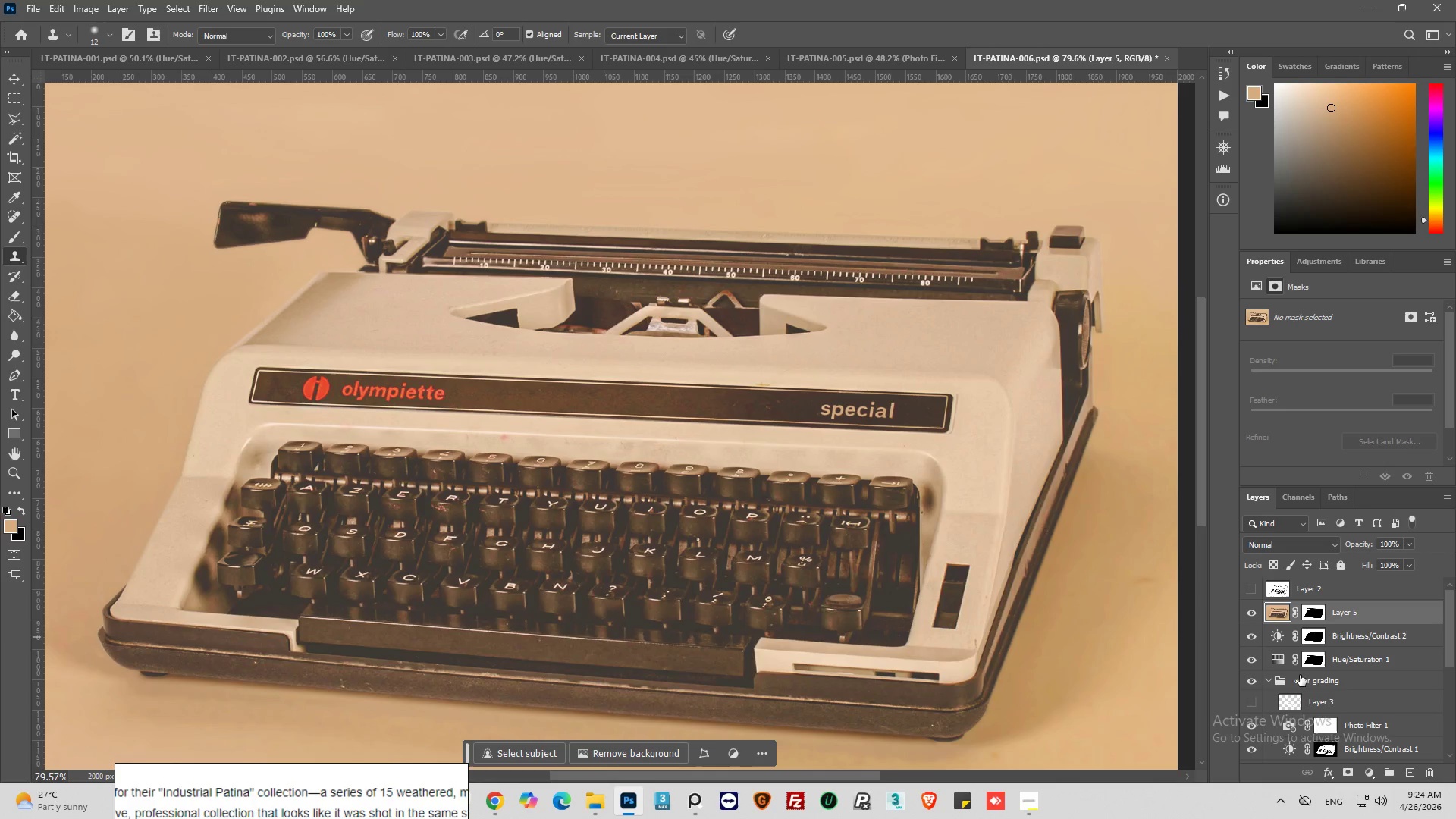 
scroll: coordinate [1307, 679], scroll_direction: down, amount: 3.0
 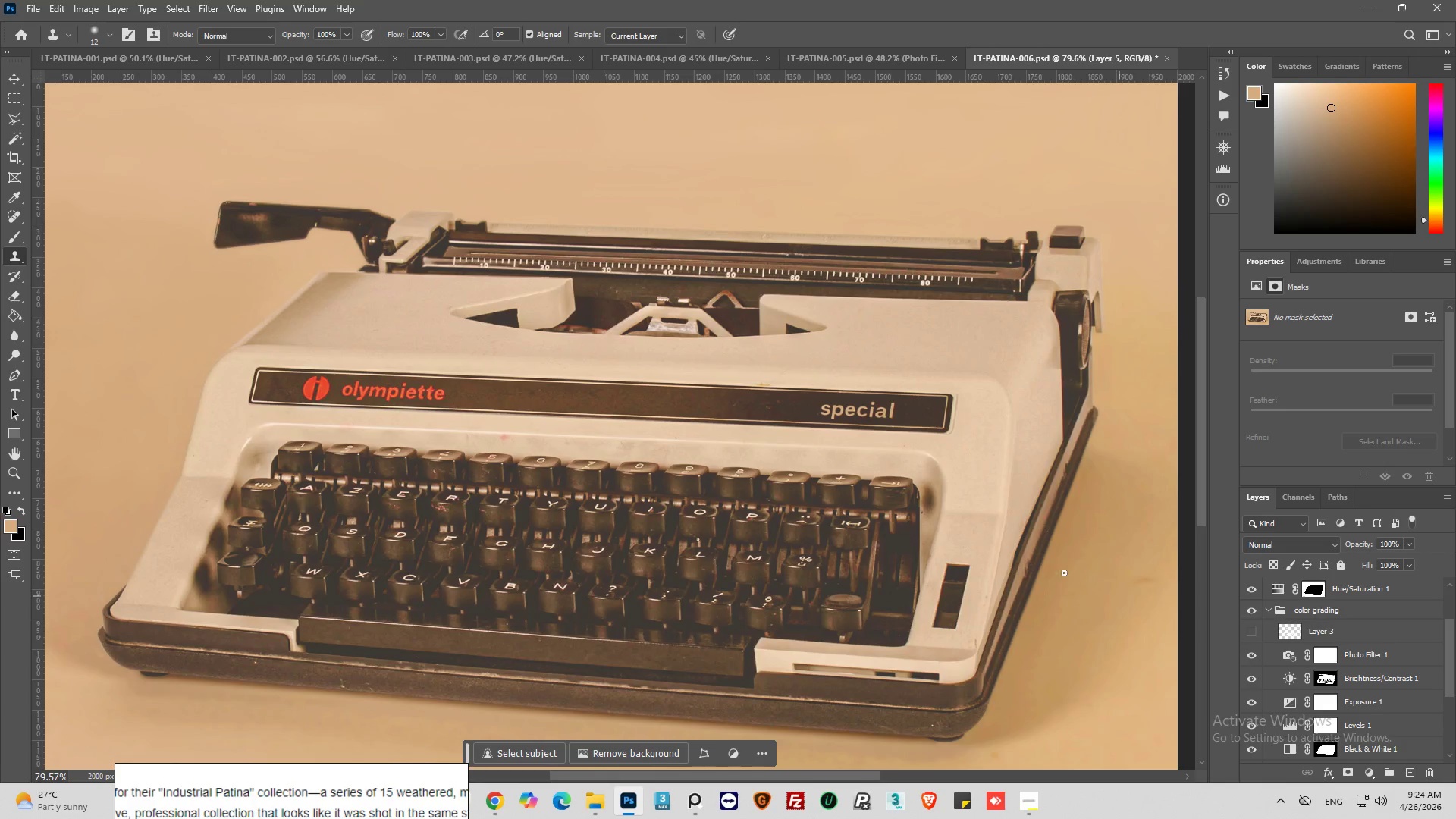 
key(Alt+AltLeft)
 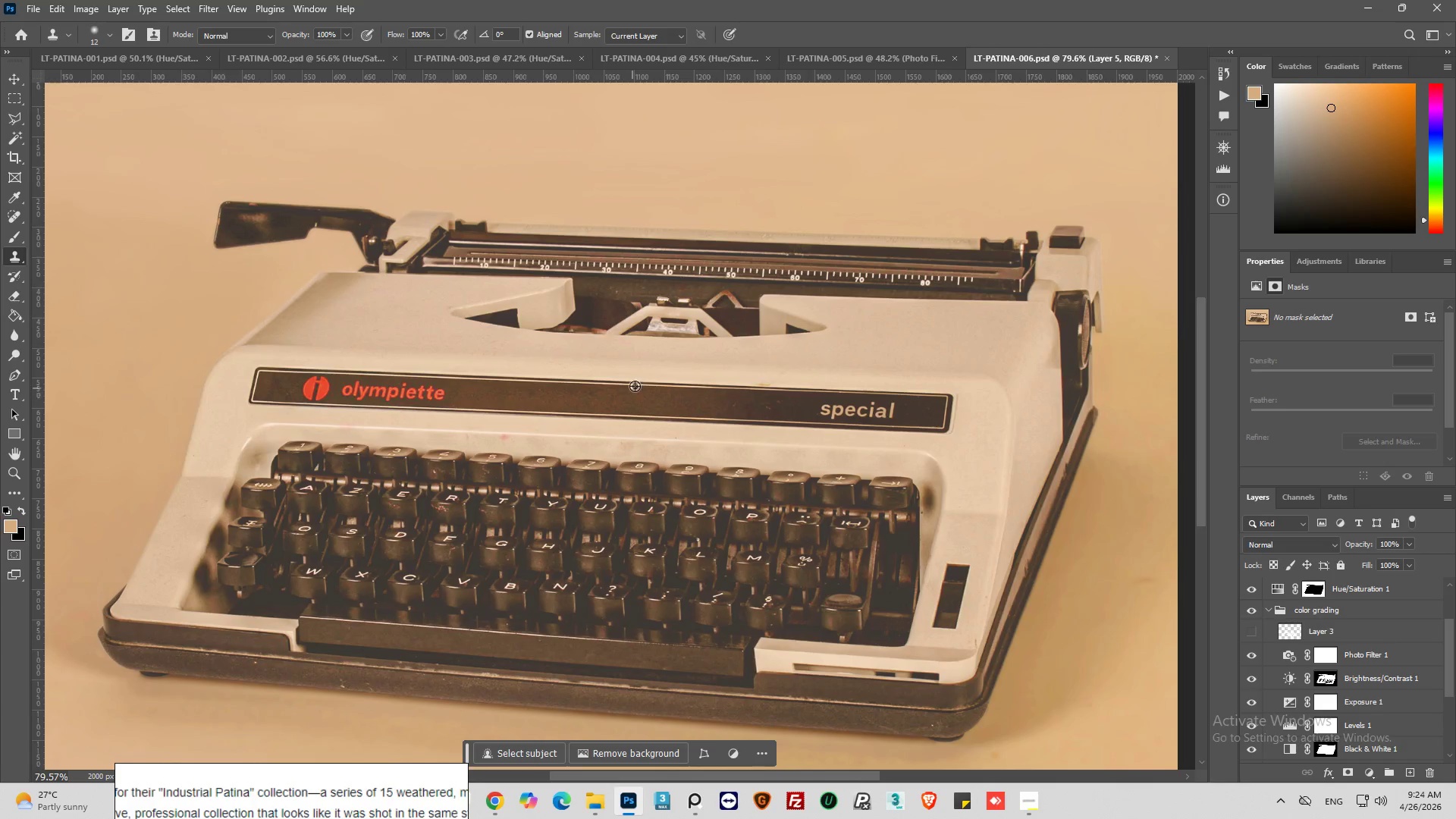 
scroll: coordinate [636, 384], scroll_direction: down, amount: 3.0
 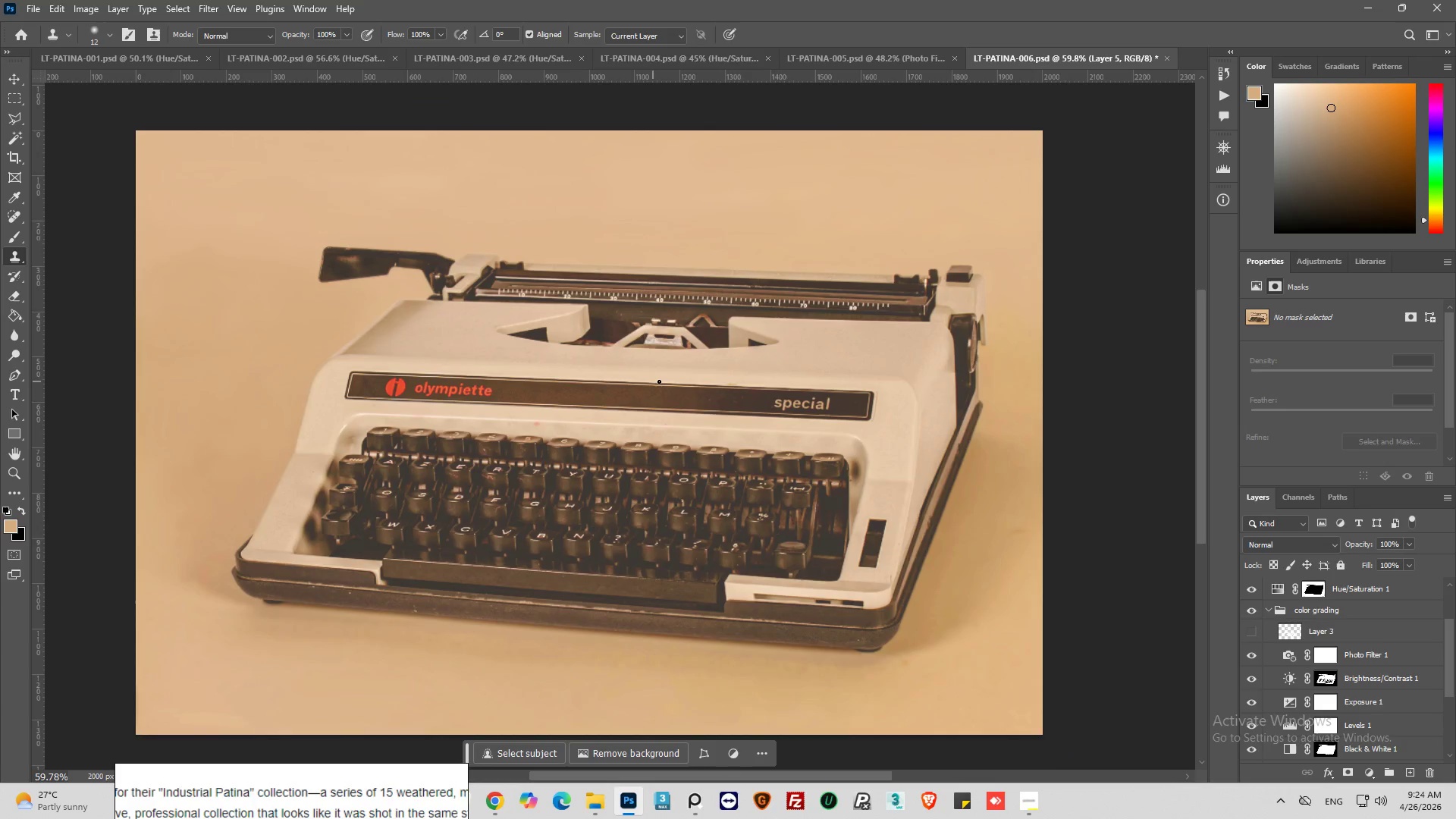 
hold_key(key=AltLeft, duration=0.39)
scroll: coordinate [669, 386], scroll_direction: up, amount: 2.0
 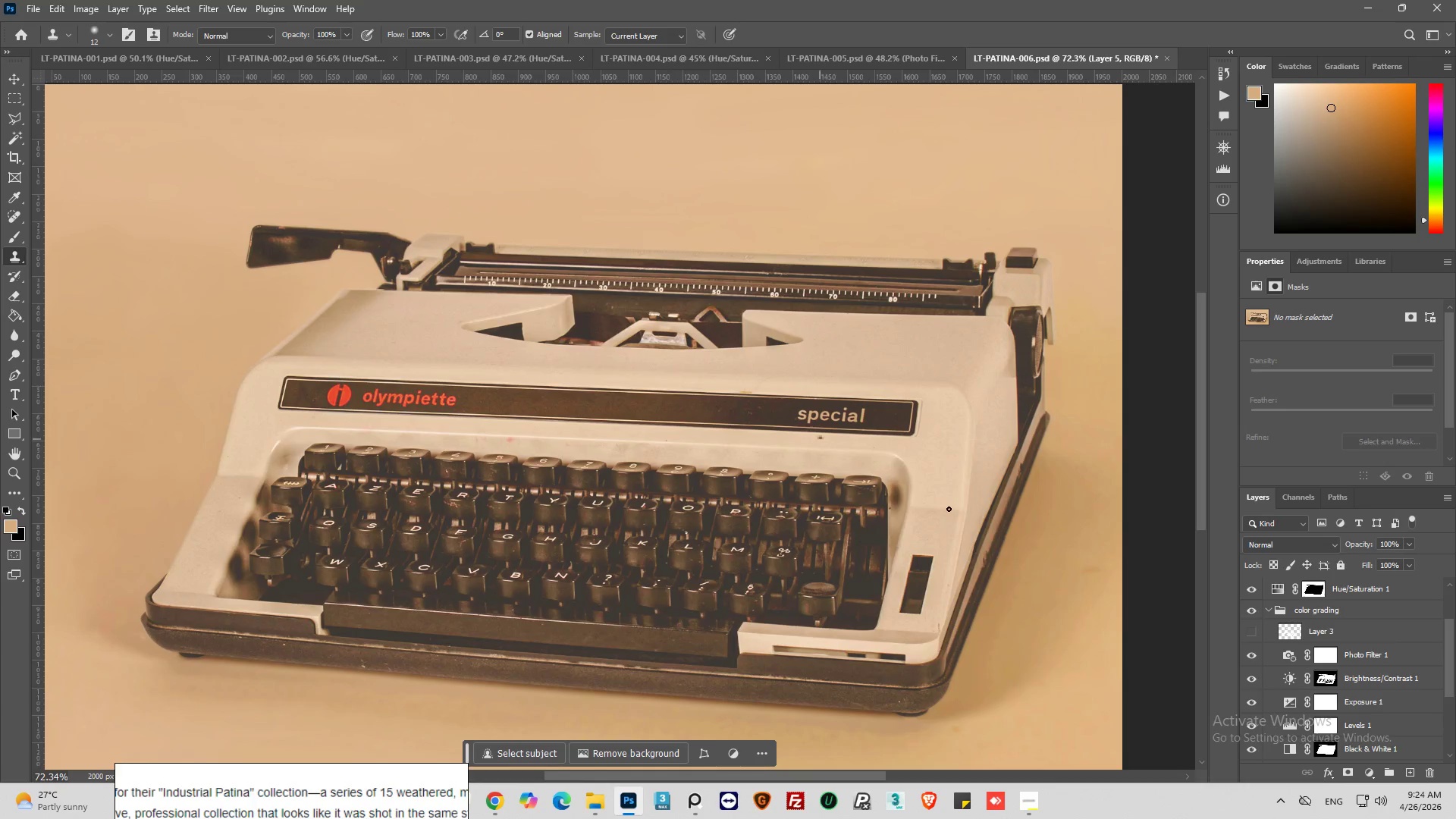 
scroll: coordinate [1381, 626], scroll_direction: down, amount: 7.0
 